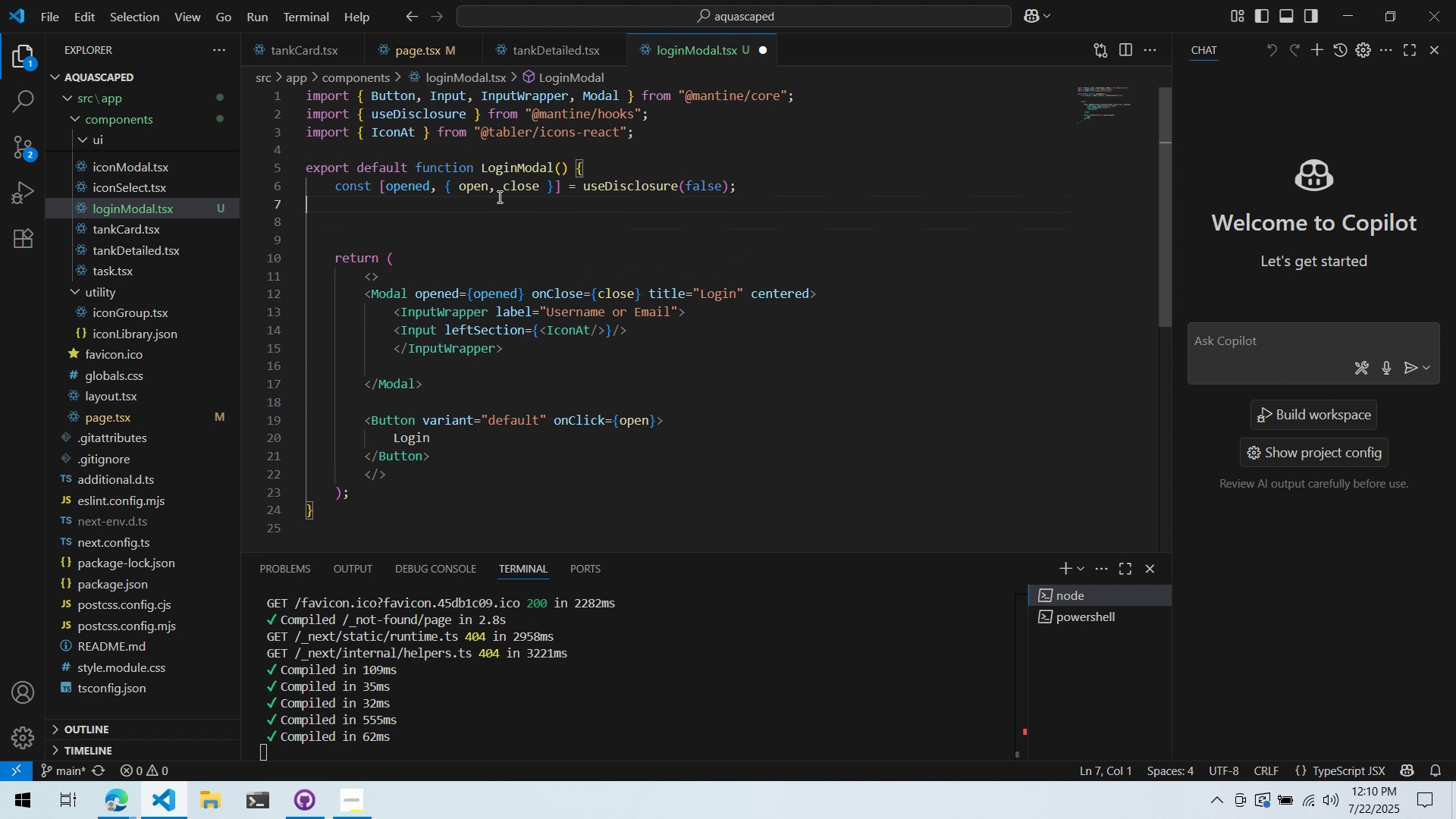 
key(ArrowUp)
 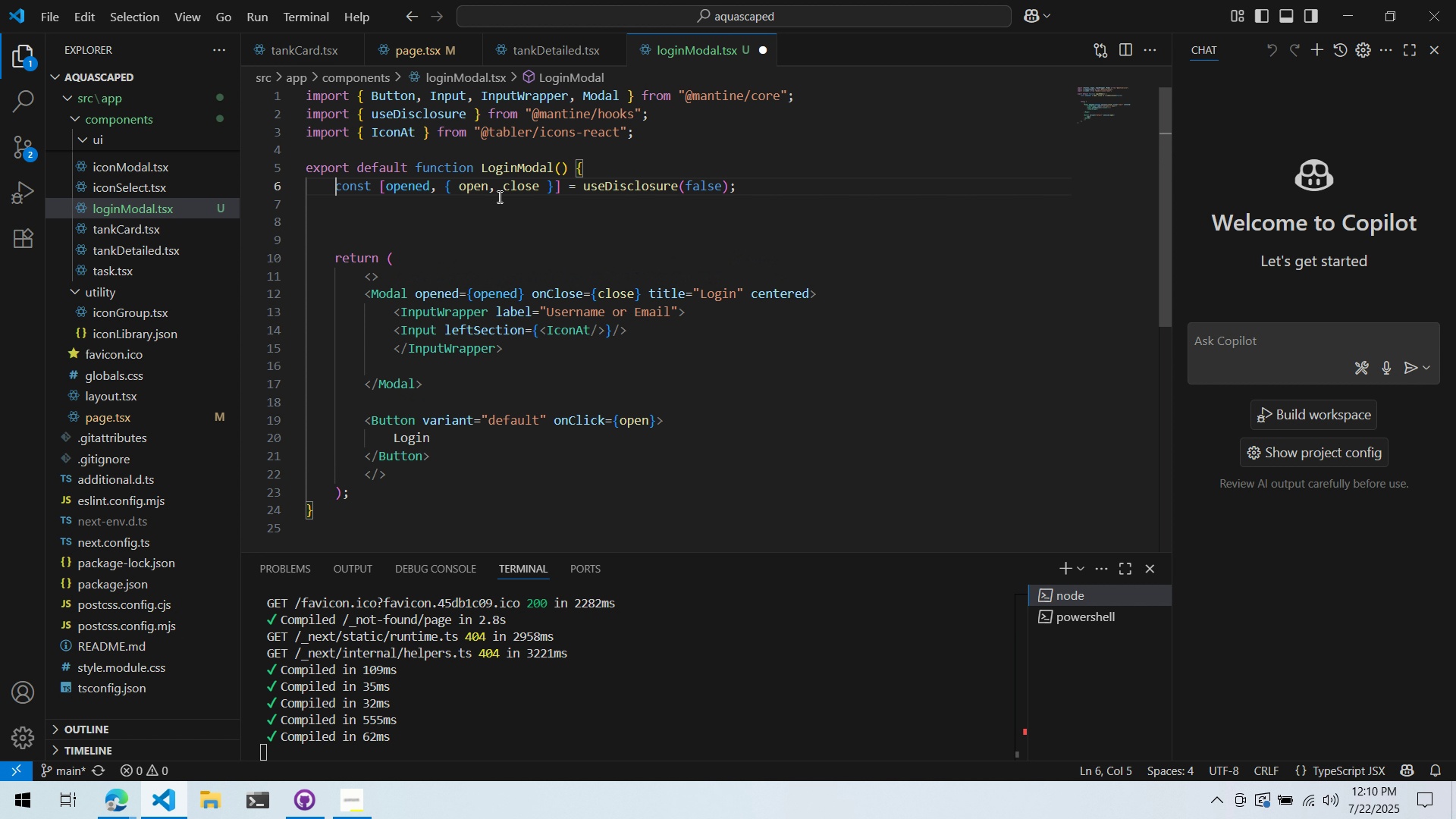 
key(Tab)
 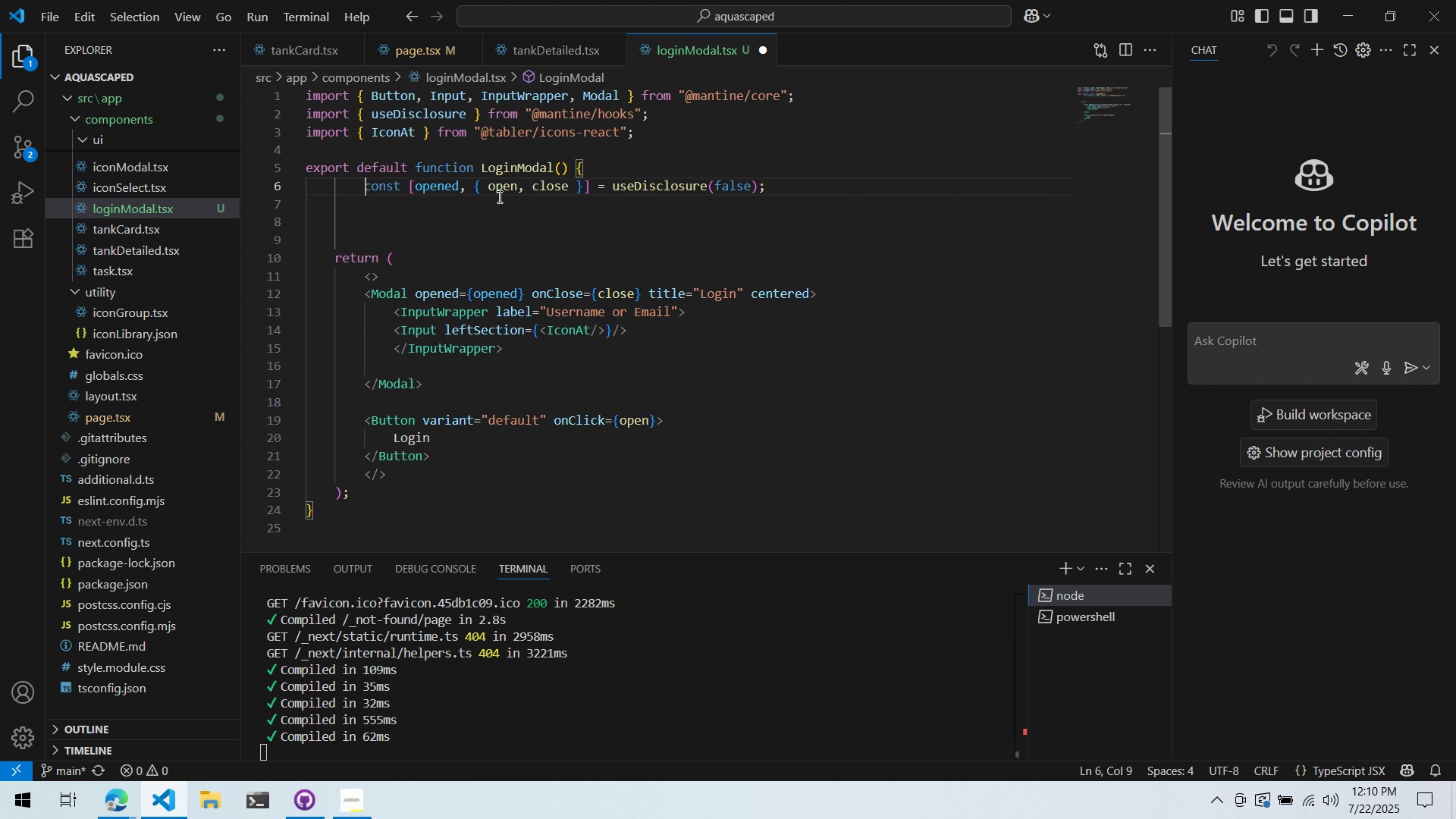 
key(Control+ControlLeft)
 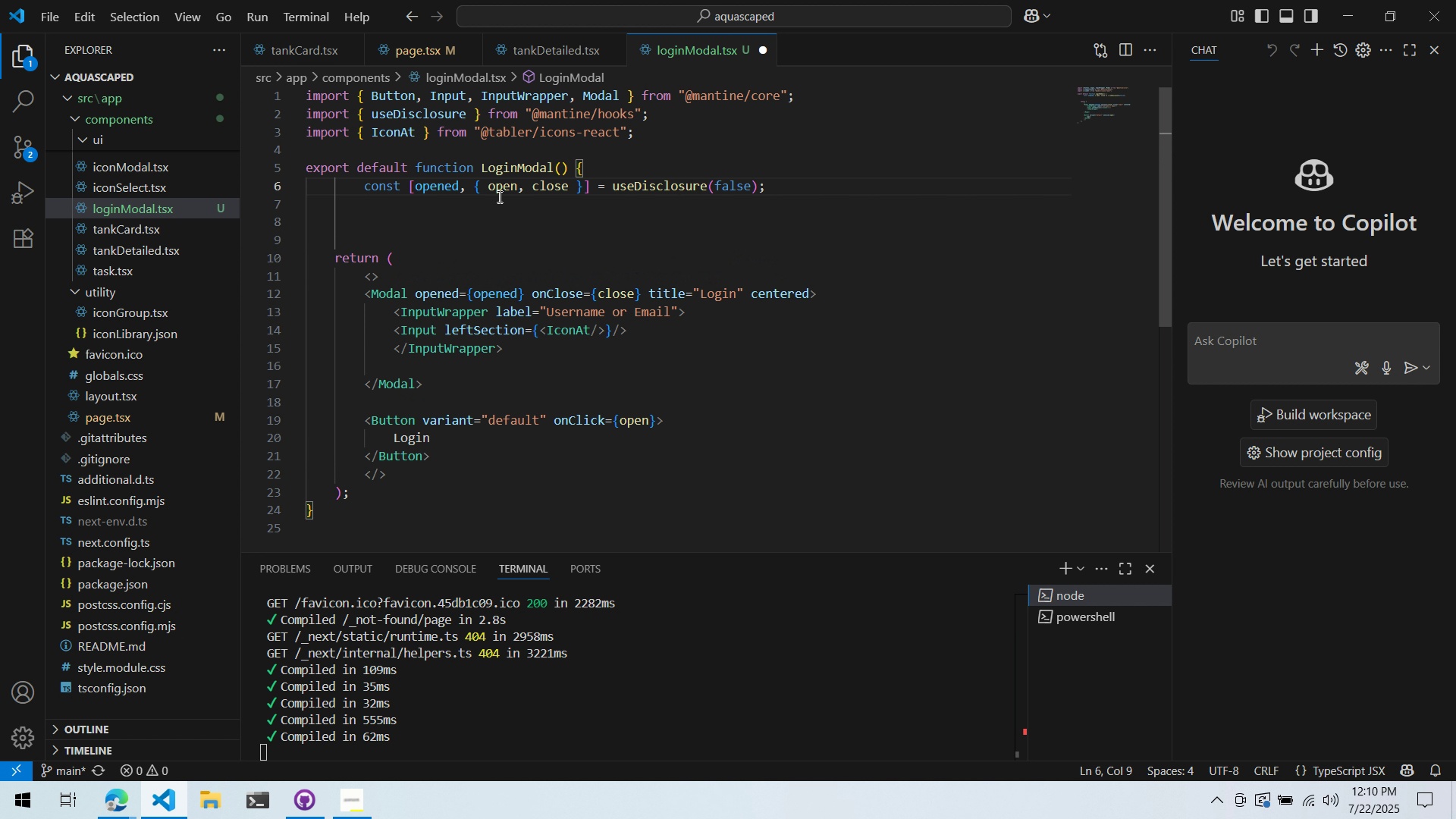 
key(Control+Z)
 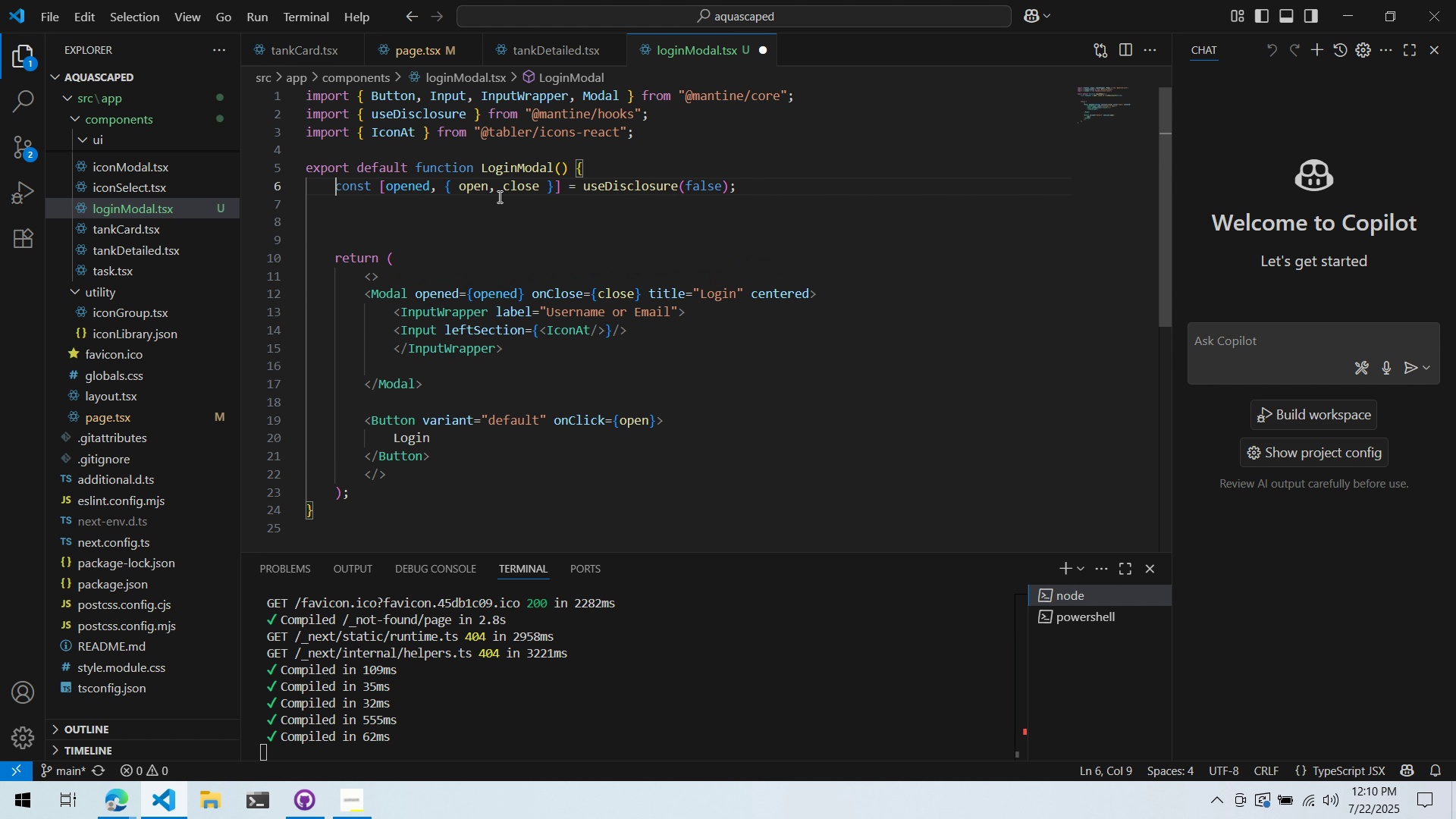 
key(ArrowDown)
 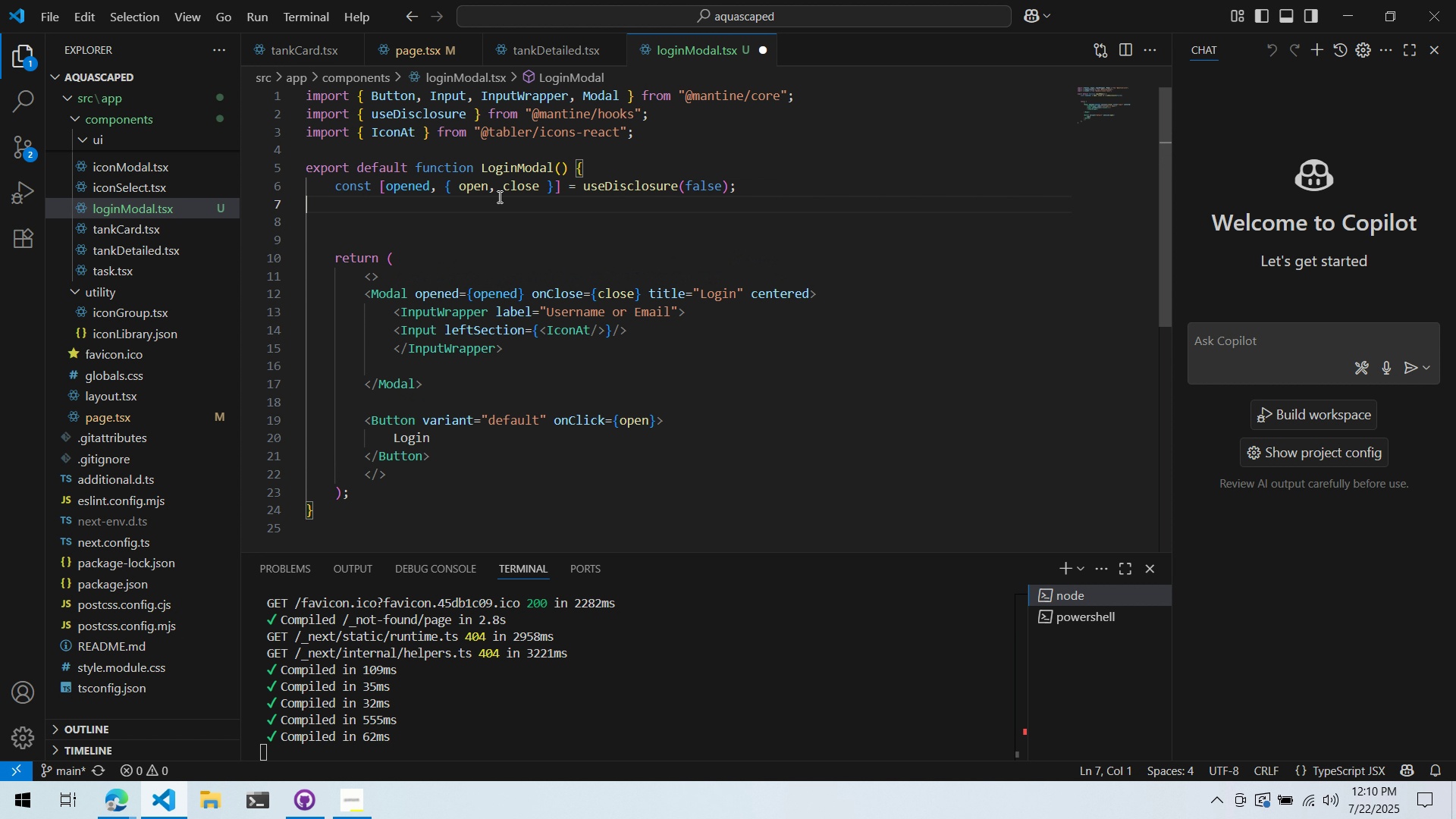 
key(Tab)
type(const errorMessage)
 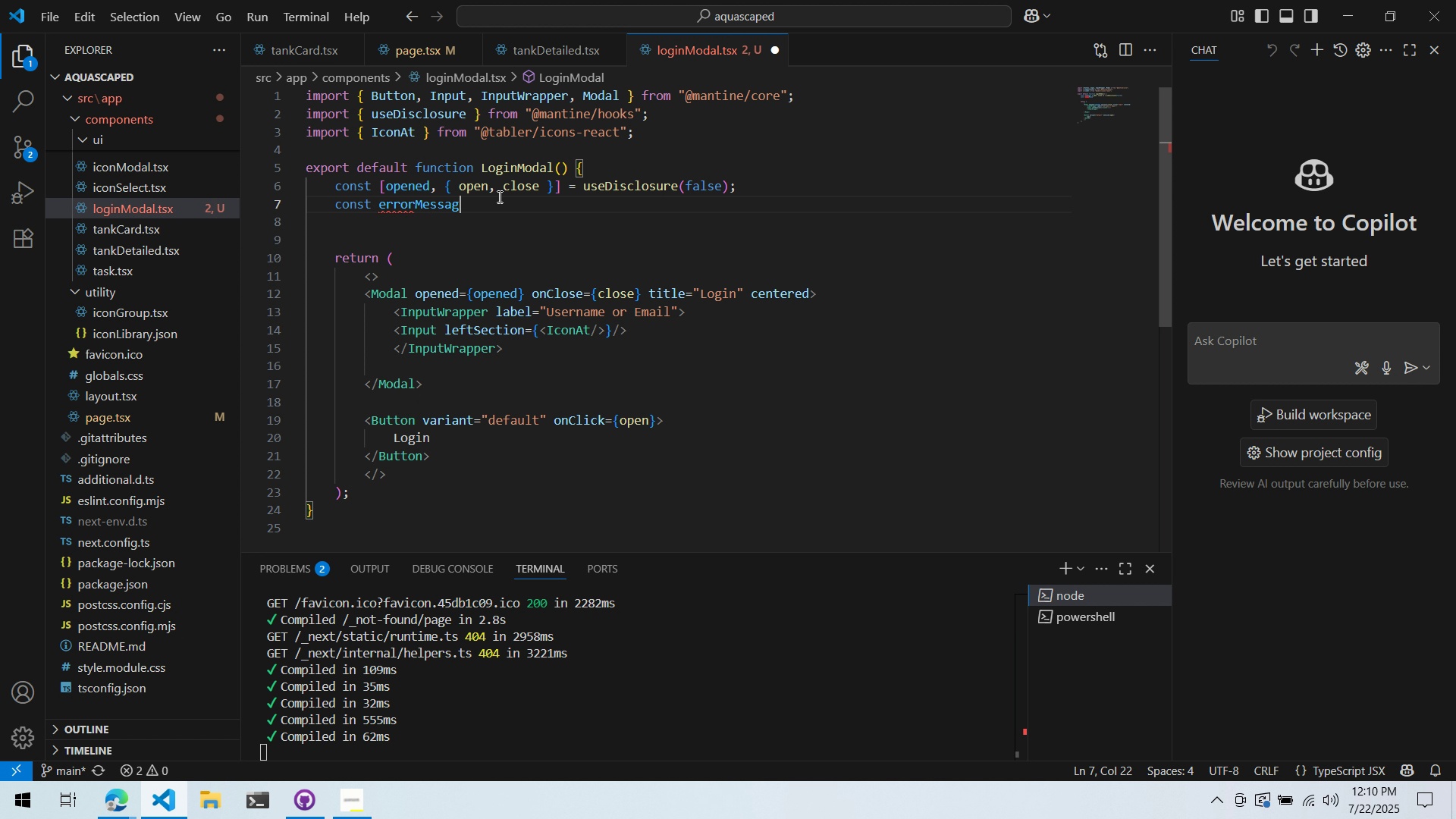 
key(Control+ControlLeft)
 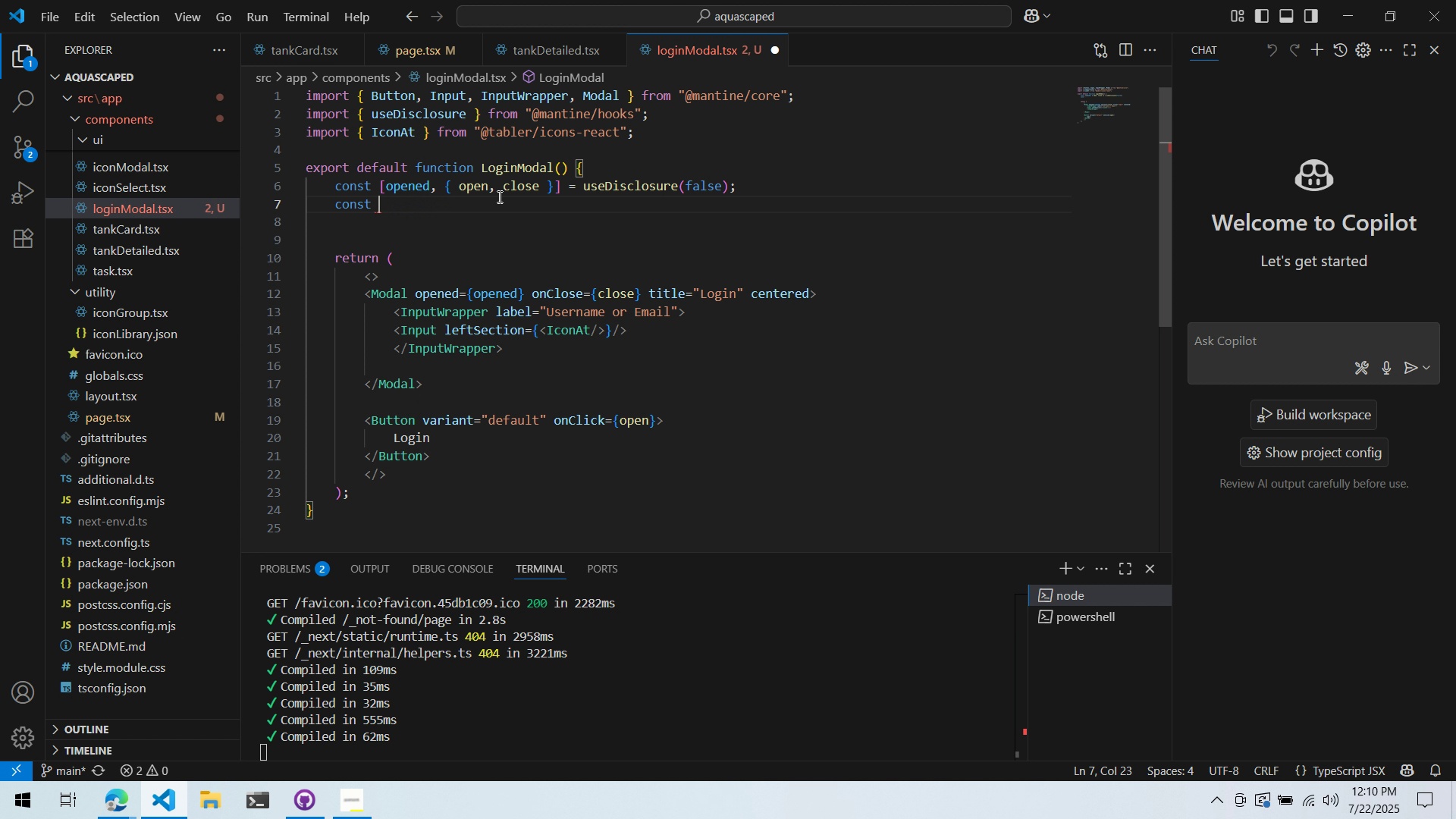 
key(Control+Backspace)
 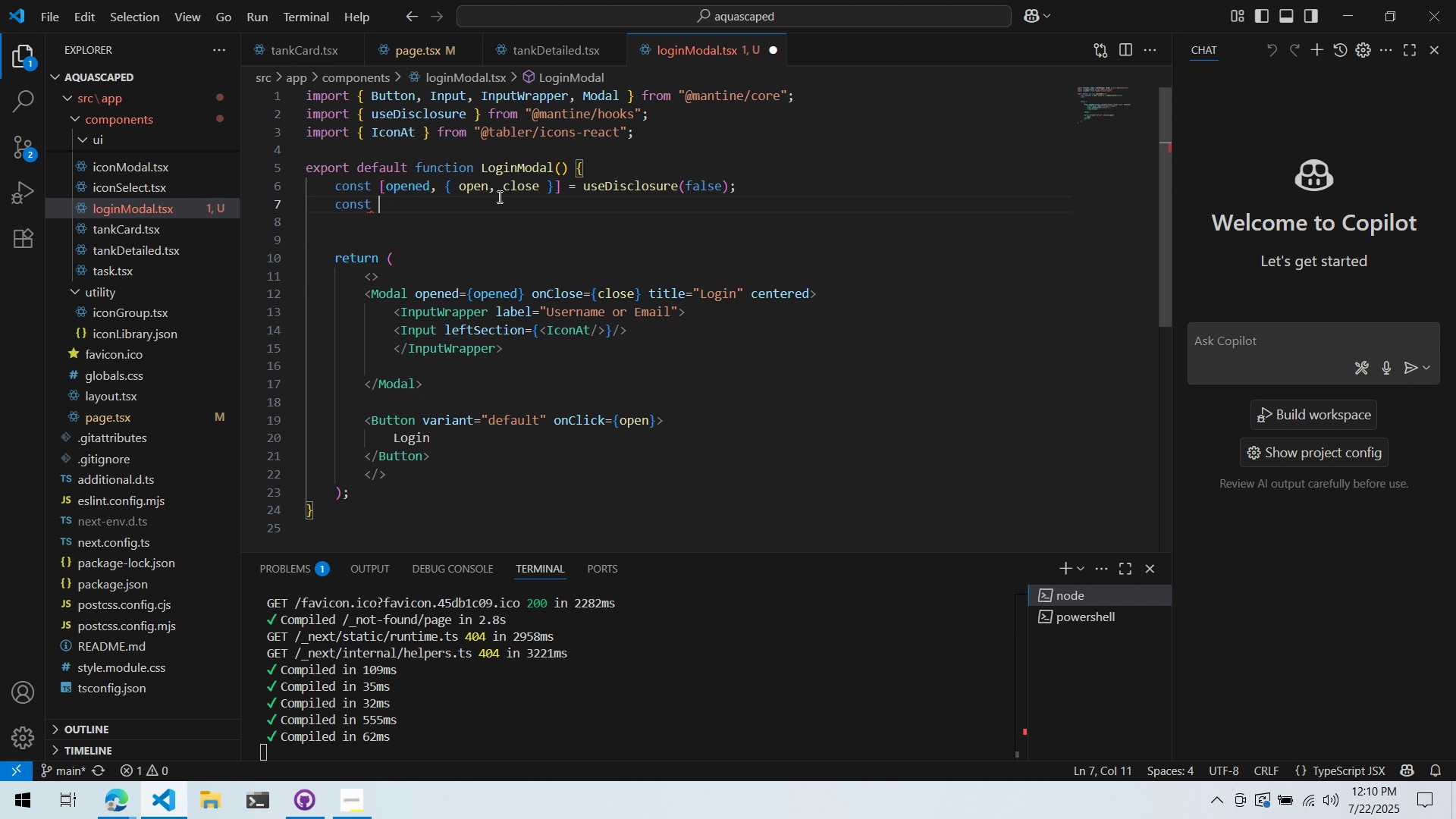 
key(Alt+AltLeft)
 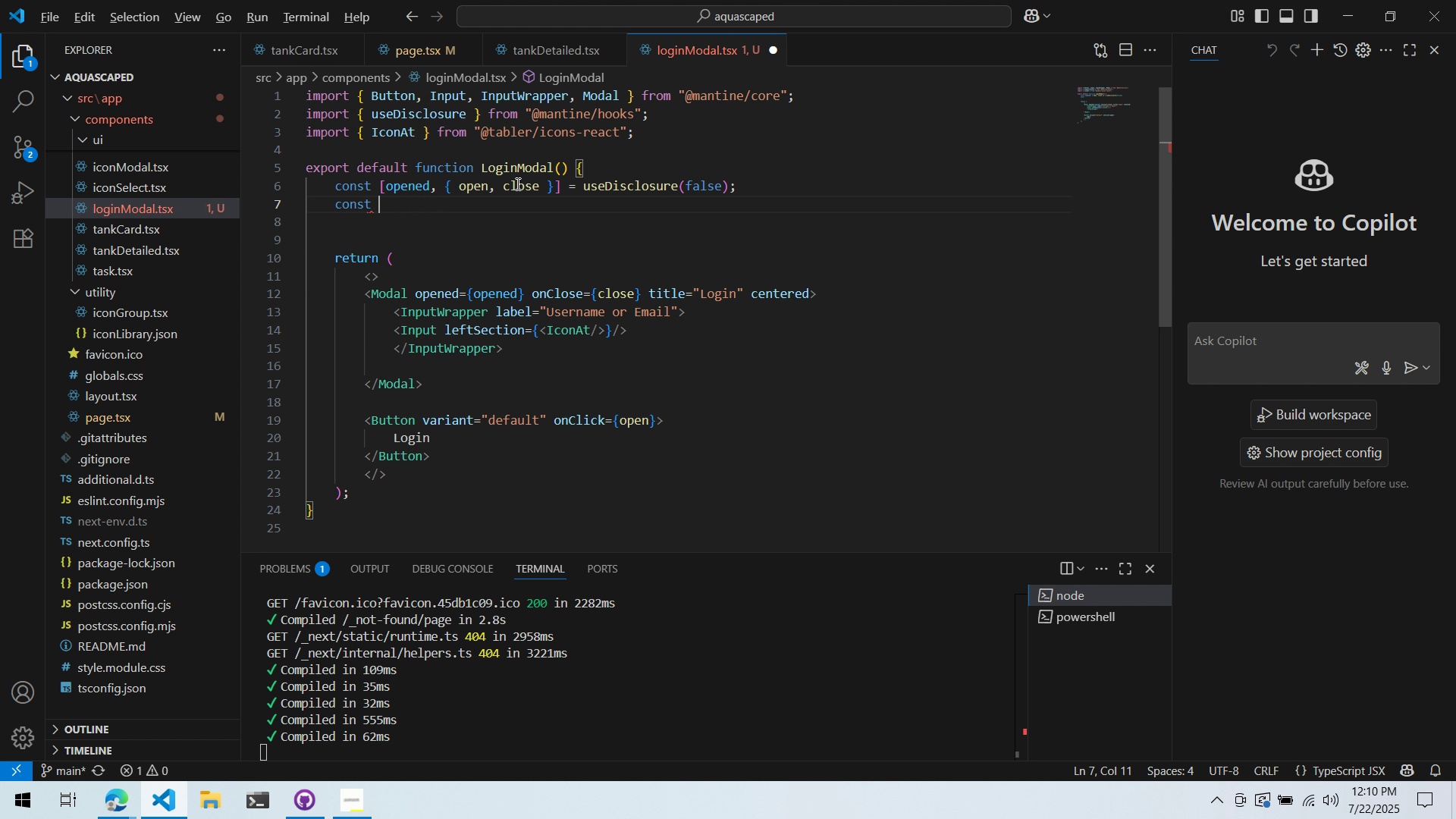 
key(Alt+Tab)
 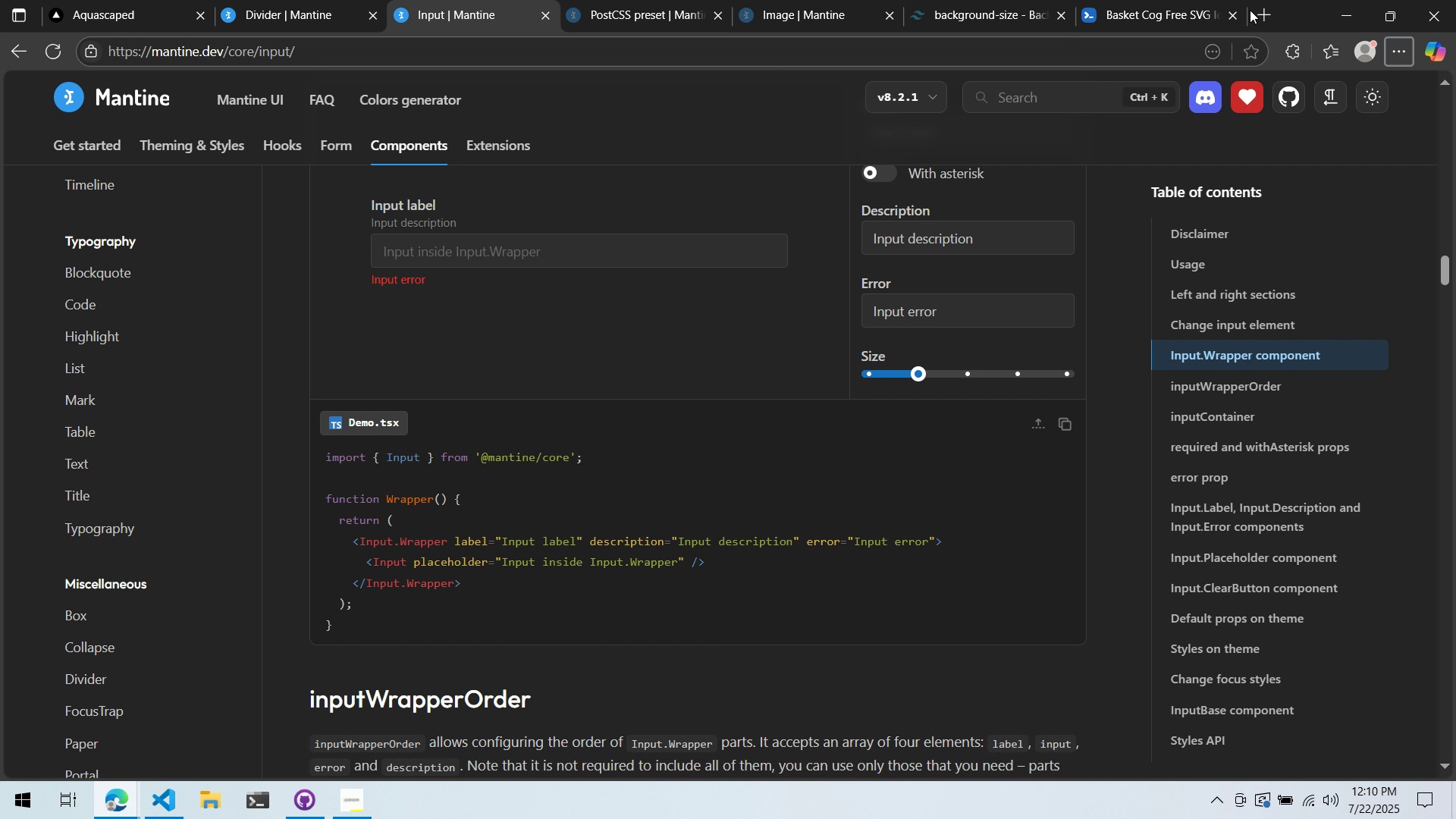 
left_click([1263, 9])
 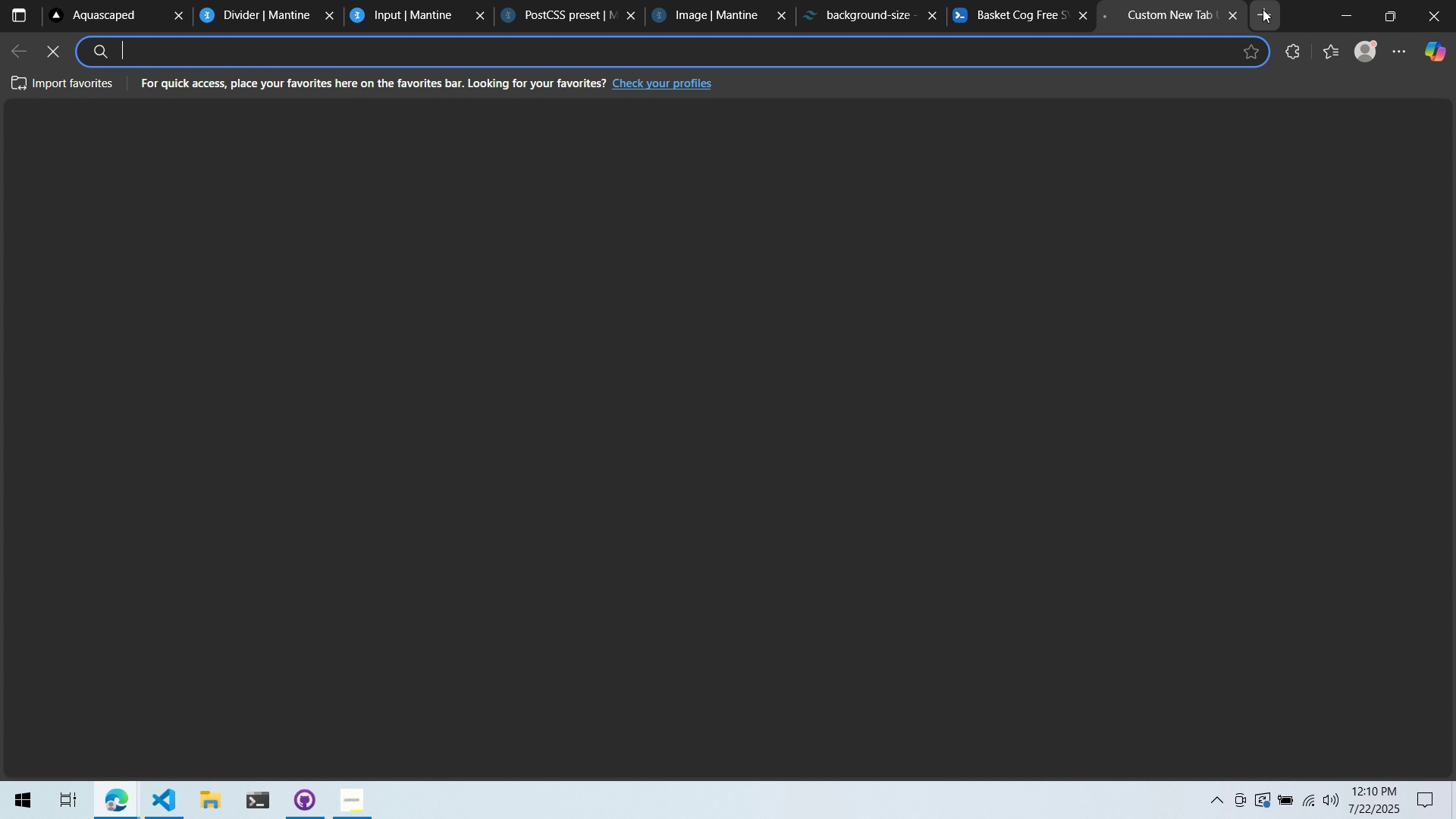 
type(uses)
key(Backspace)
key(Backspace)
key(Backspace)
type(usestsa)
key(Backspace)
key(Backspace)
key(Backspace)
type(tate docs)
 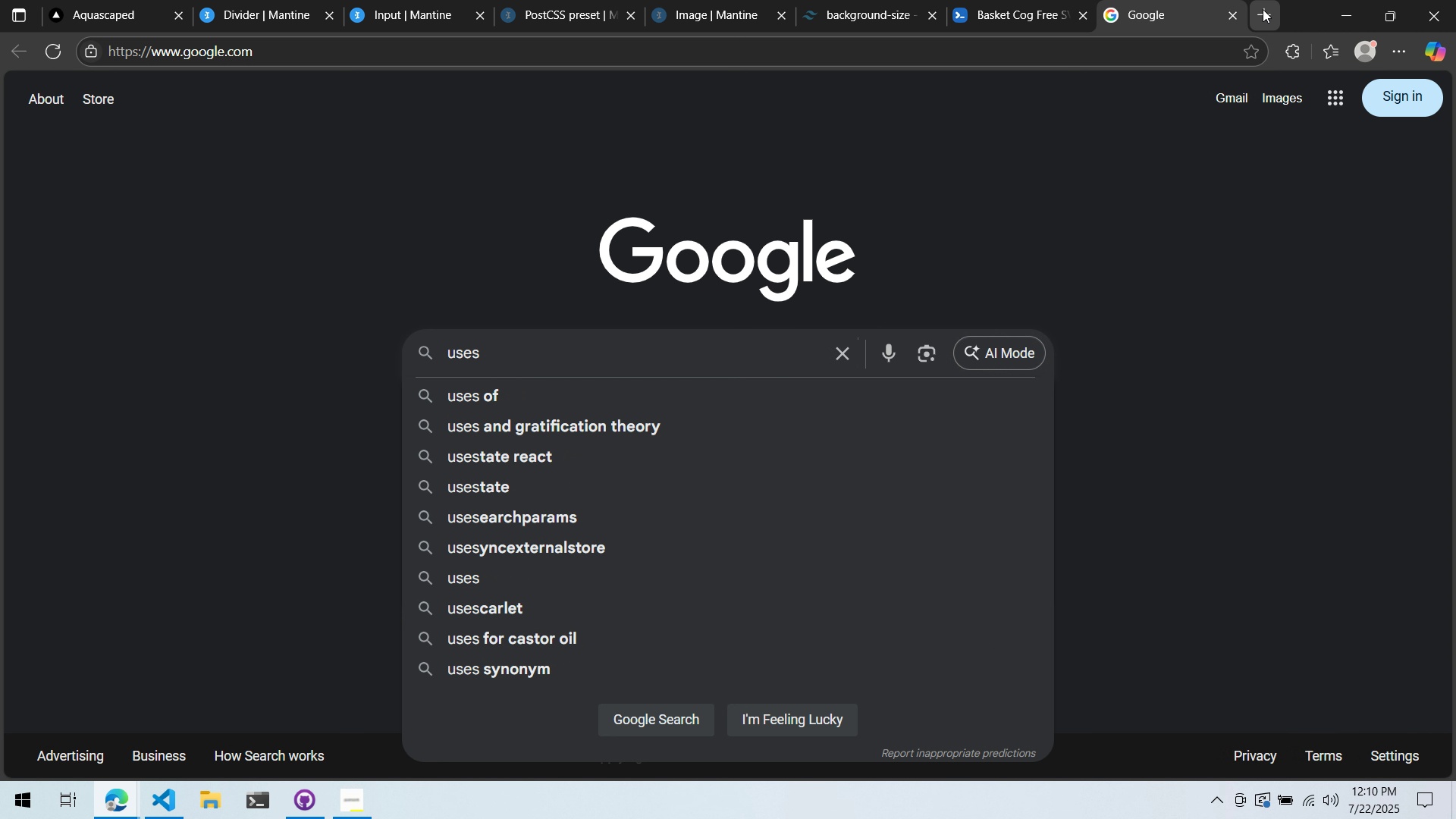 
key(Enter)
 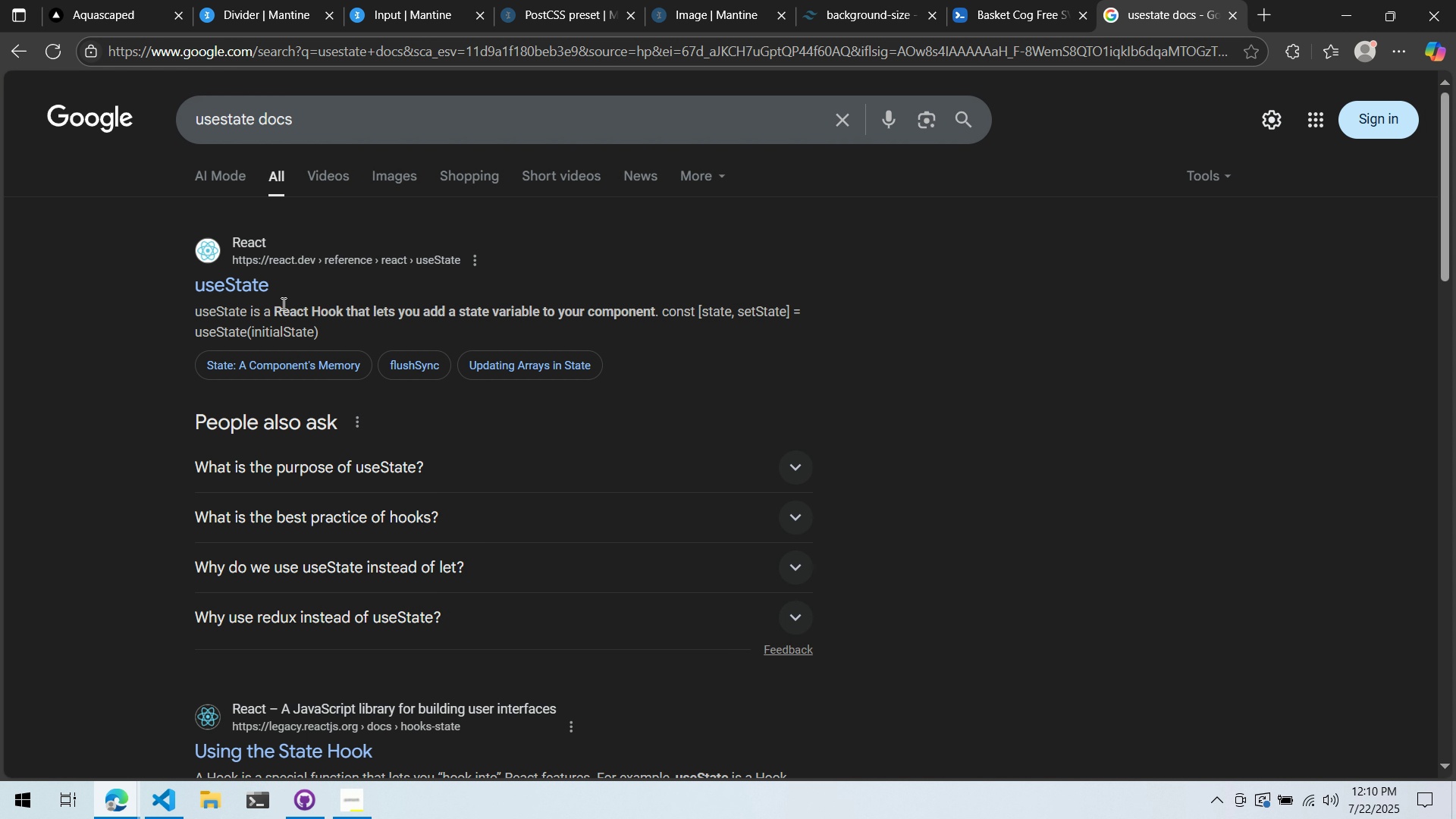 
left_click([244, 296])
 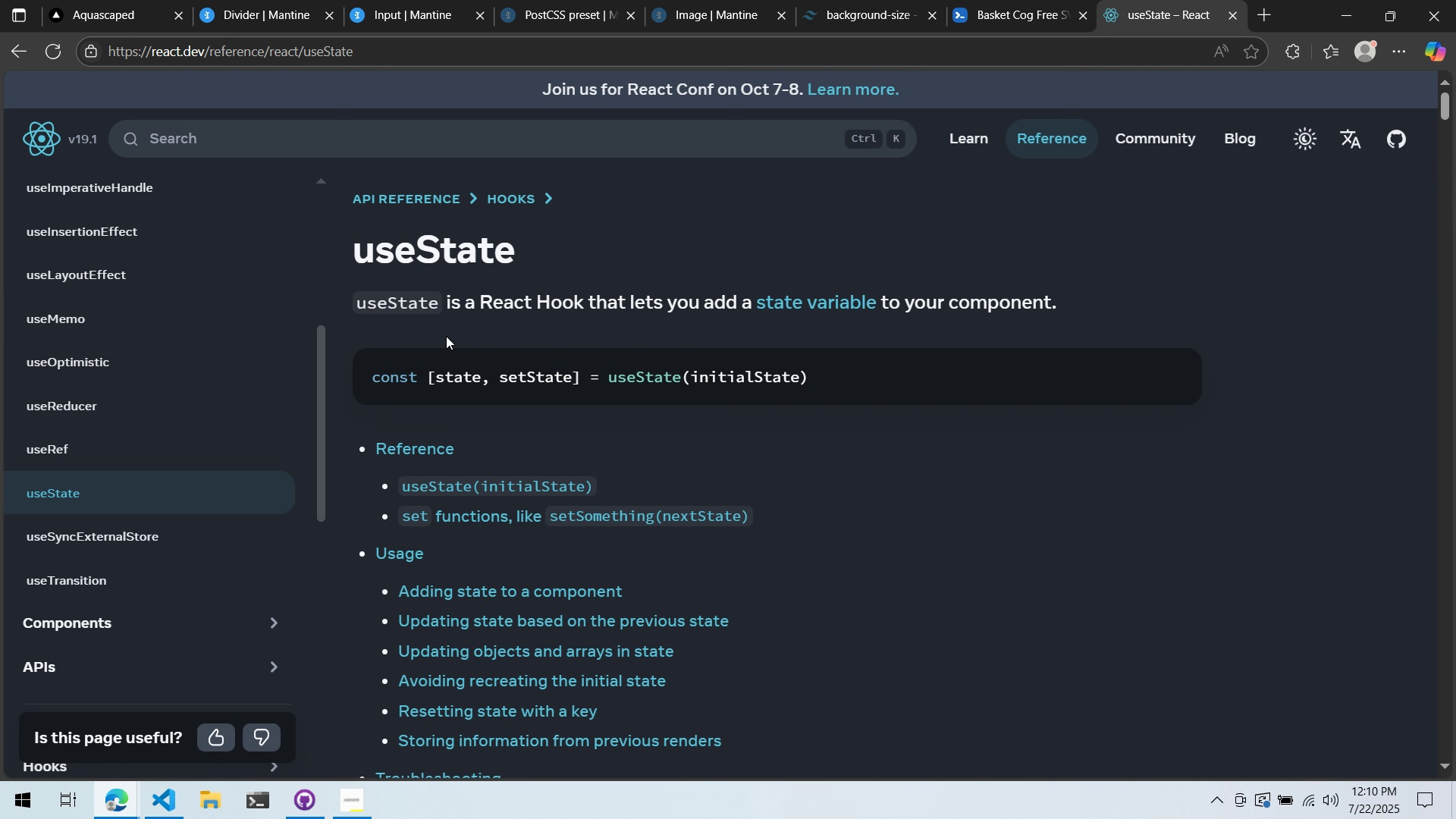 
key(Alt+AltLeft)
 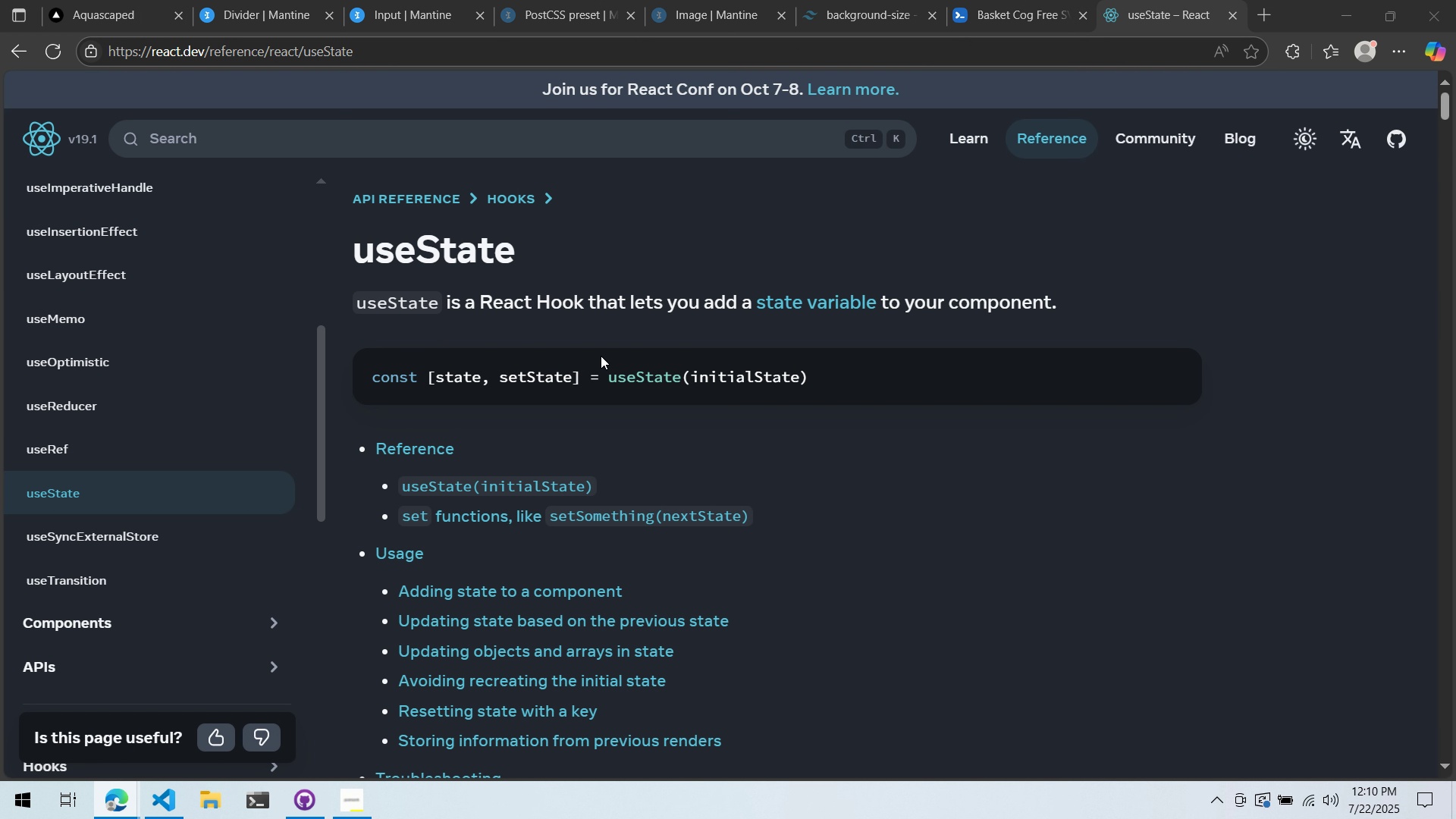 
key(Tab)
type(co)
key(Backspace)
key(Backspace)
type([error)
key(Backspace)
key(Backspace)
type(orMessage, setErrorMessage)
 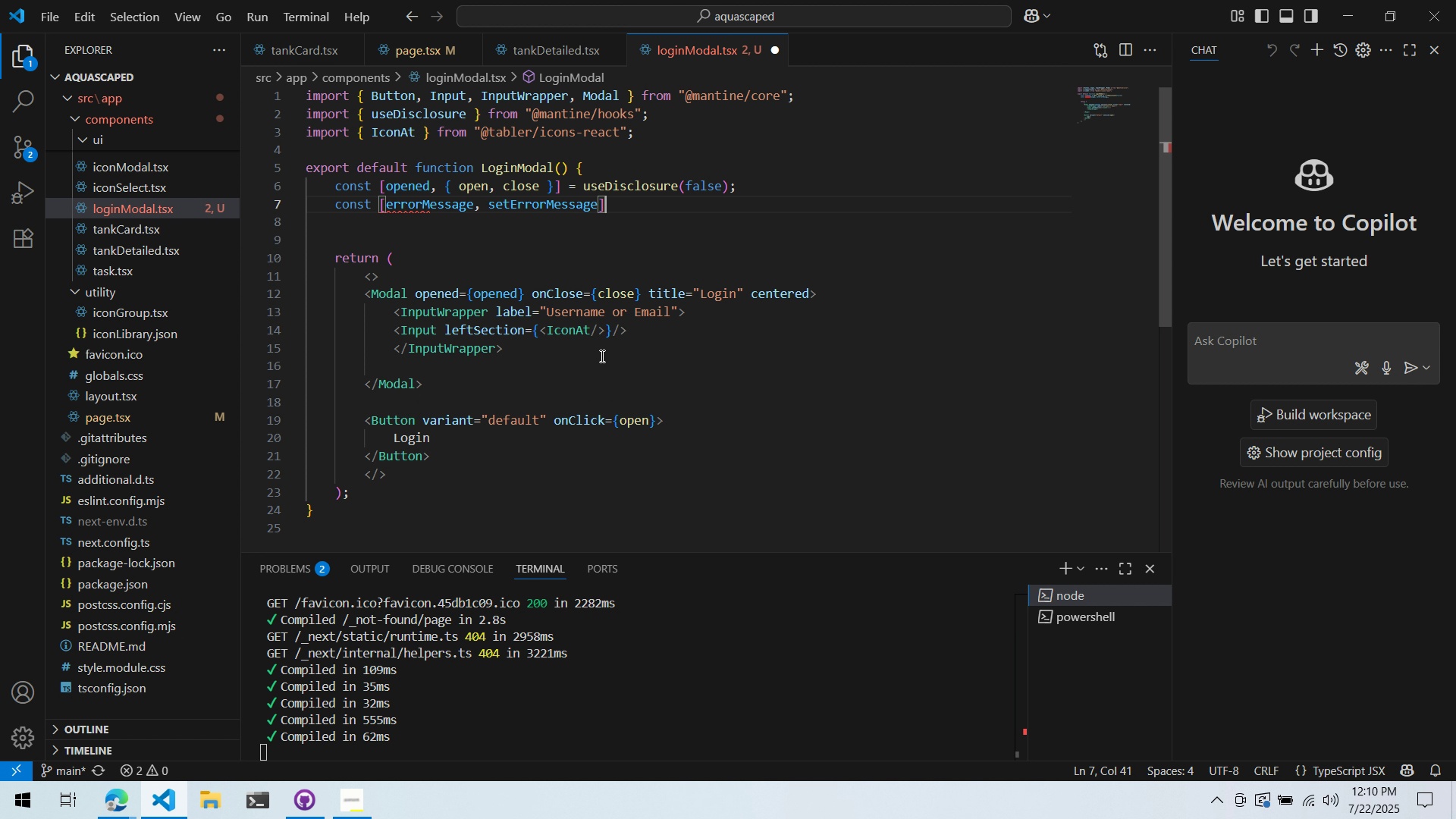 
key(ArrowRight)
 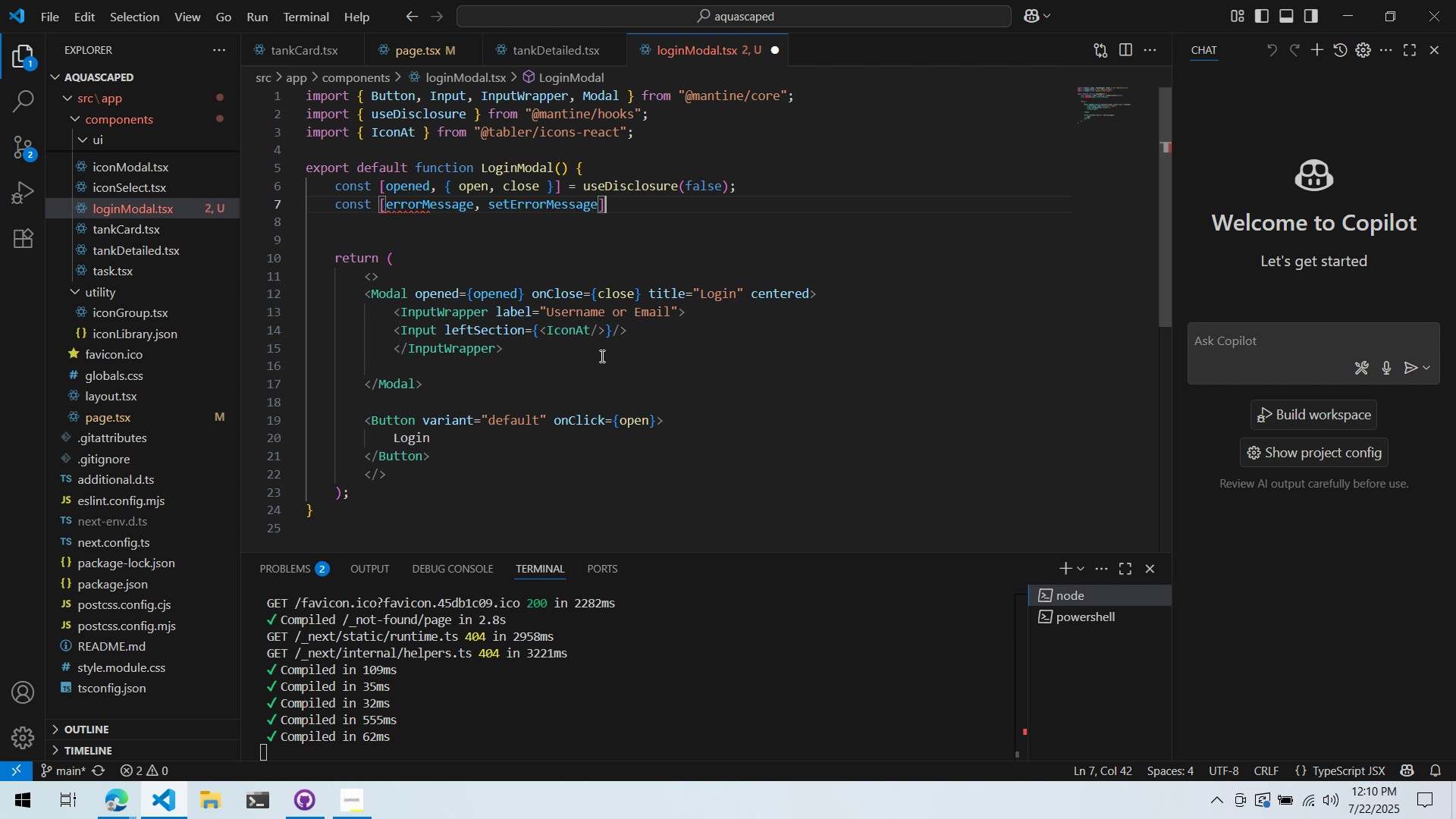 
type( = useState(")
 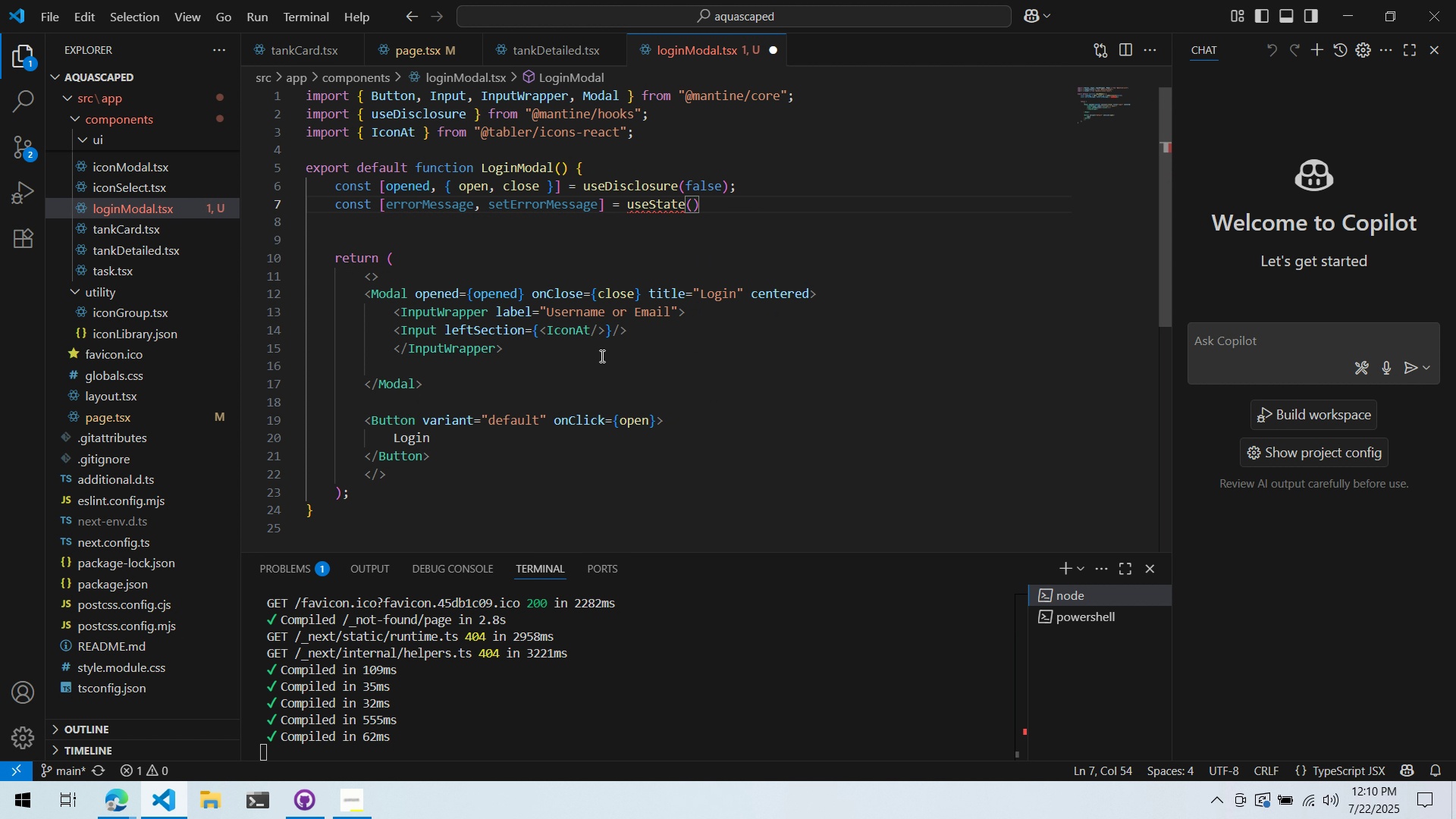 
key(Control+ControlLeft)
 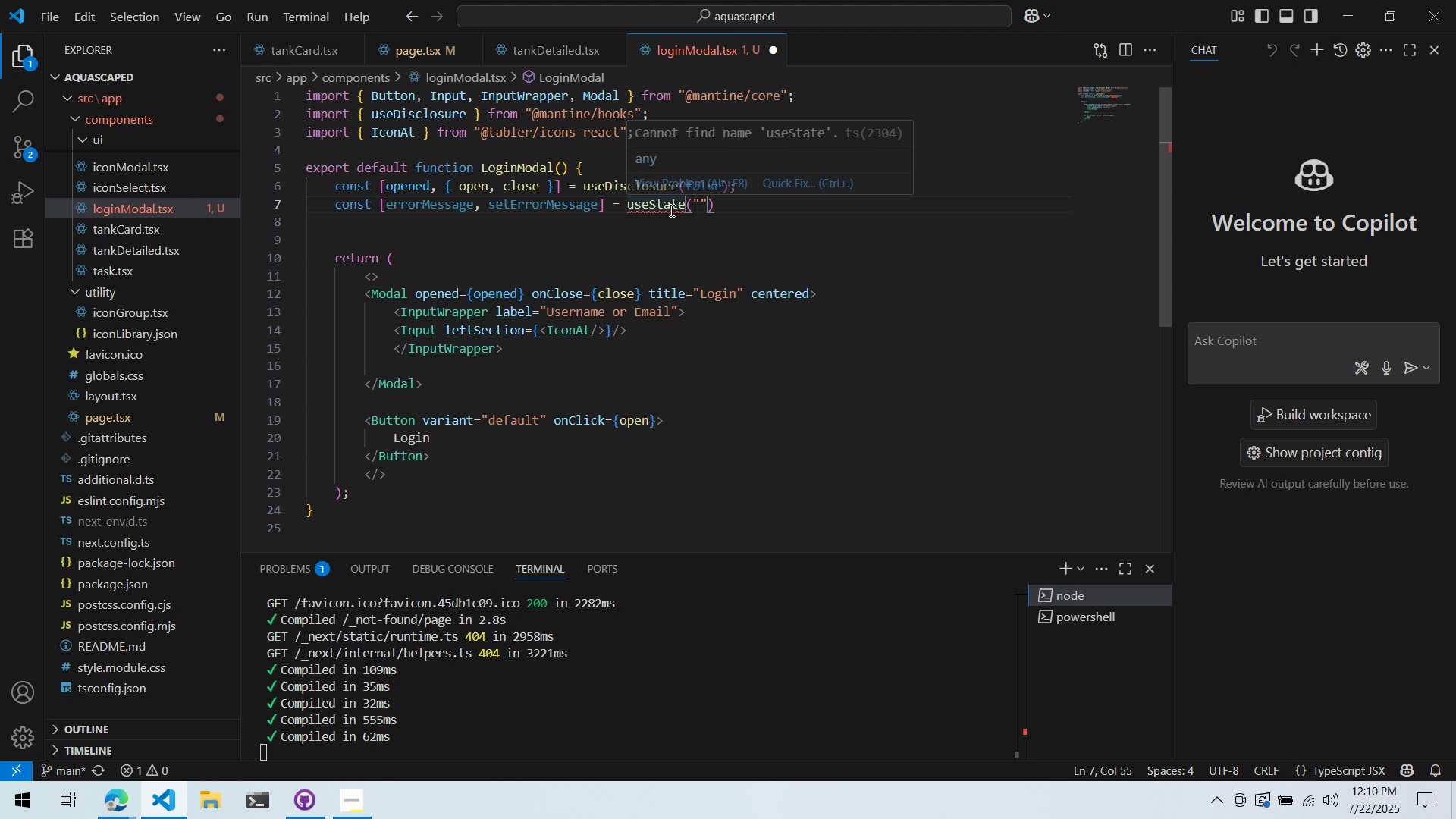 
left_click([789, 186])
 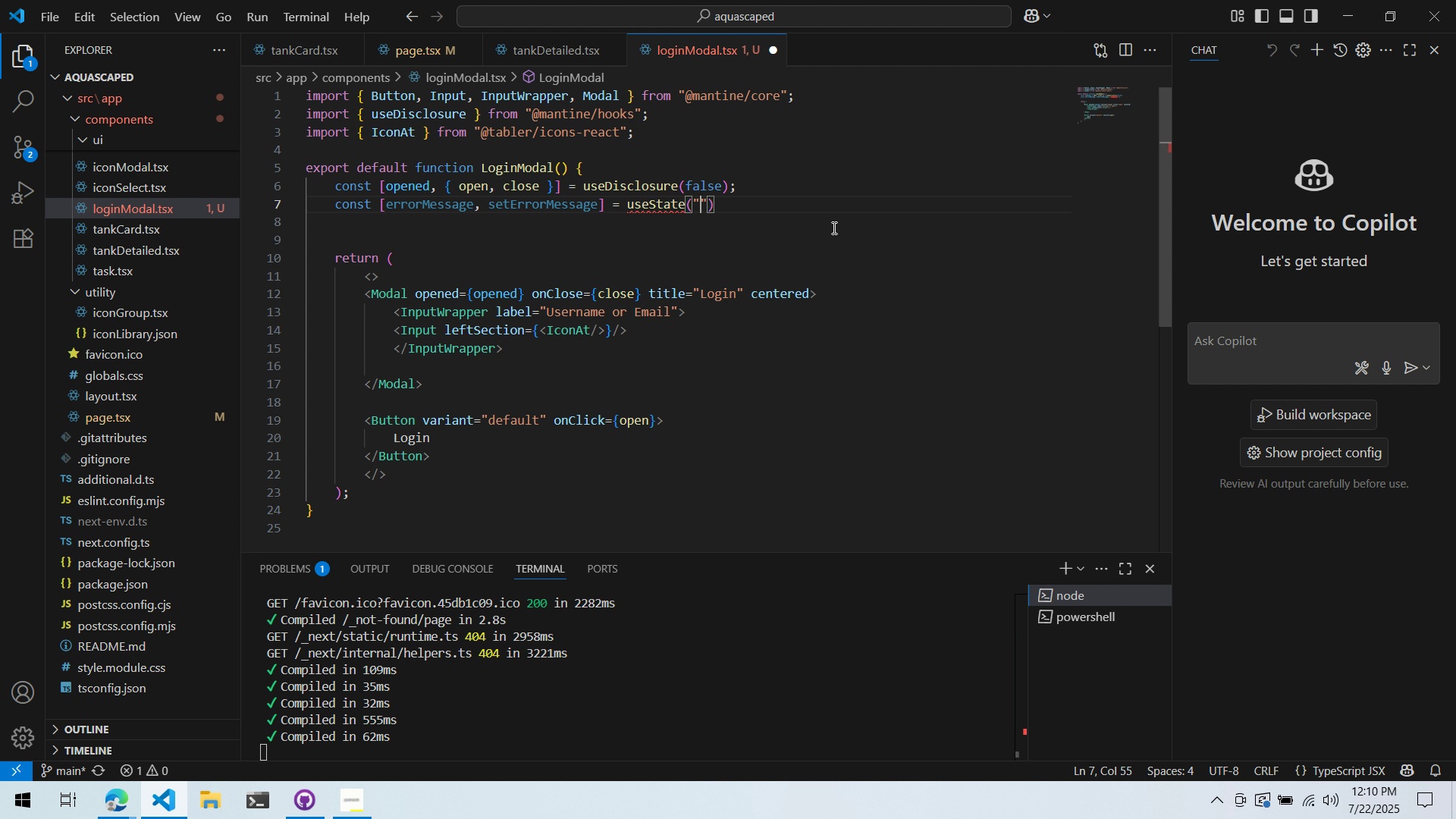 
double_click([827, 200])
 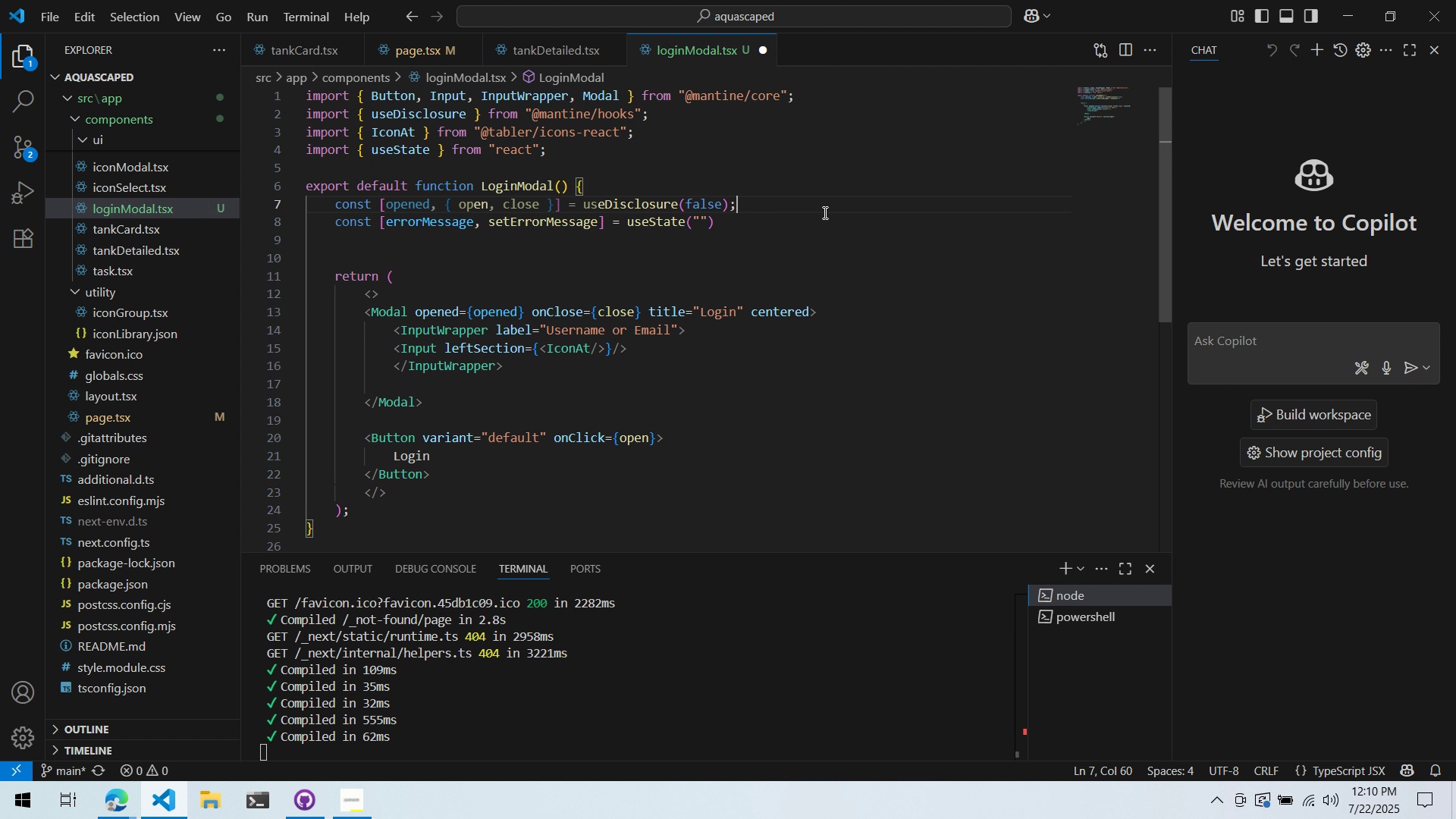 
triple_click([824, 213])
 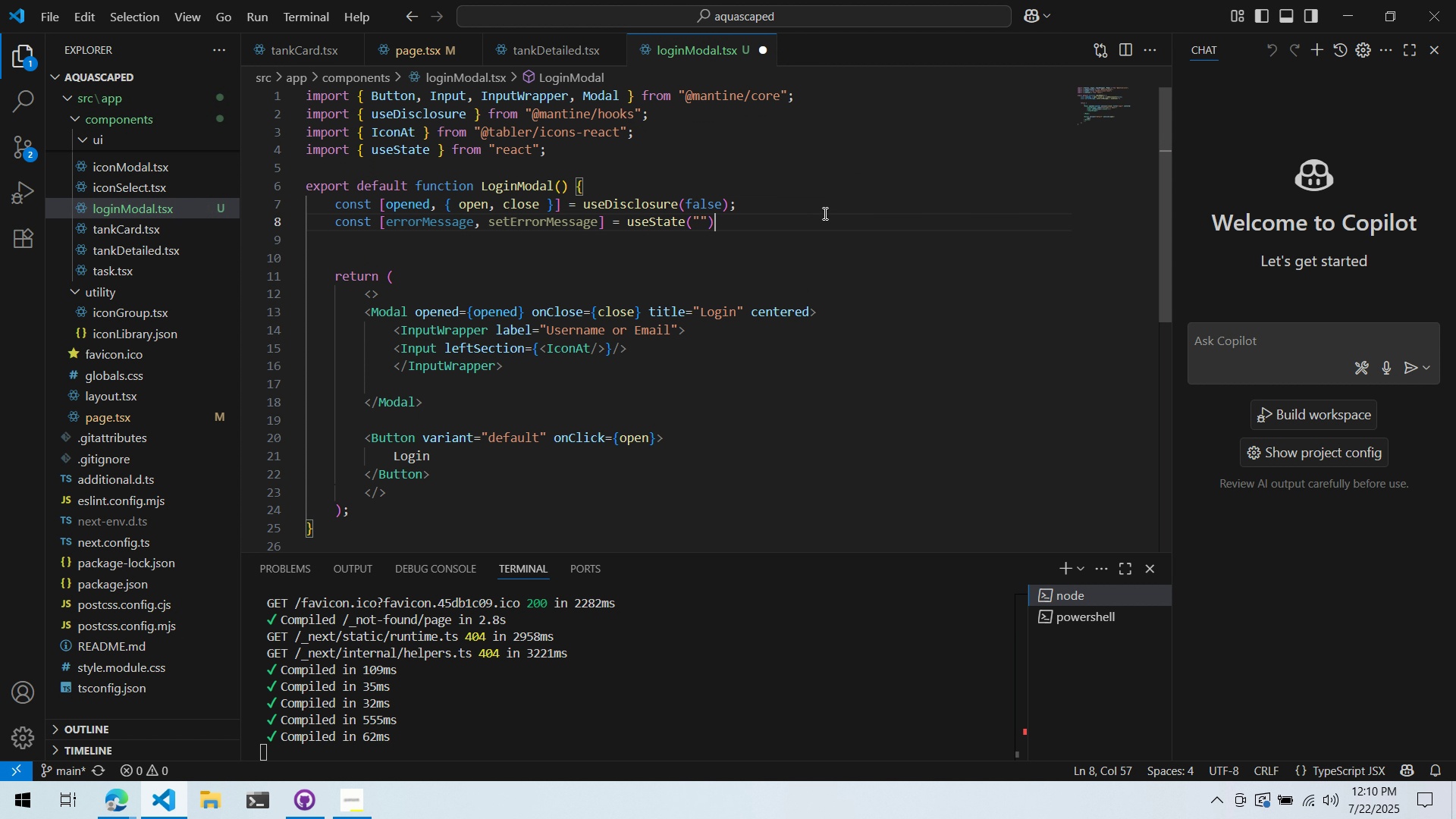 
key(ArrowDown)
 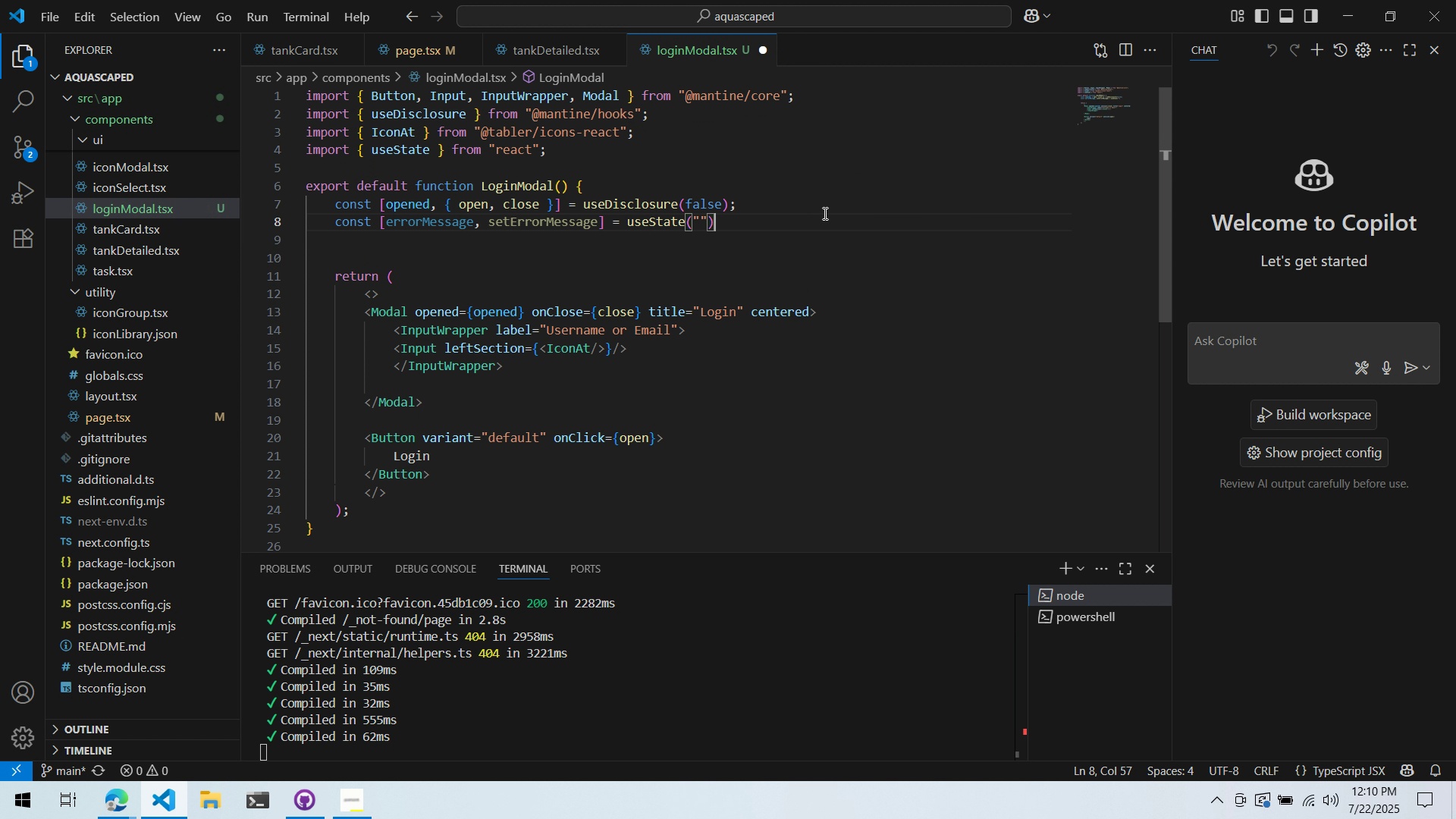 
key(Semicolon)
 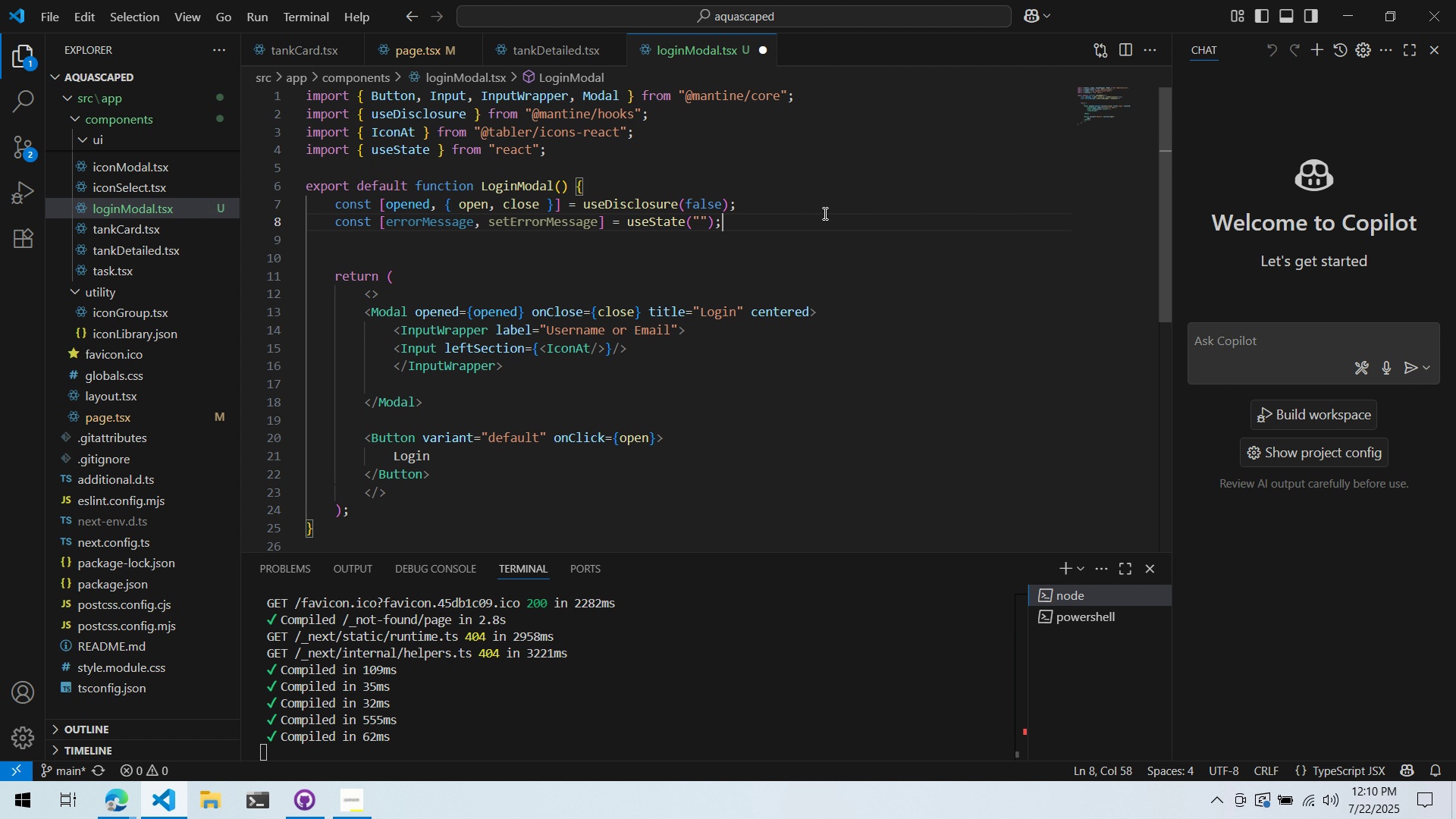 
key(Control+ControlLeft)
 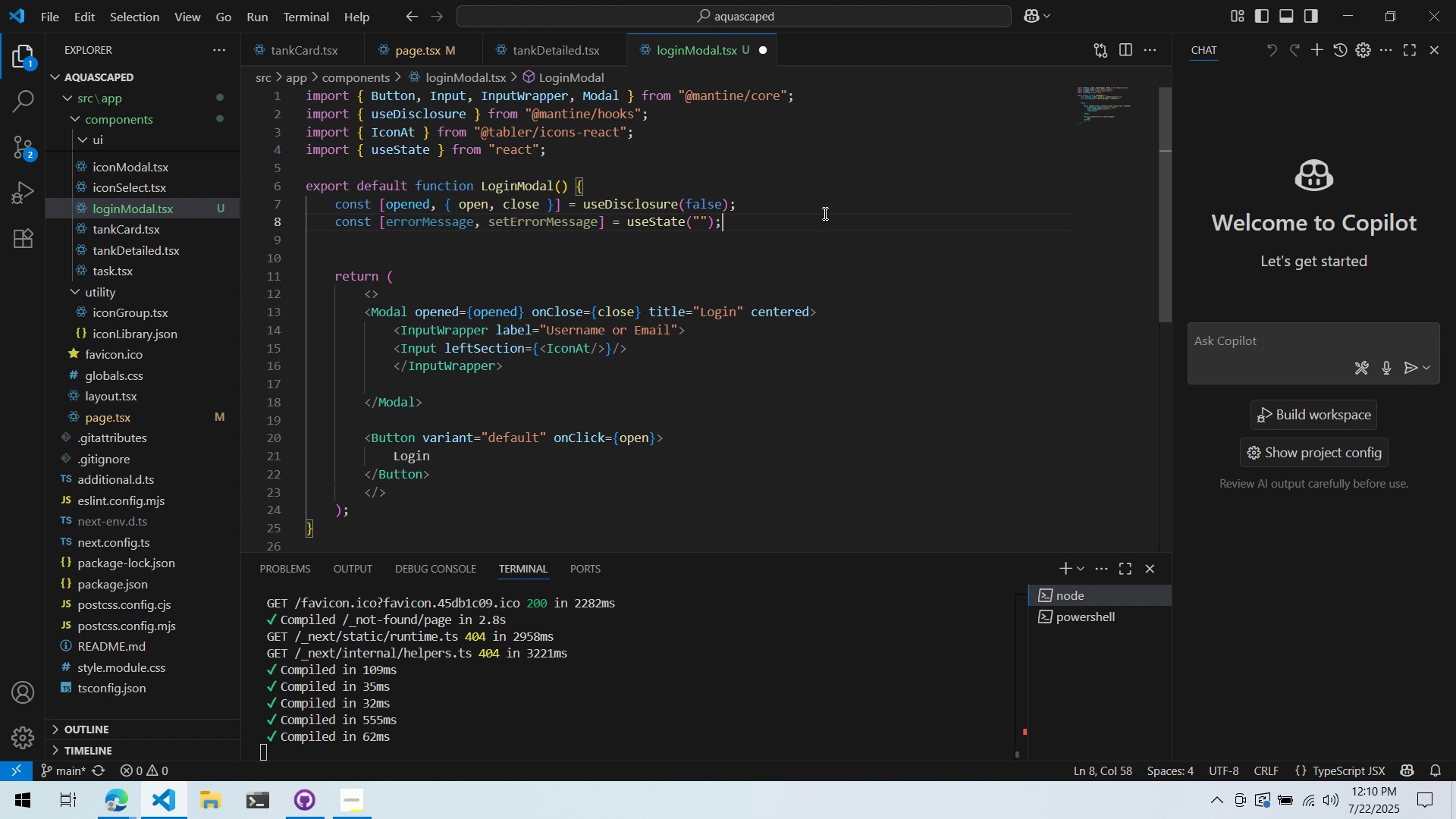 
key(Control+S)
 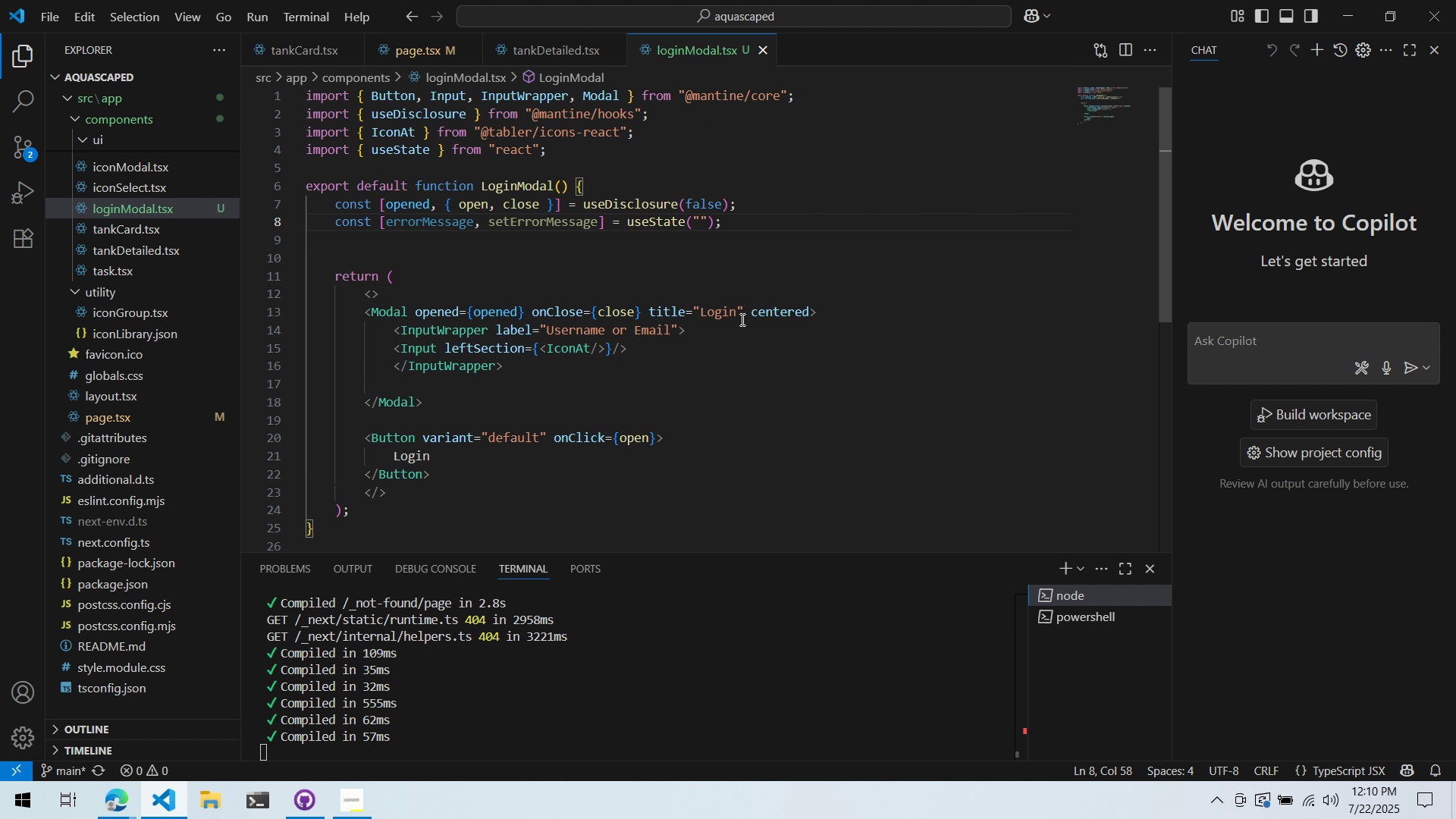 
left_click([738, 336])
 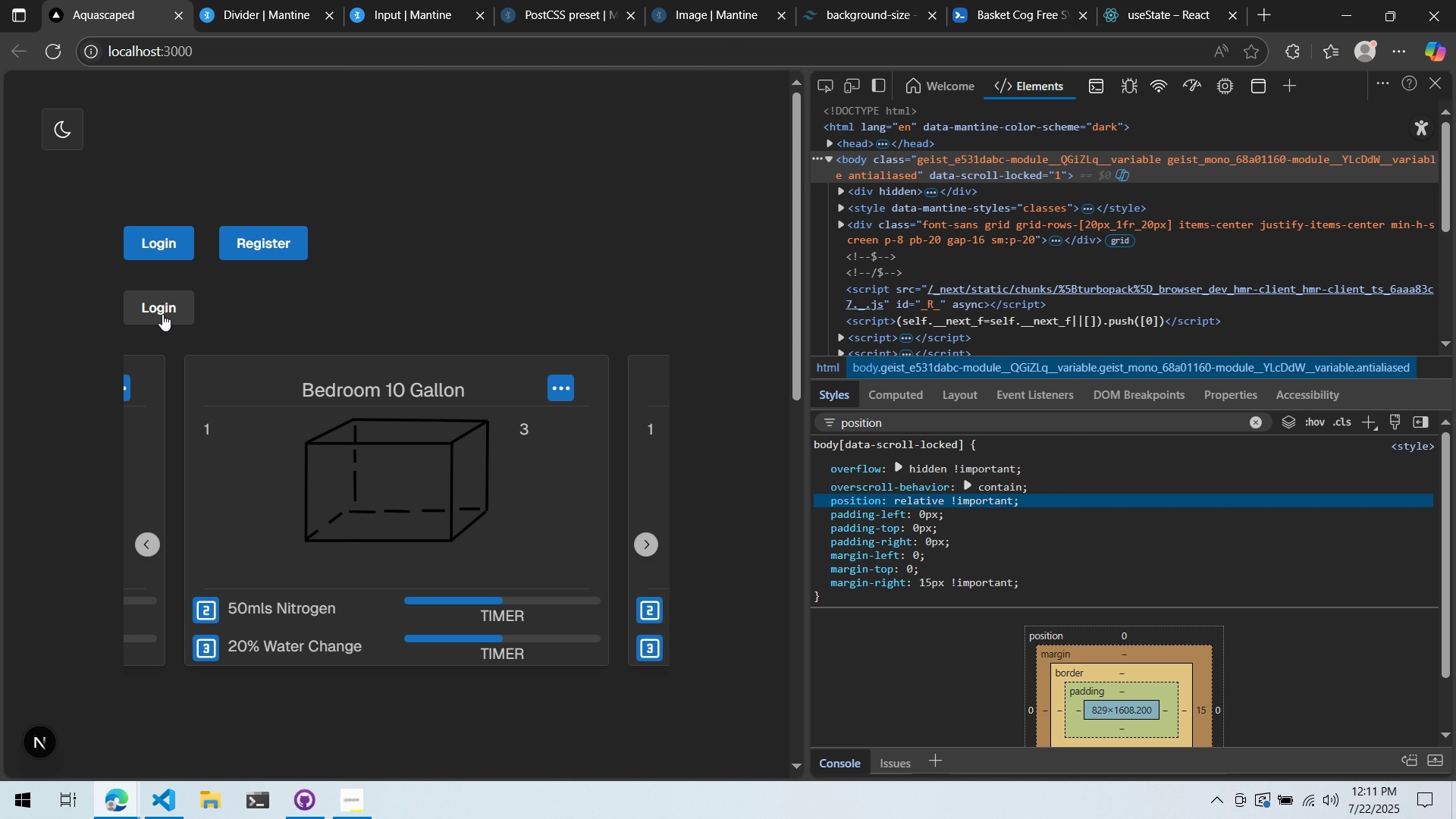 
wait(54.83)
 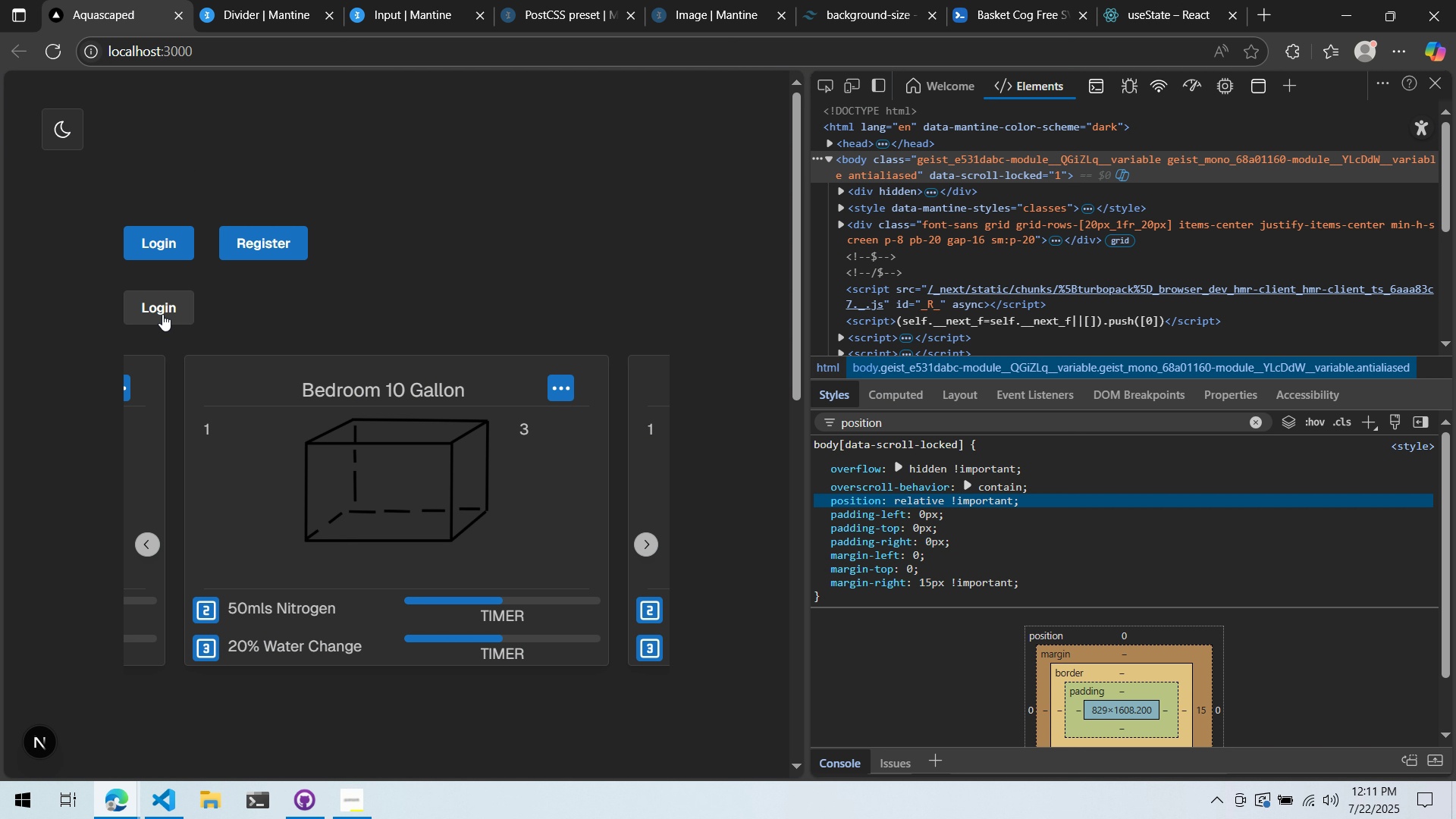 
key(Alt+AltLeft)
 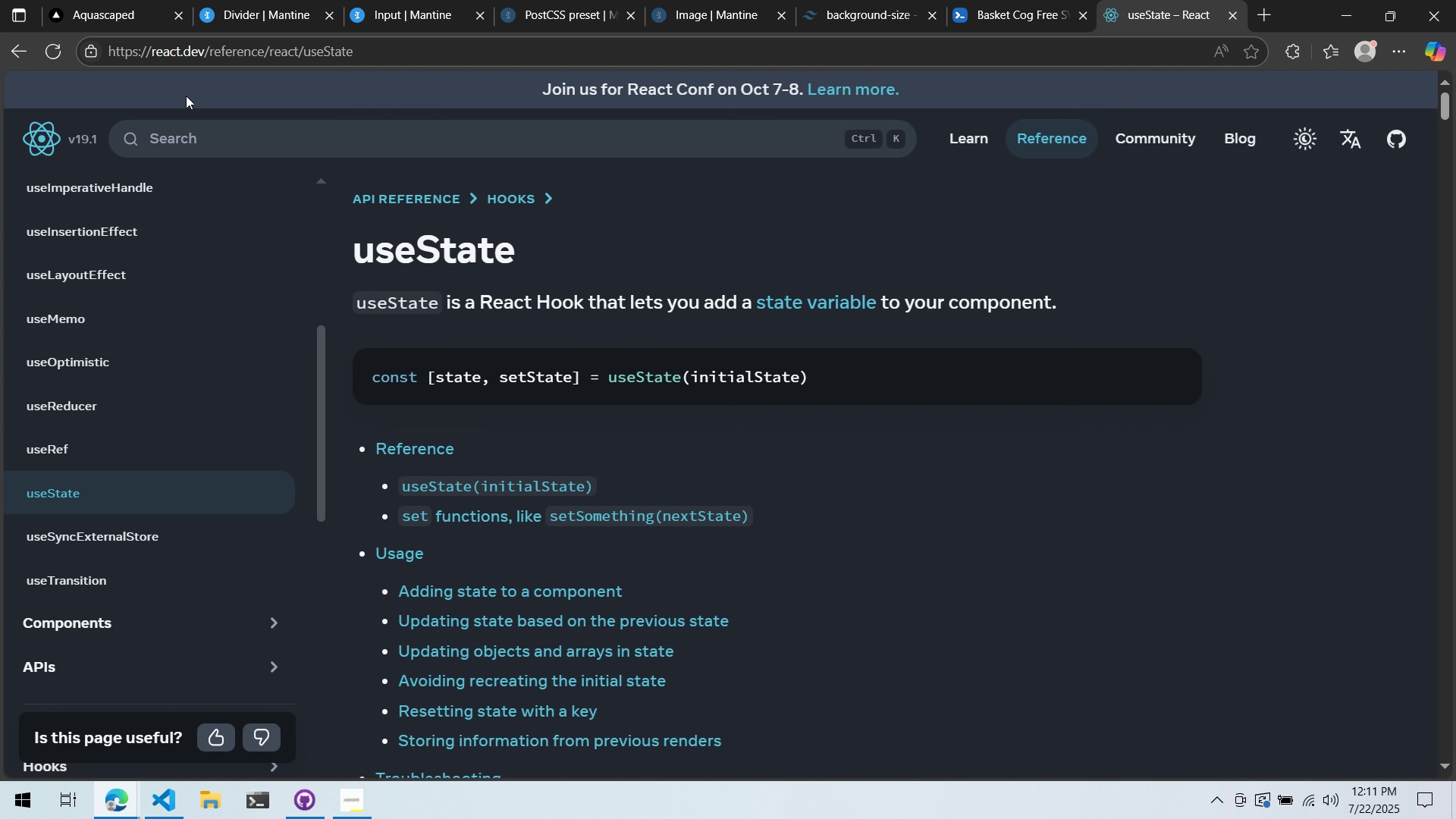 
key(Alt+Tab)
 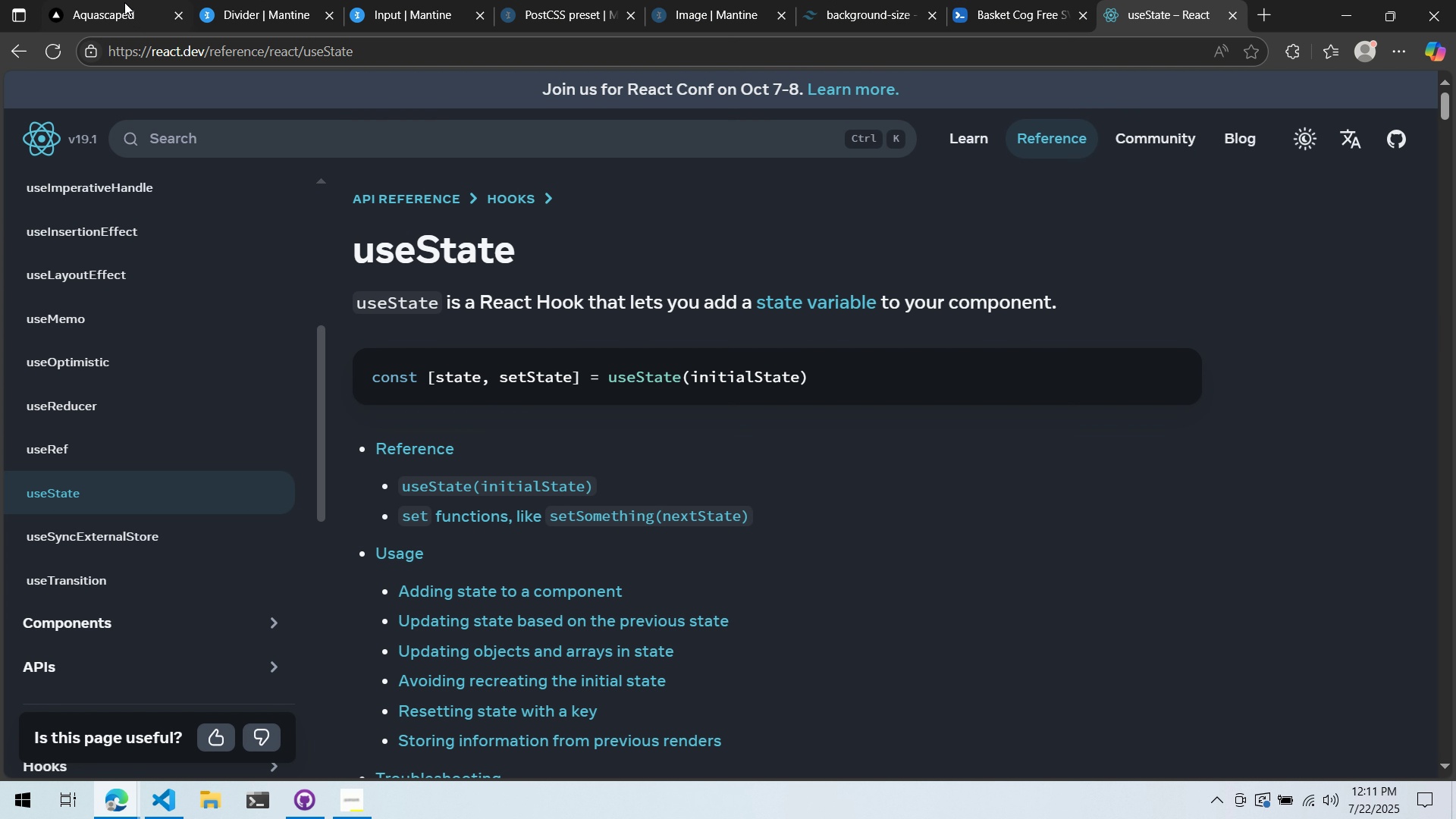 
left_click([121, 0])
 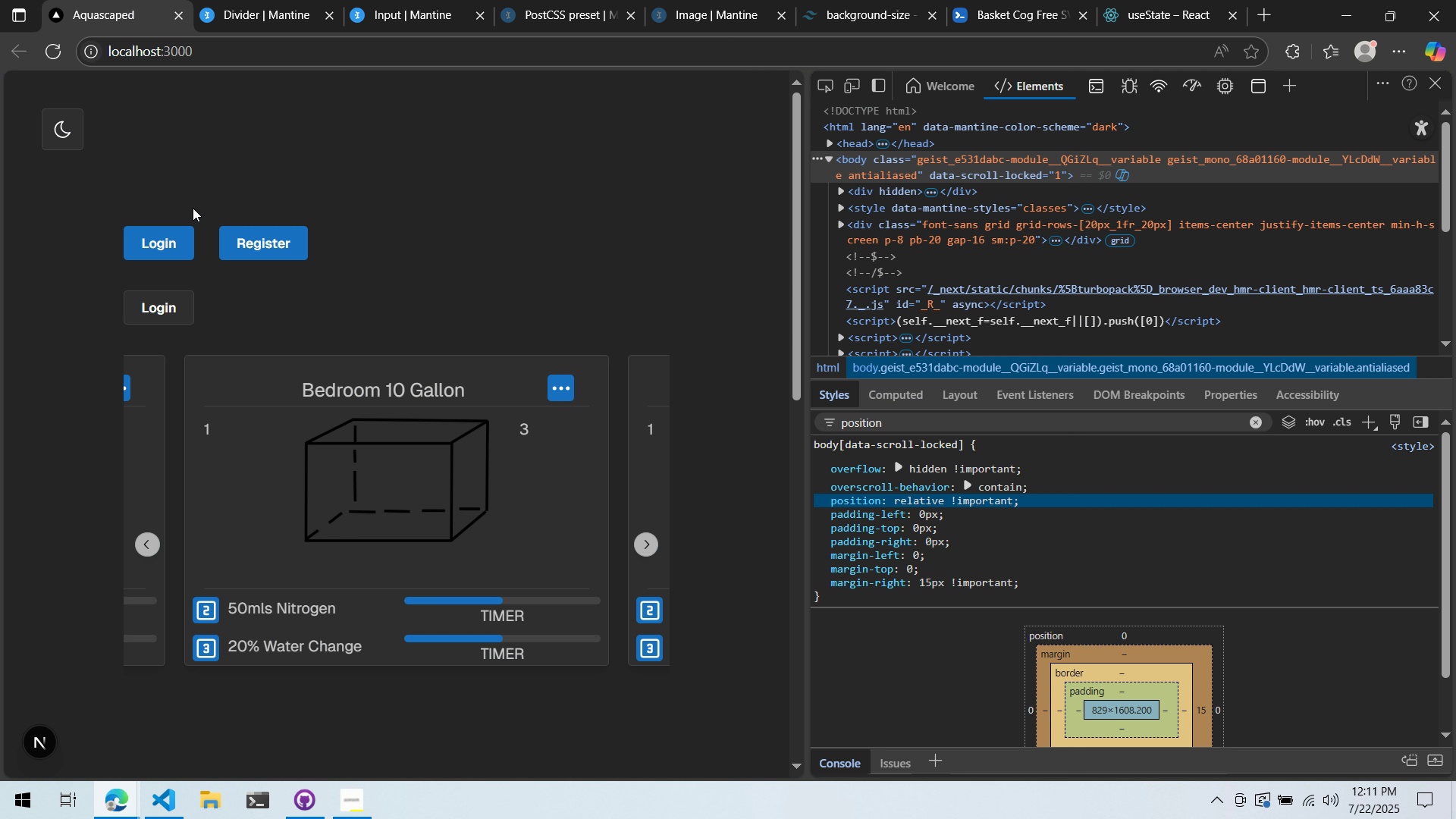 
left_click([162, 314])
 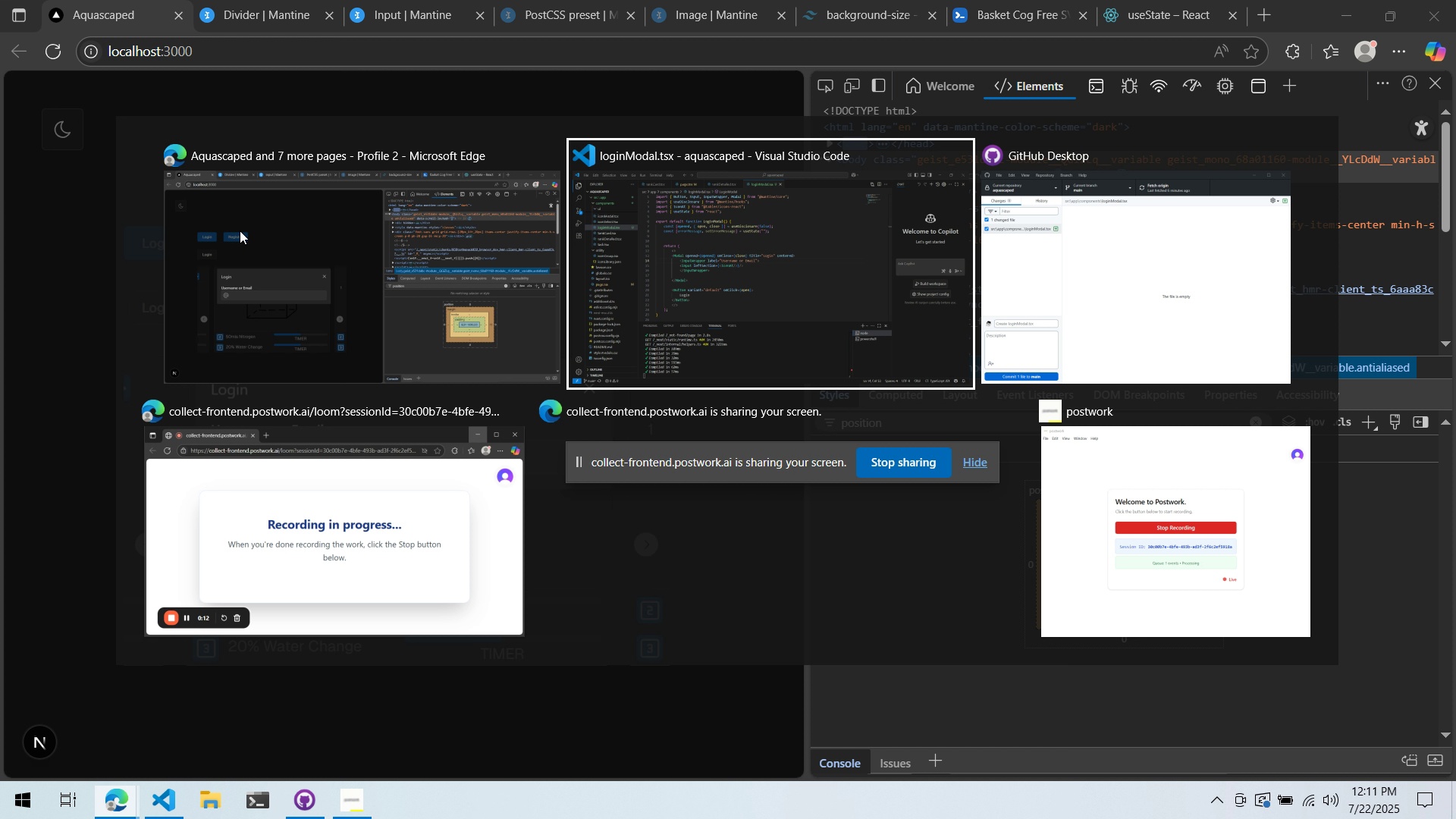 
key(Alt+AltLeft)
 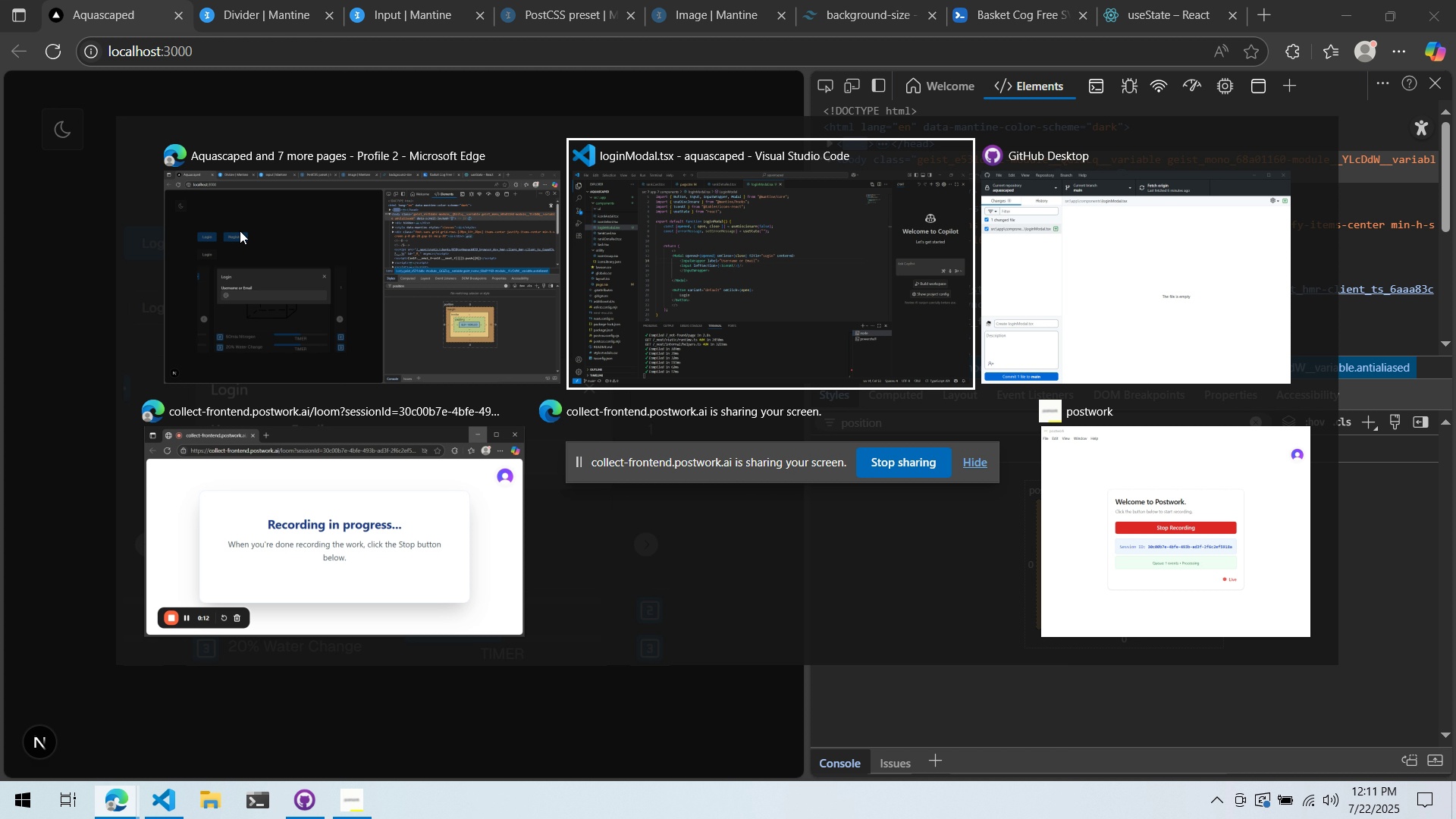 
key(Alt+Tab)
 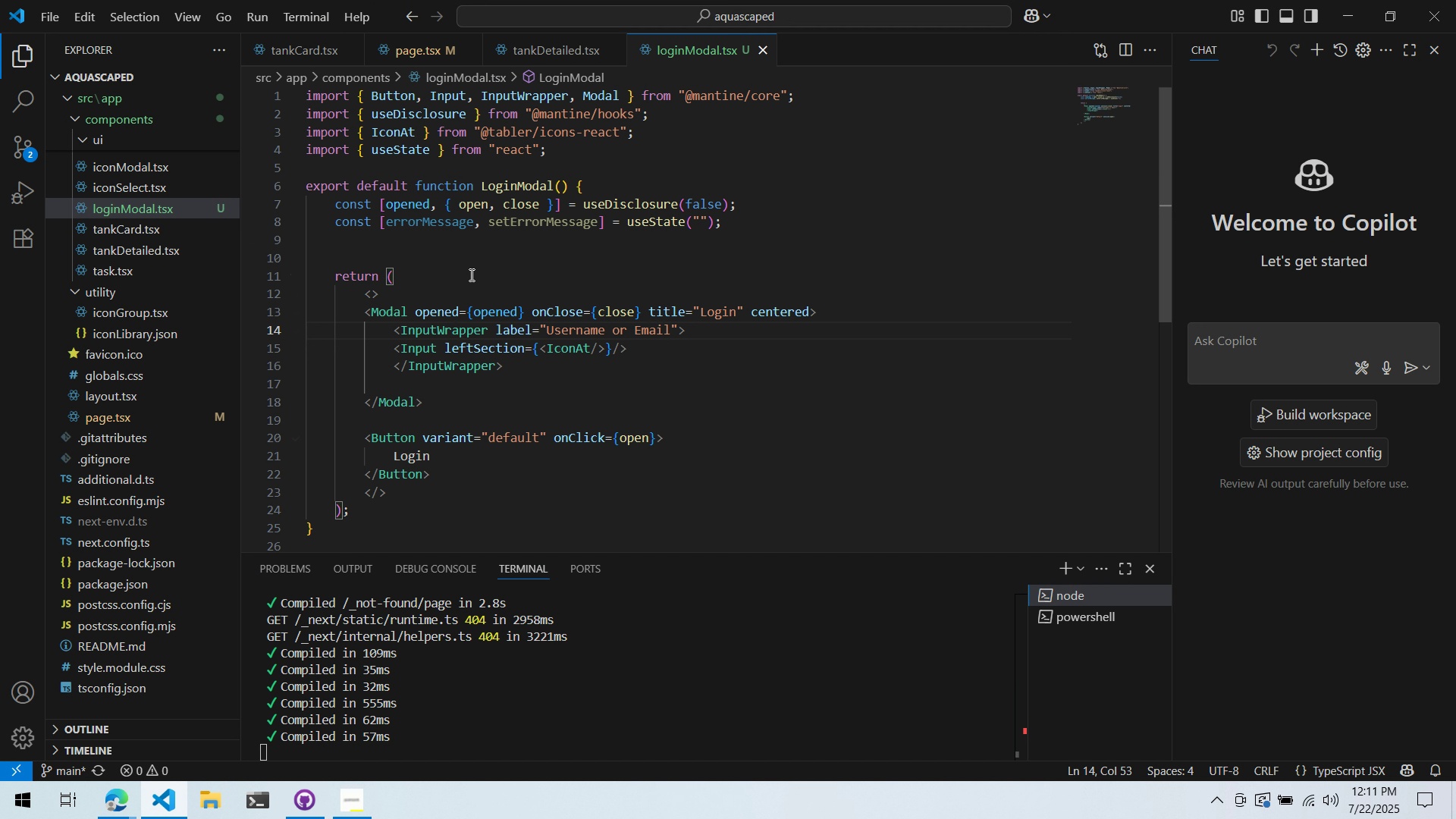 
key(Alt+AltLeft)
 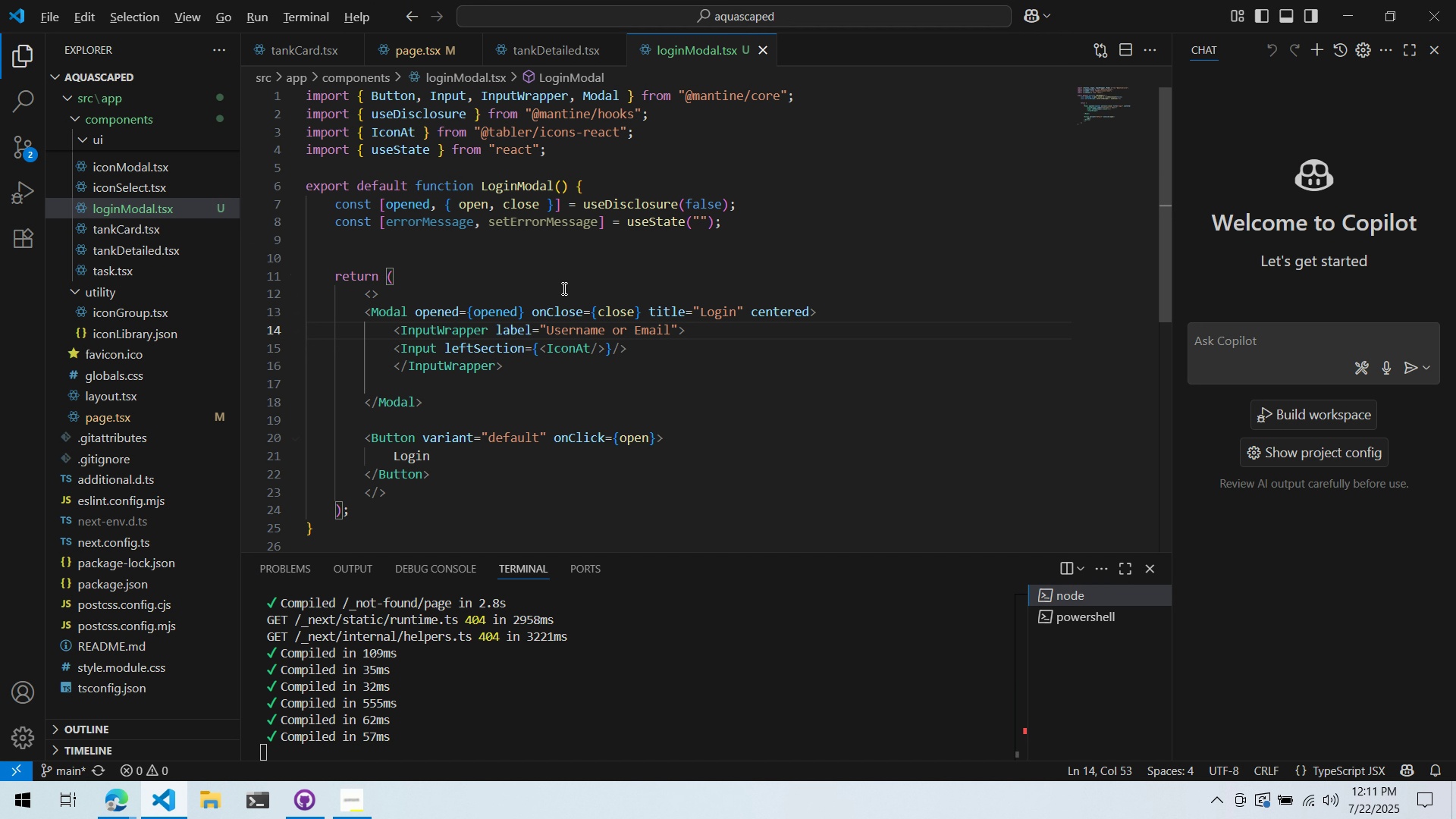 
key(Alt+Tab)
 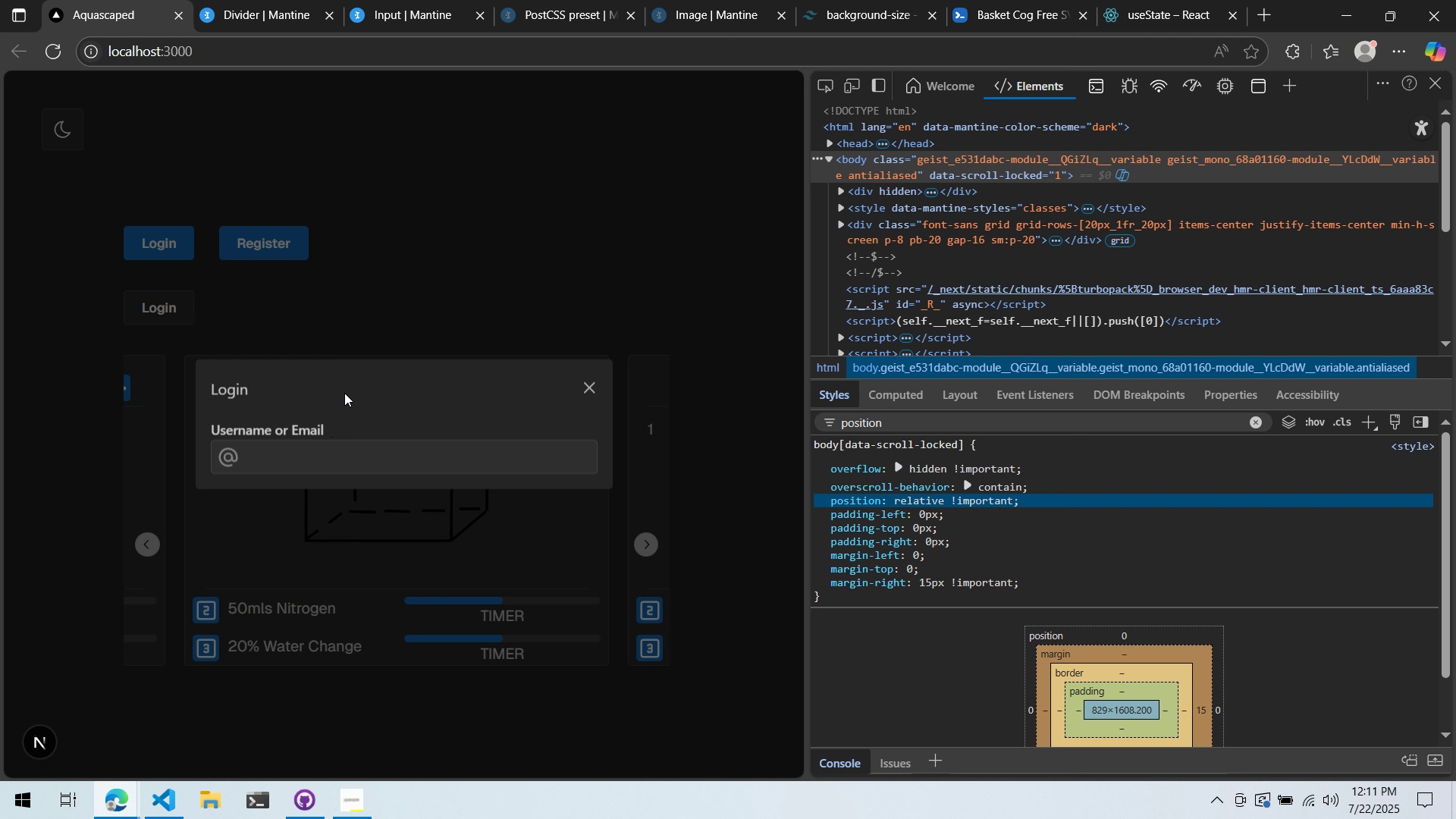 
key(Alt+AltLeft)
 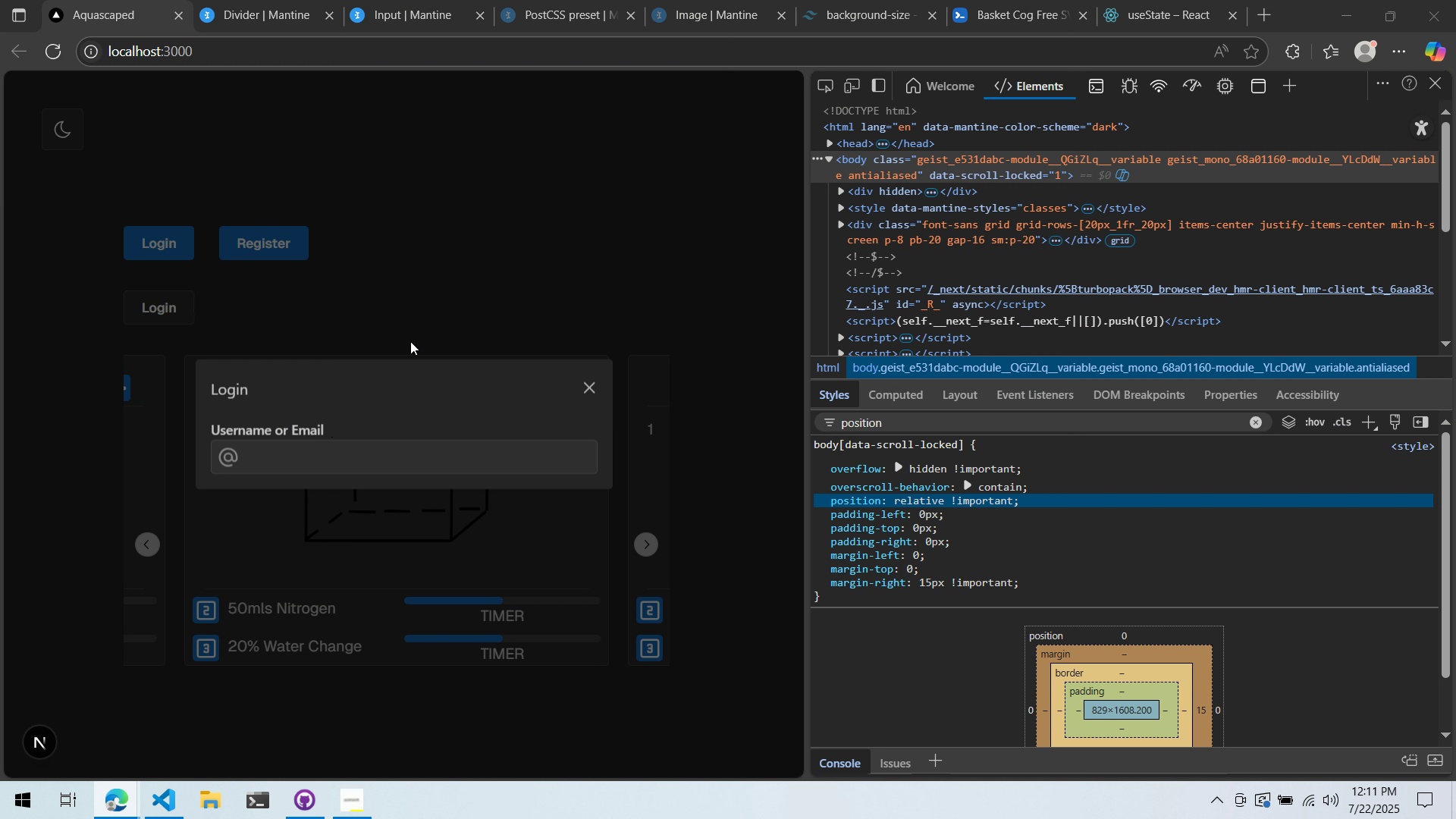 
key(Alt+Tab)
 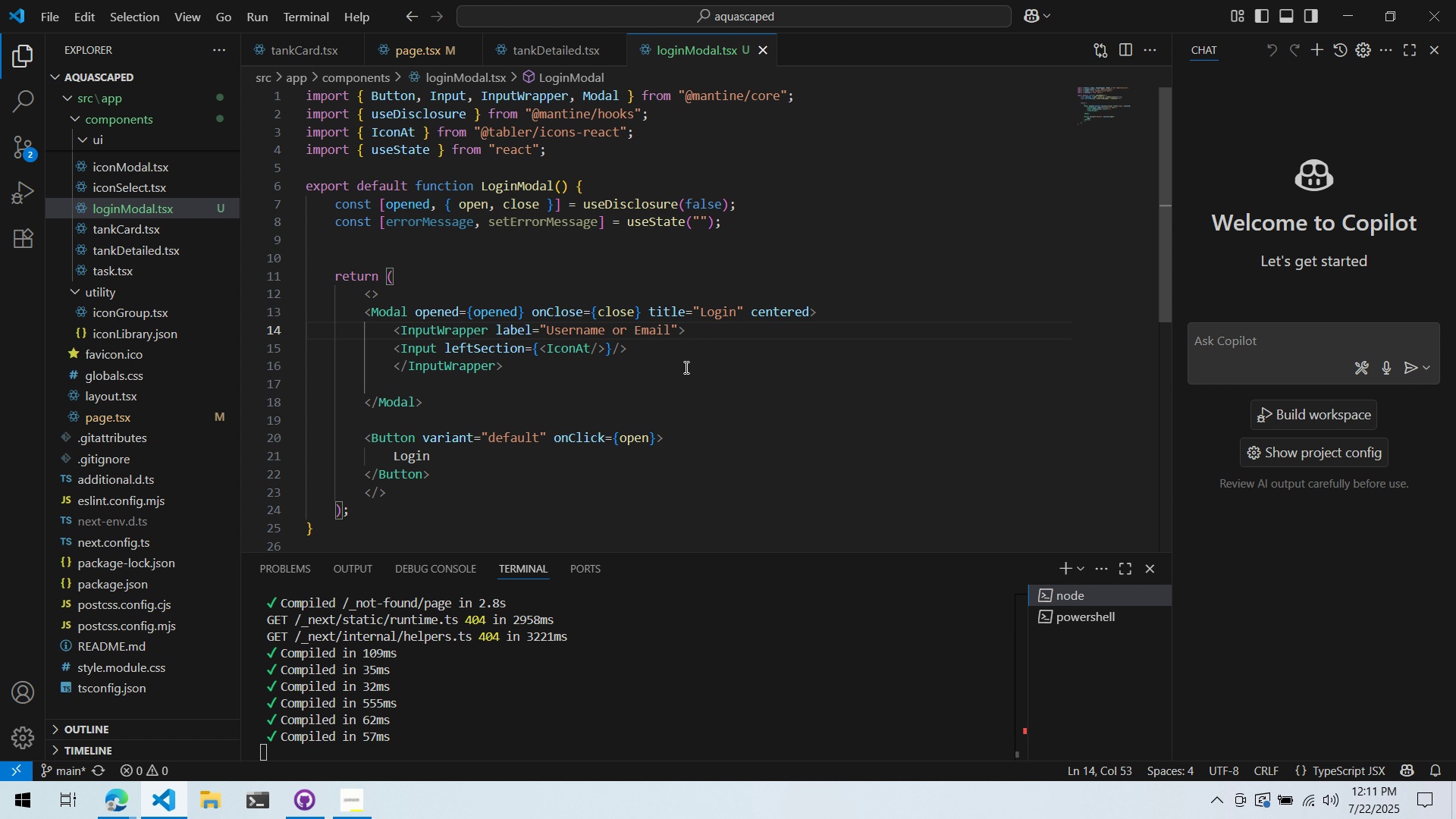 
left_click([694, 368])
 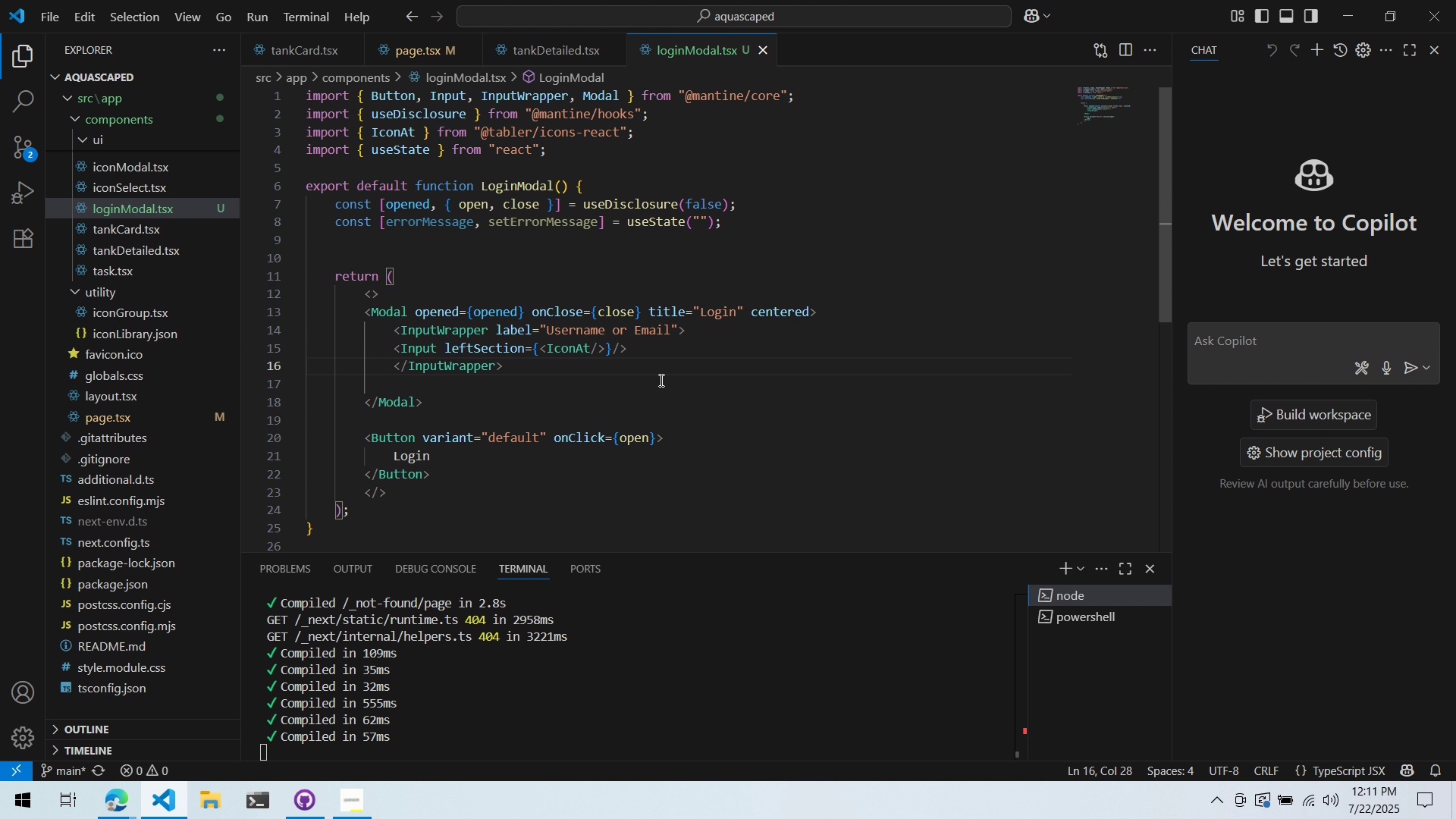 
key(Enter)
 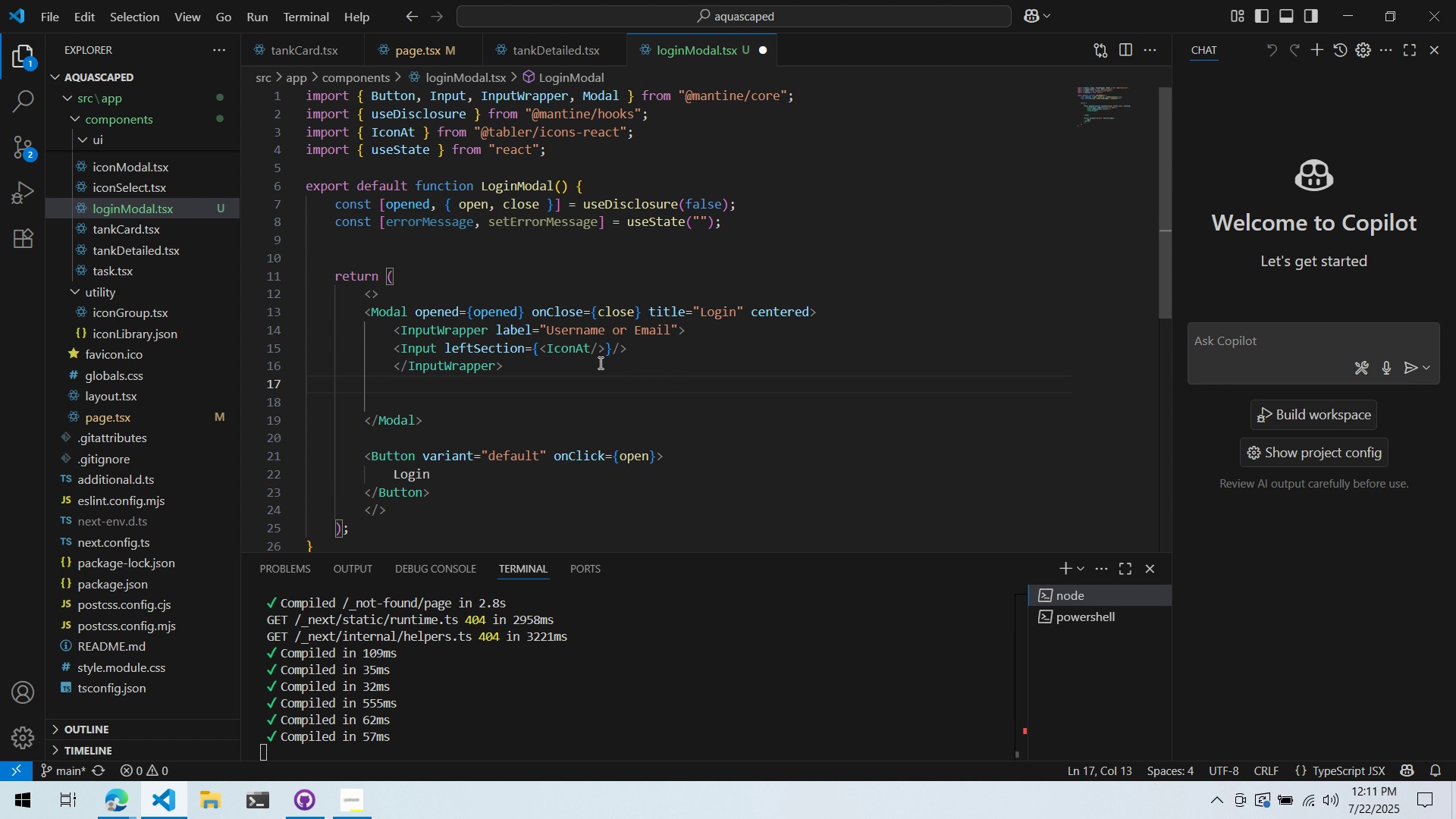 
type(<br?)
key(Backspace)
type(/>)
 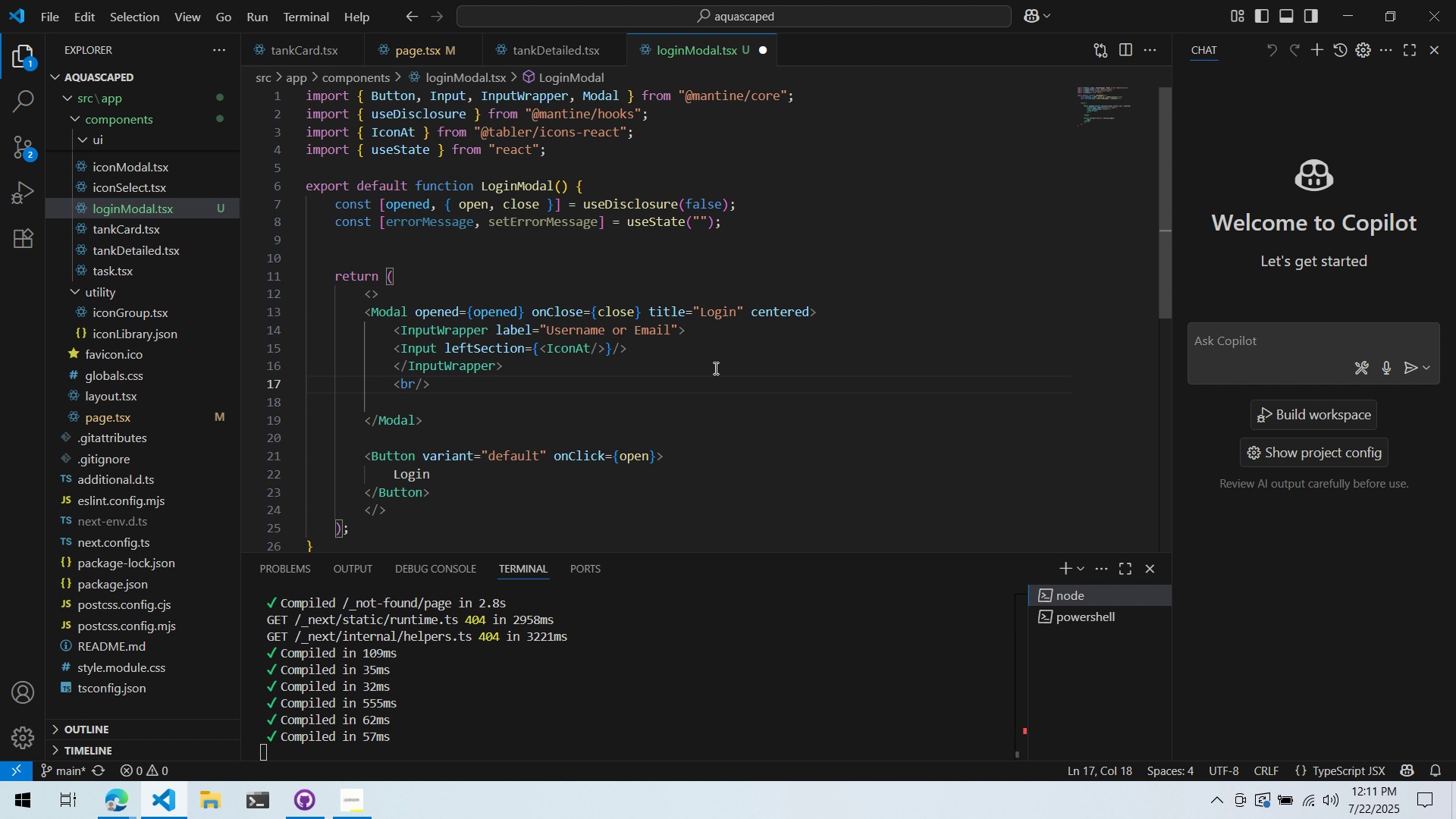 
left_click_drag(start_coordinate=[698, 363], to_coordinate=[207, 337])
 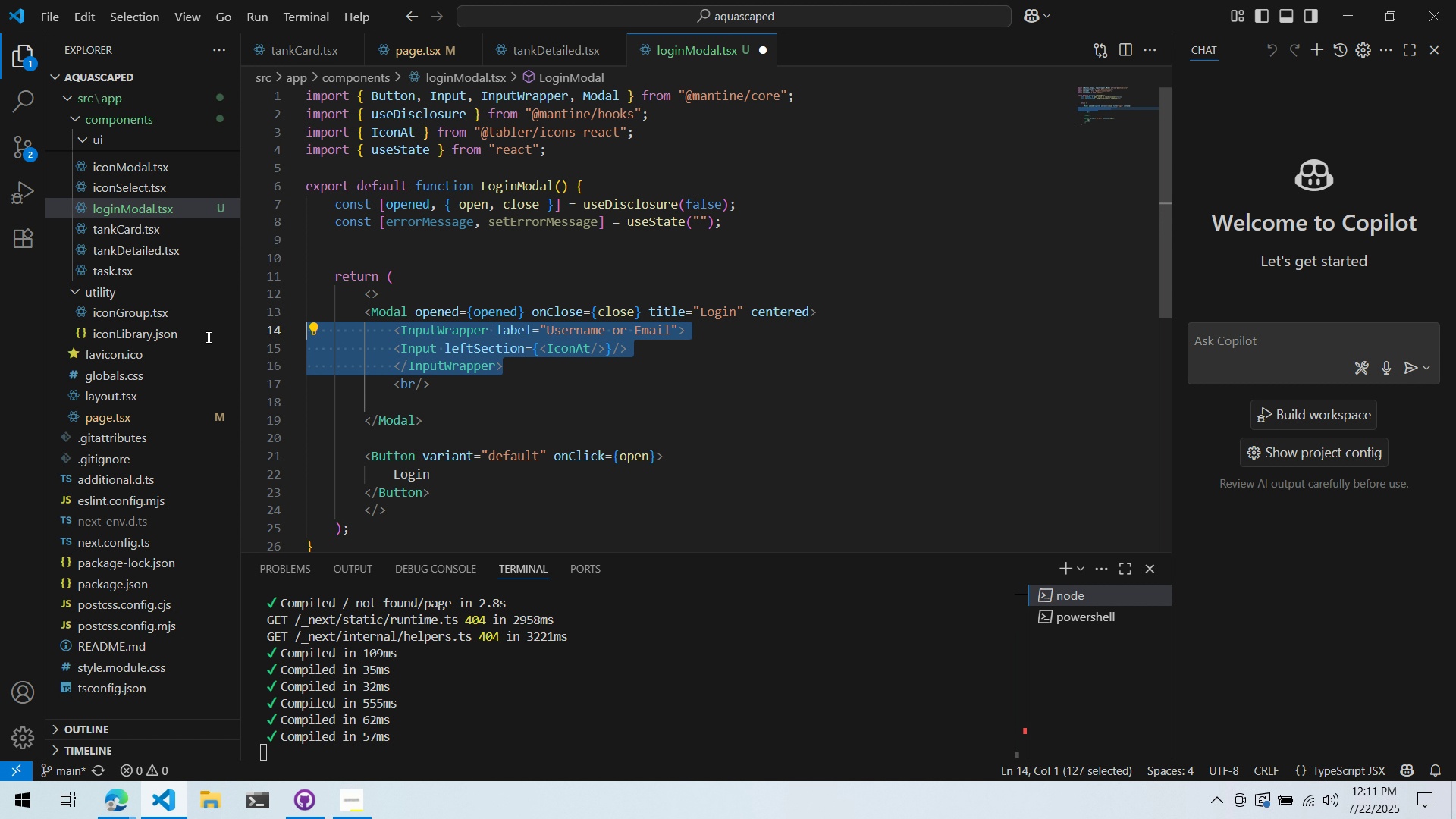 
key(Control+ControlLeft)
 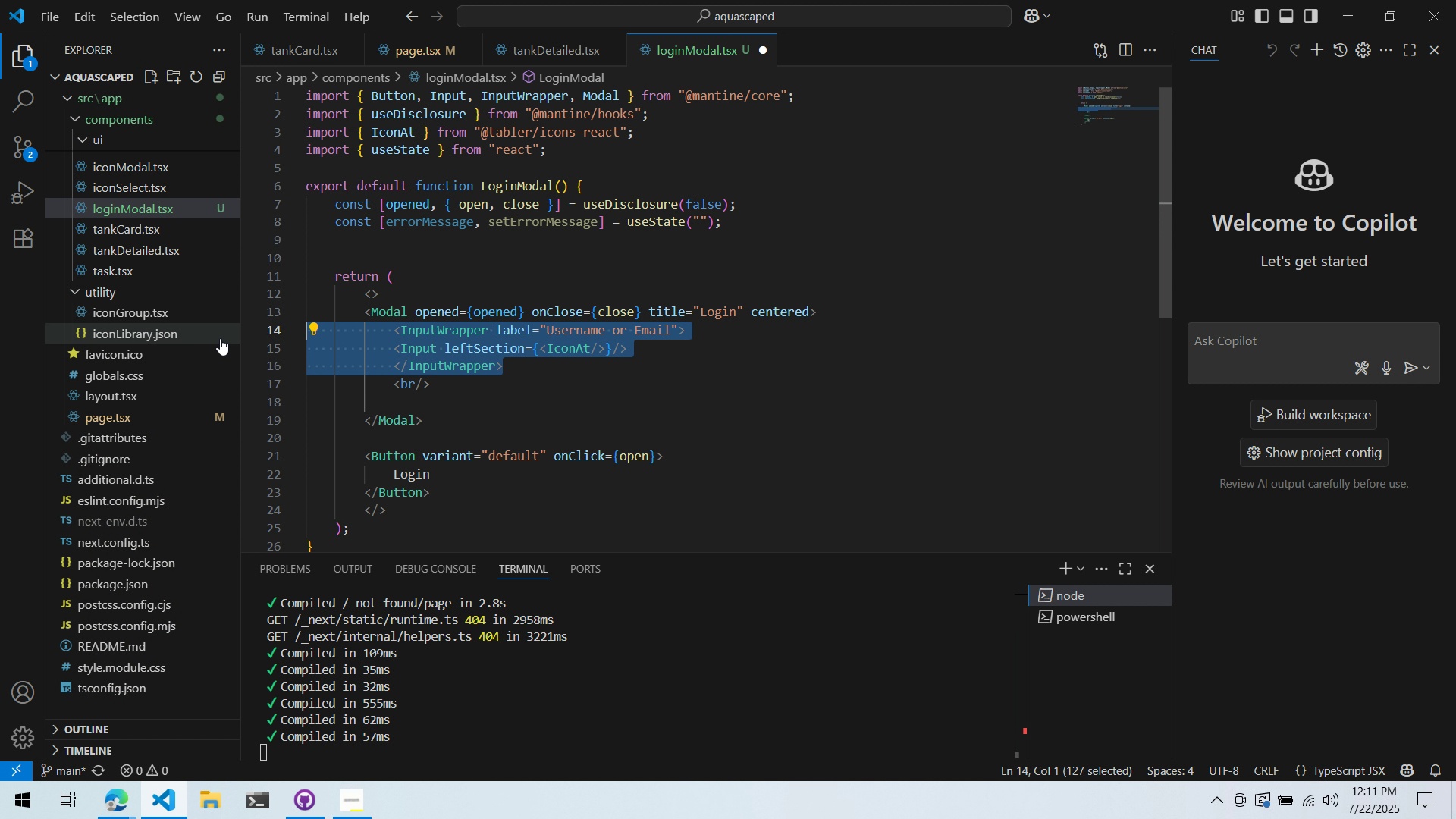 
key(Control+C)
 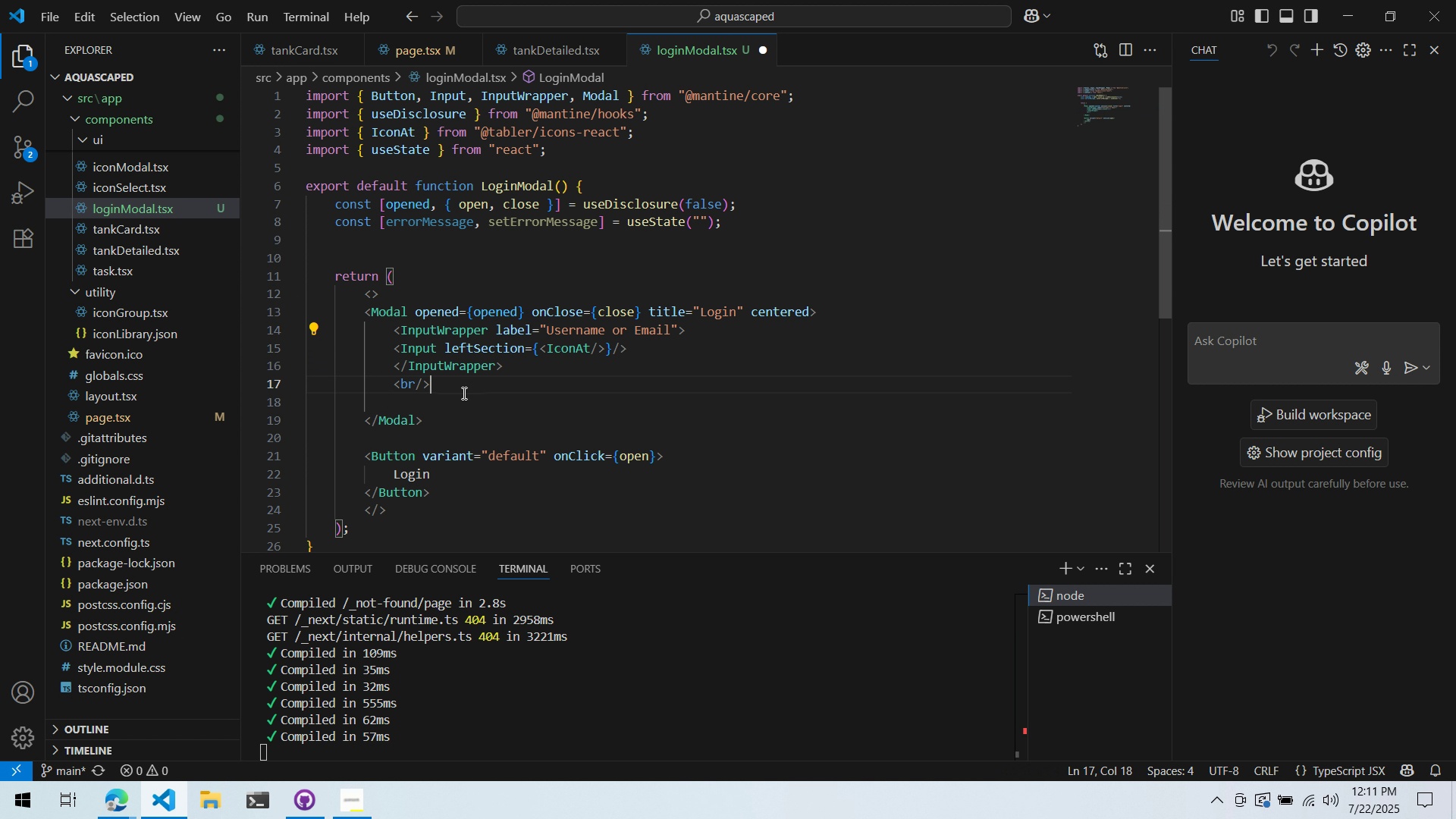 
double_click([465, 401])
 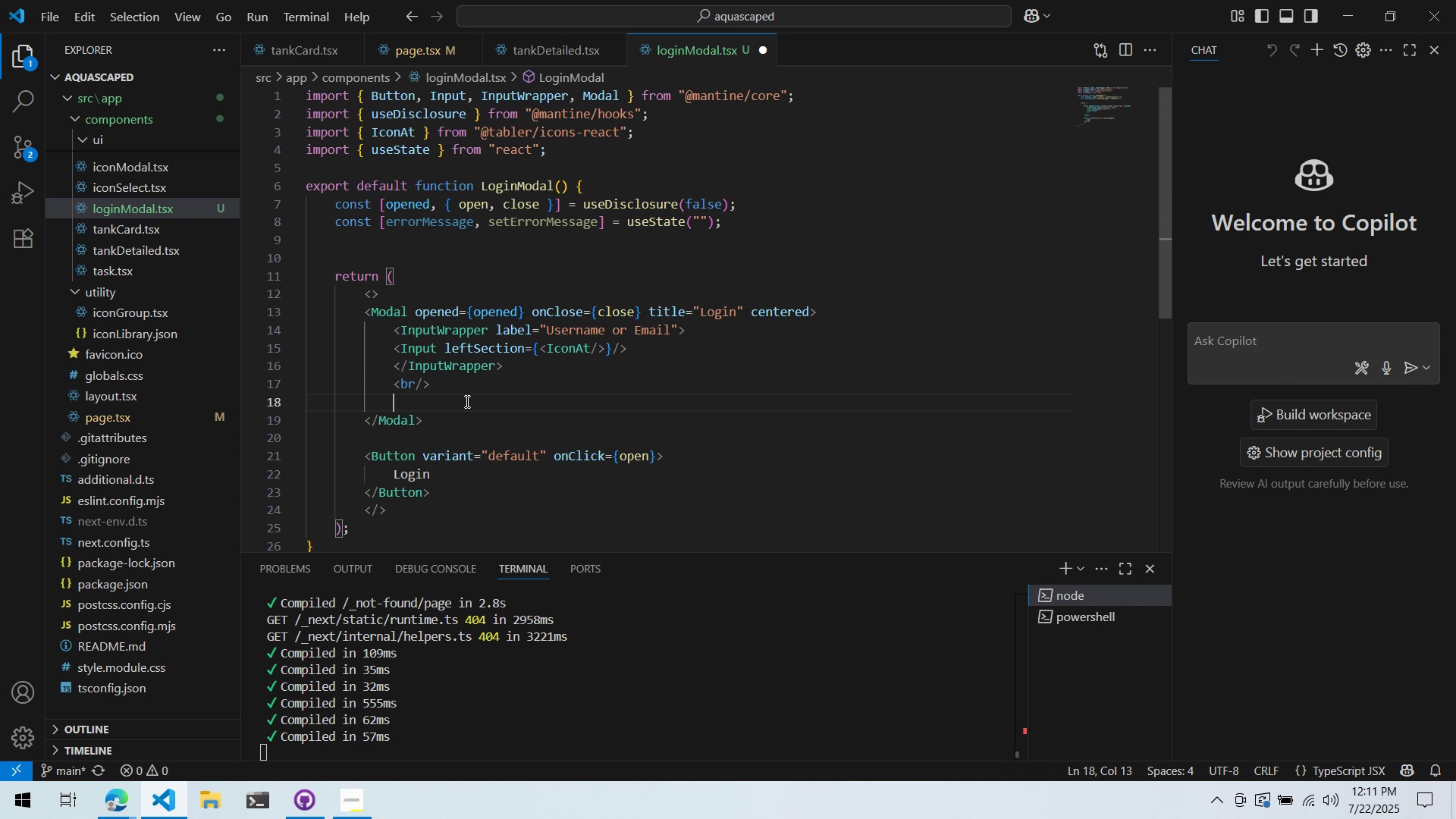 
key(Control+ControlLeft)
 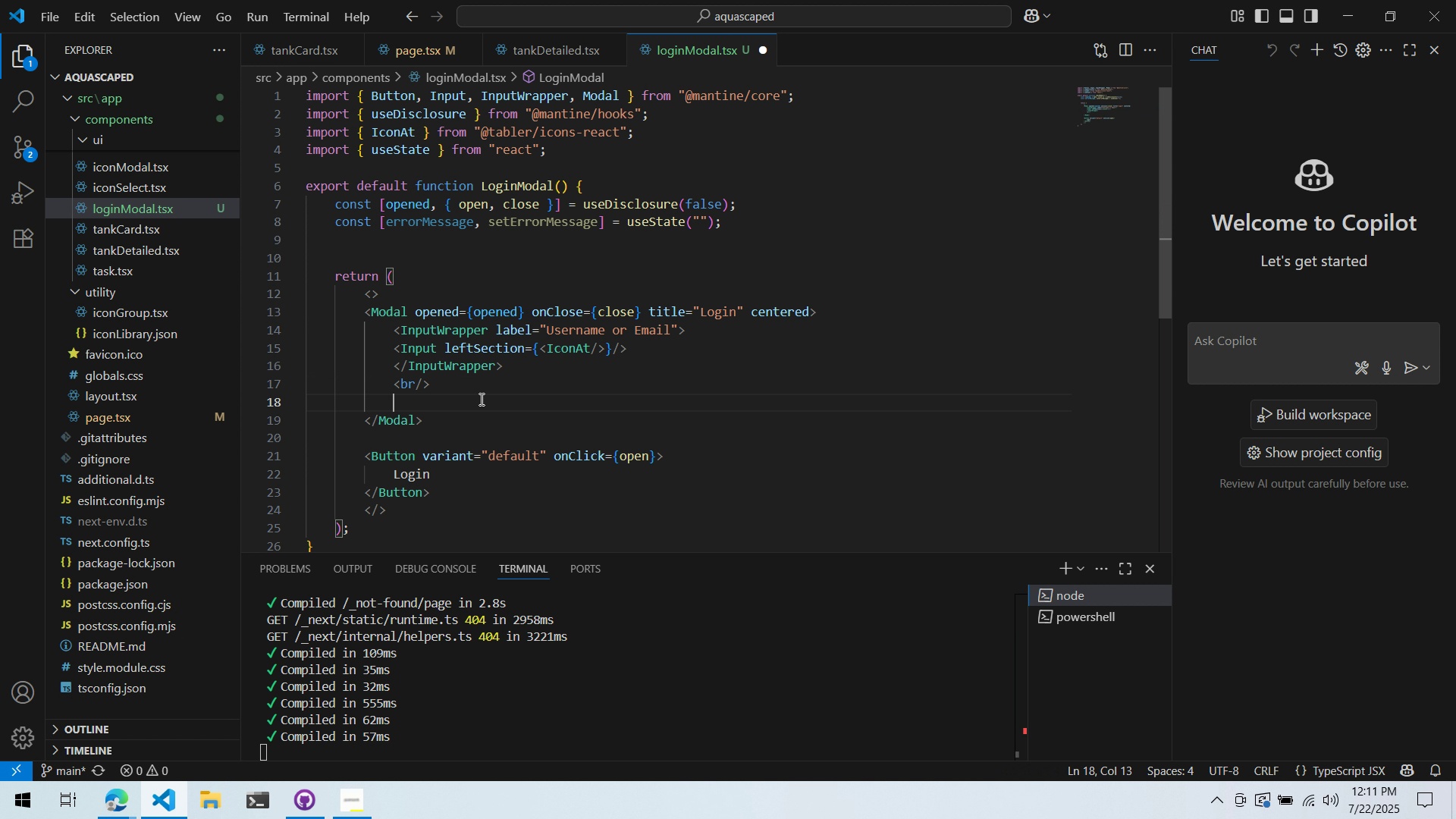 
key(Control+V)
 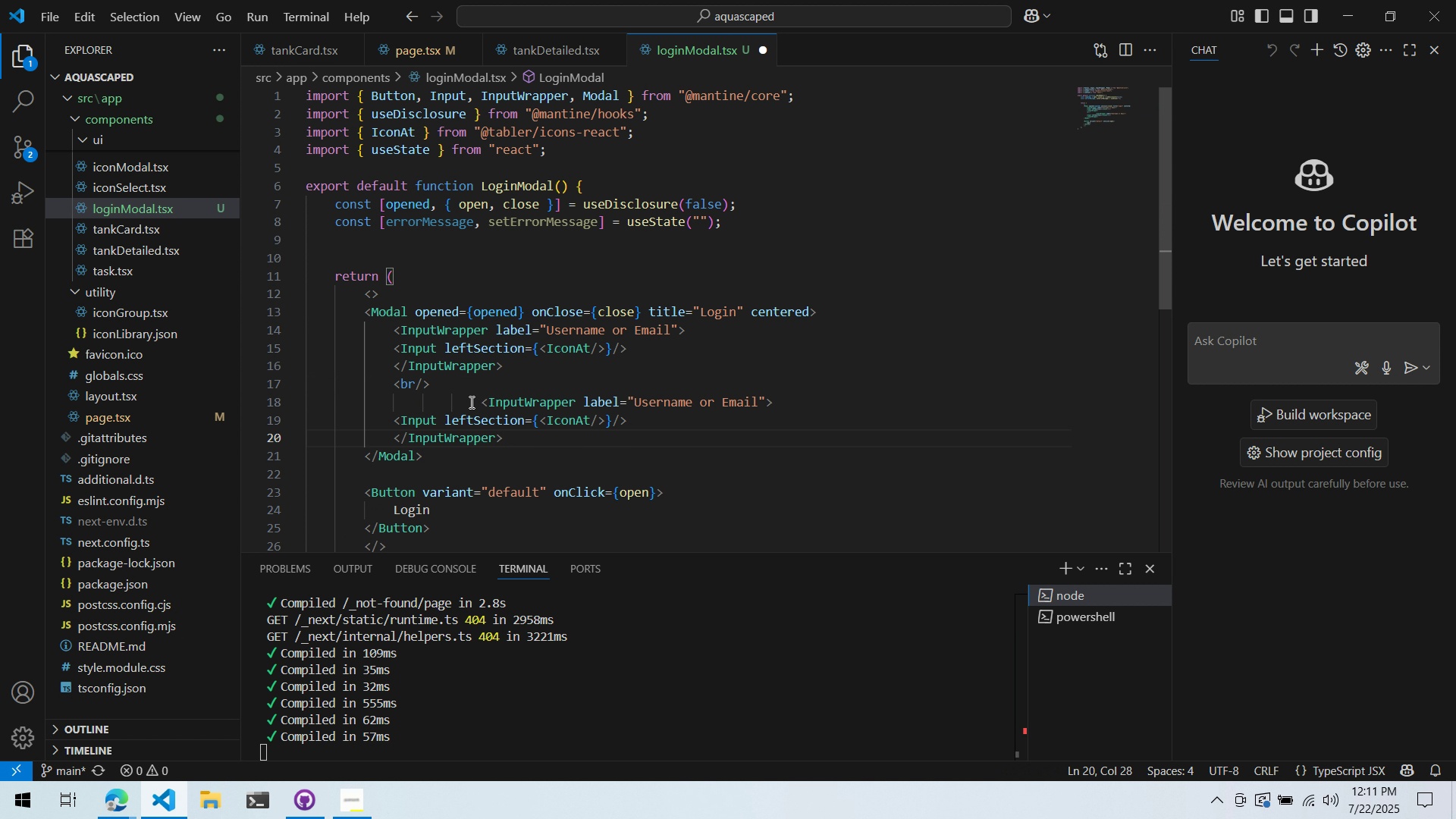 
left_click([491, 403])
 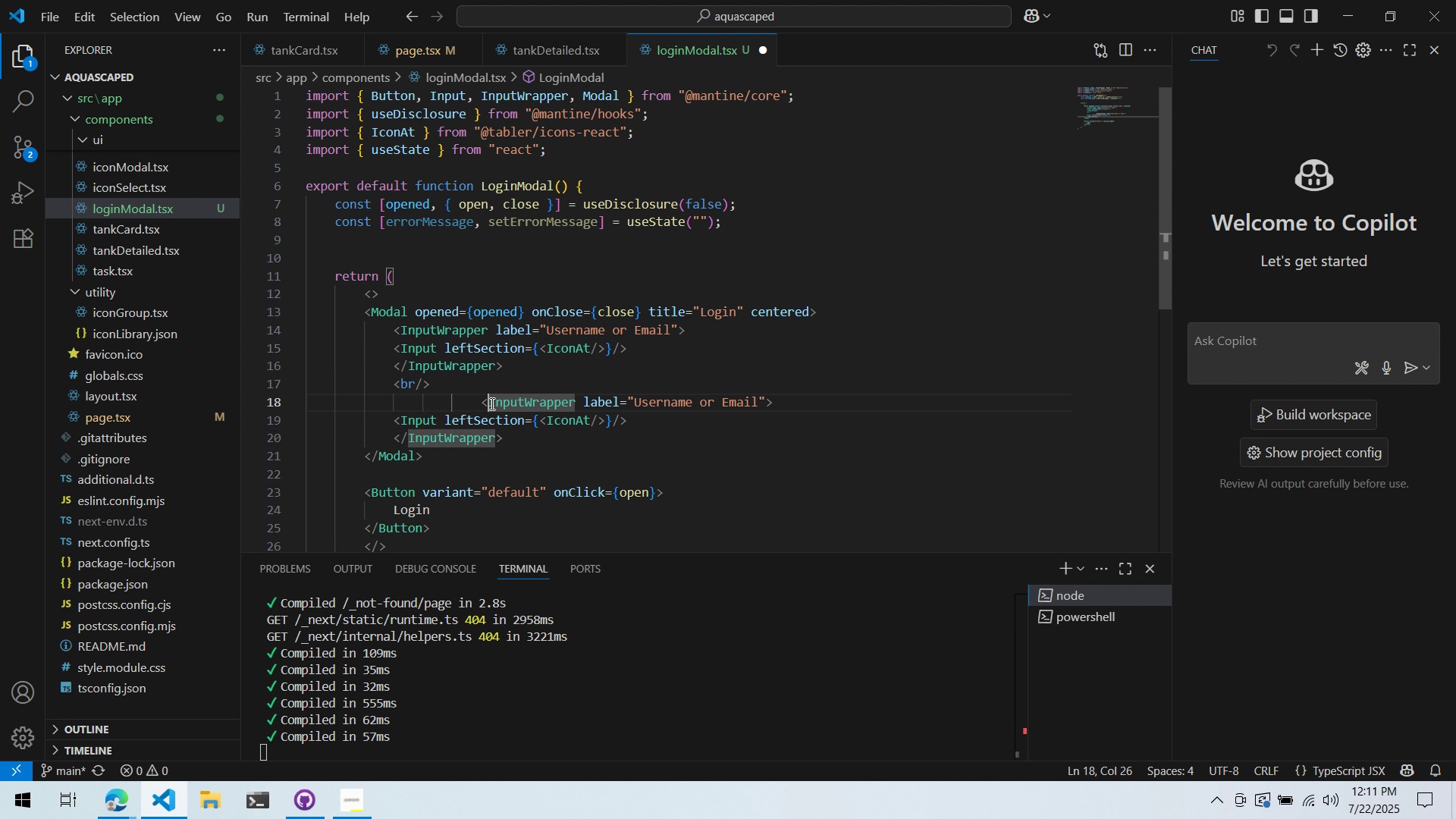 
key(Tab)
key(Tab)
key(Tab)
type(Password)
 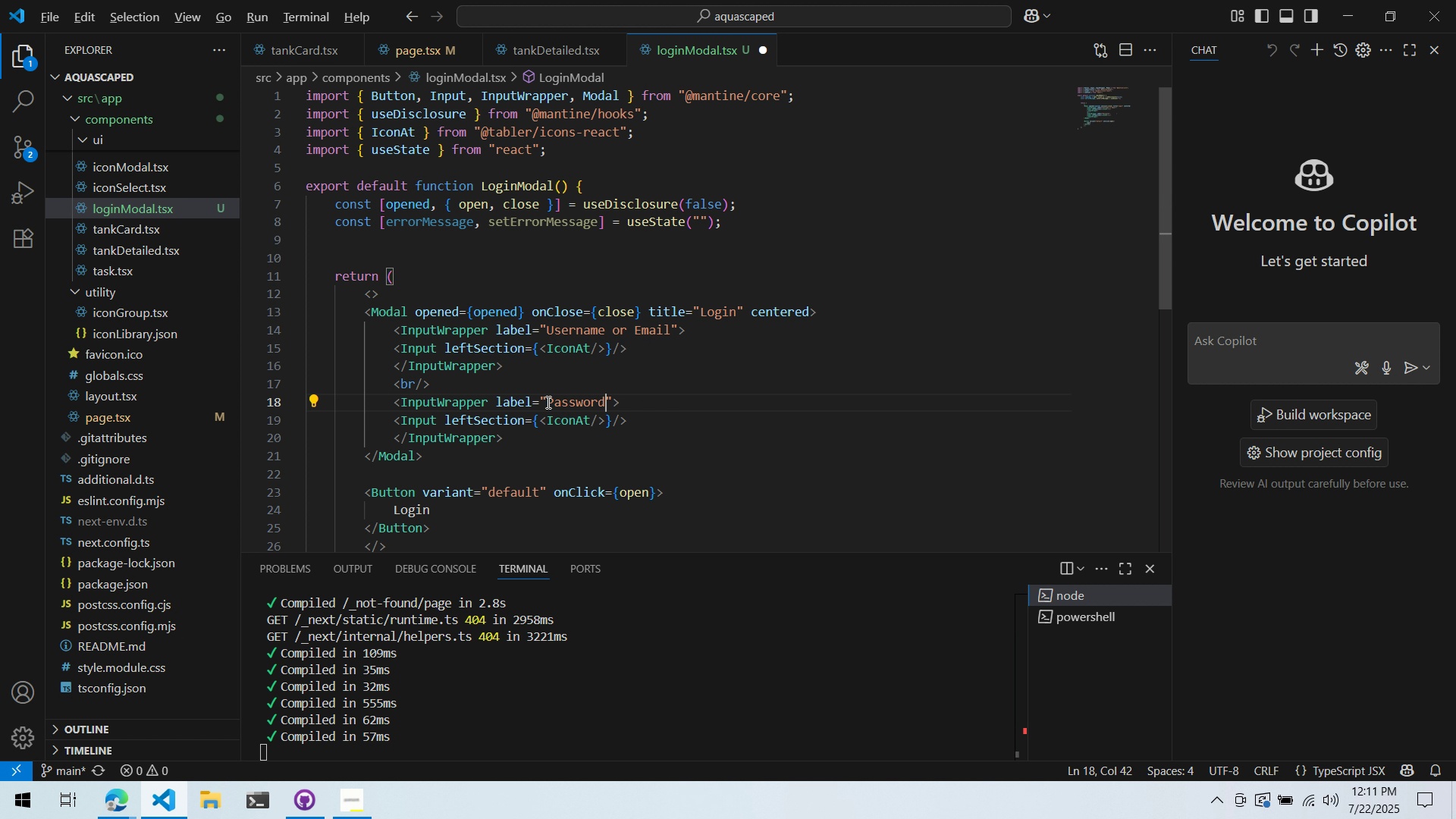 
left_click_drag(start_coordinate=[672, 408], to_coordinate=[548, 402])
 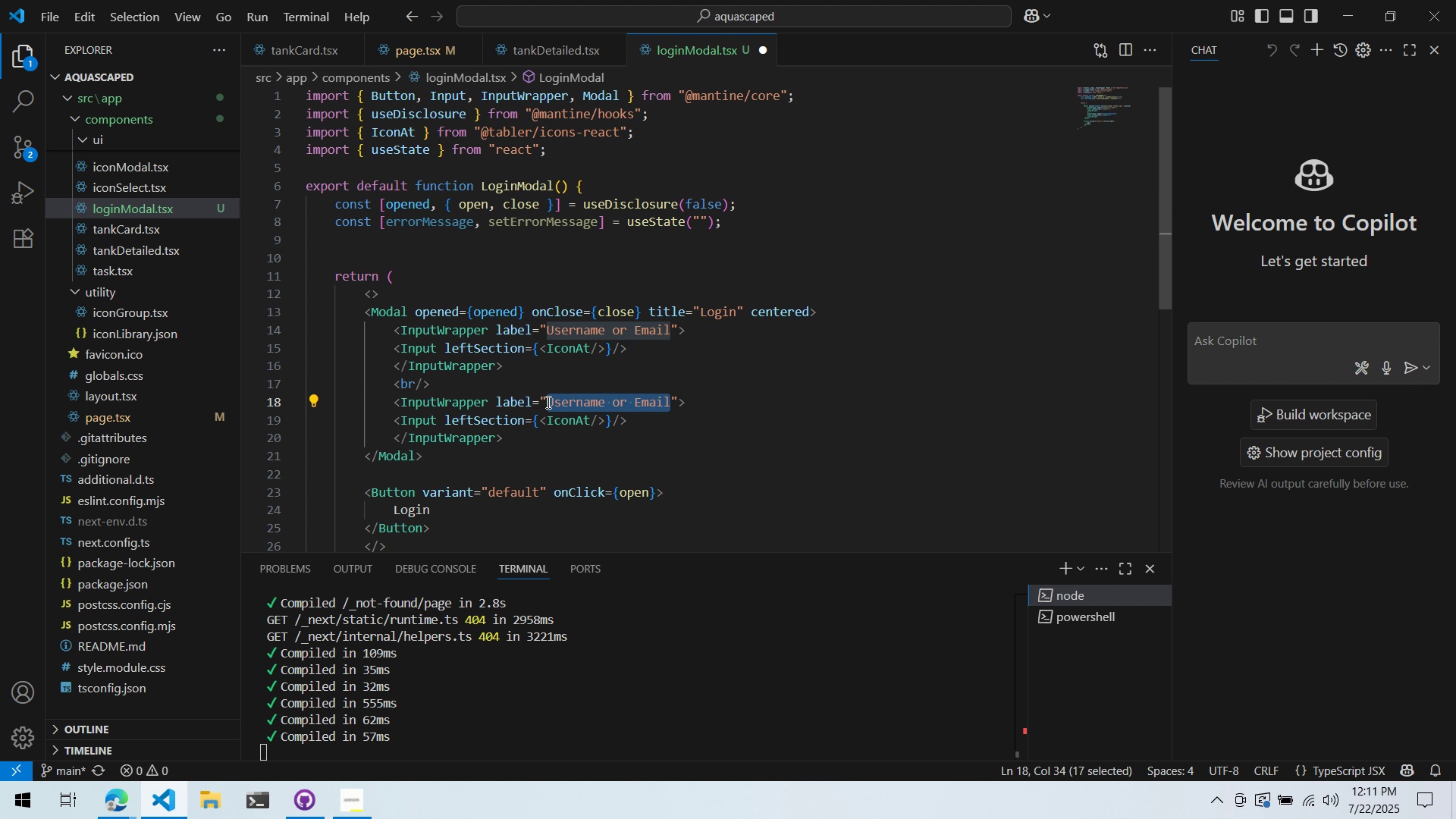 
key(Alt+AltLeft)
 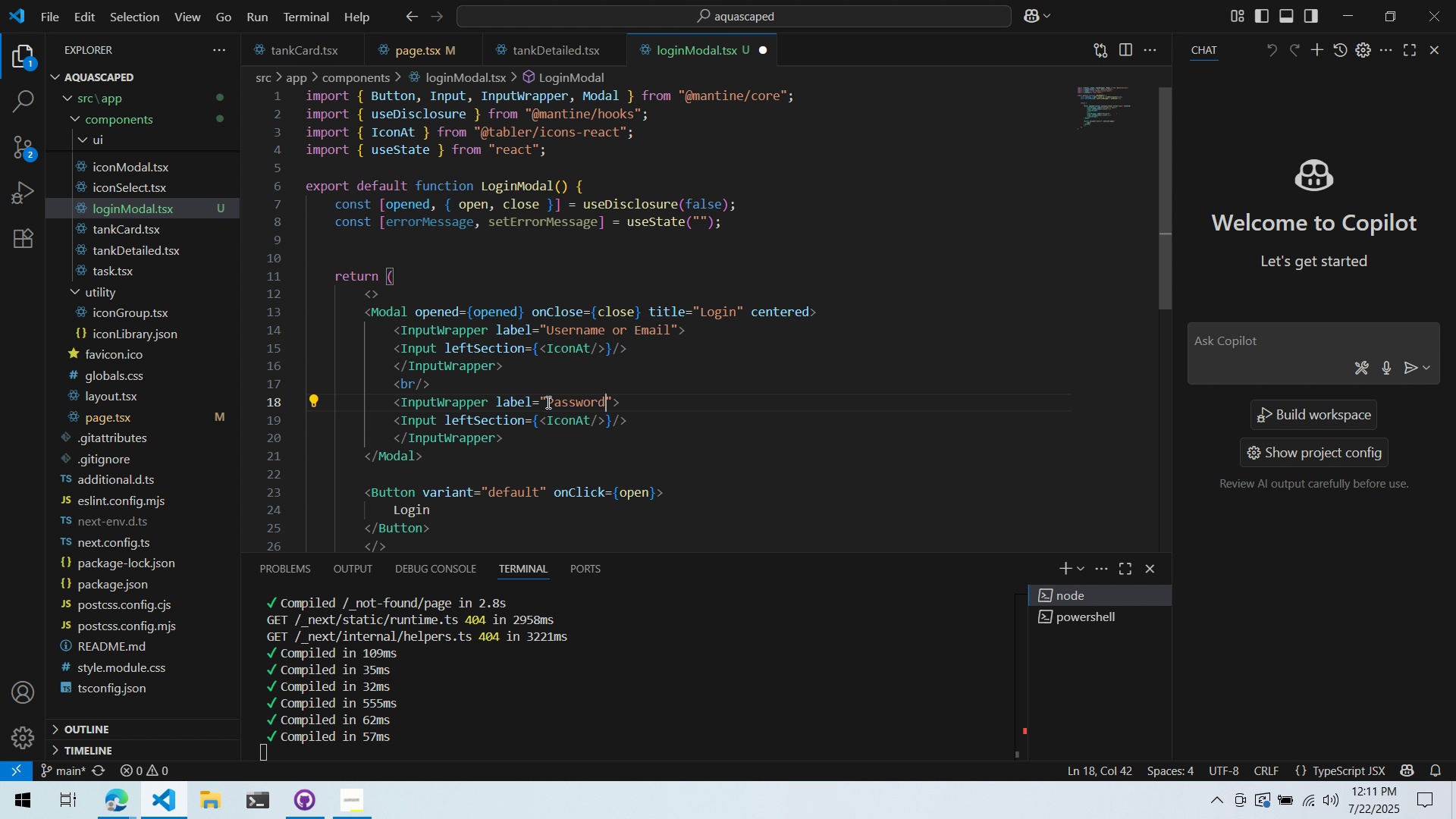 
key(Alt+Tab)
 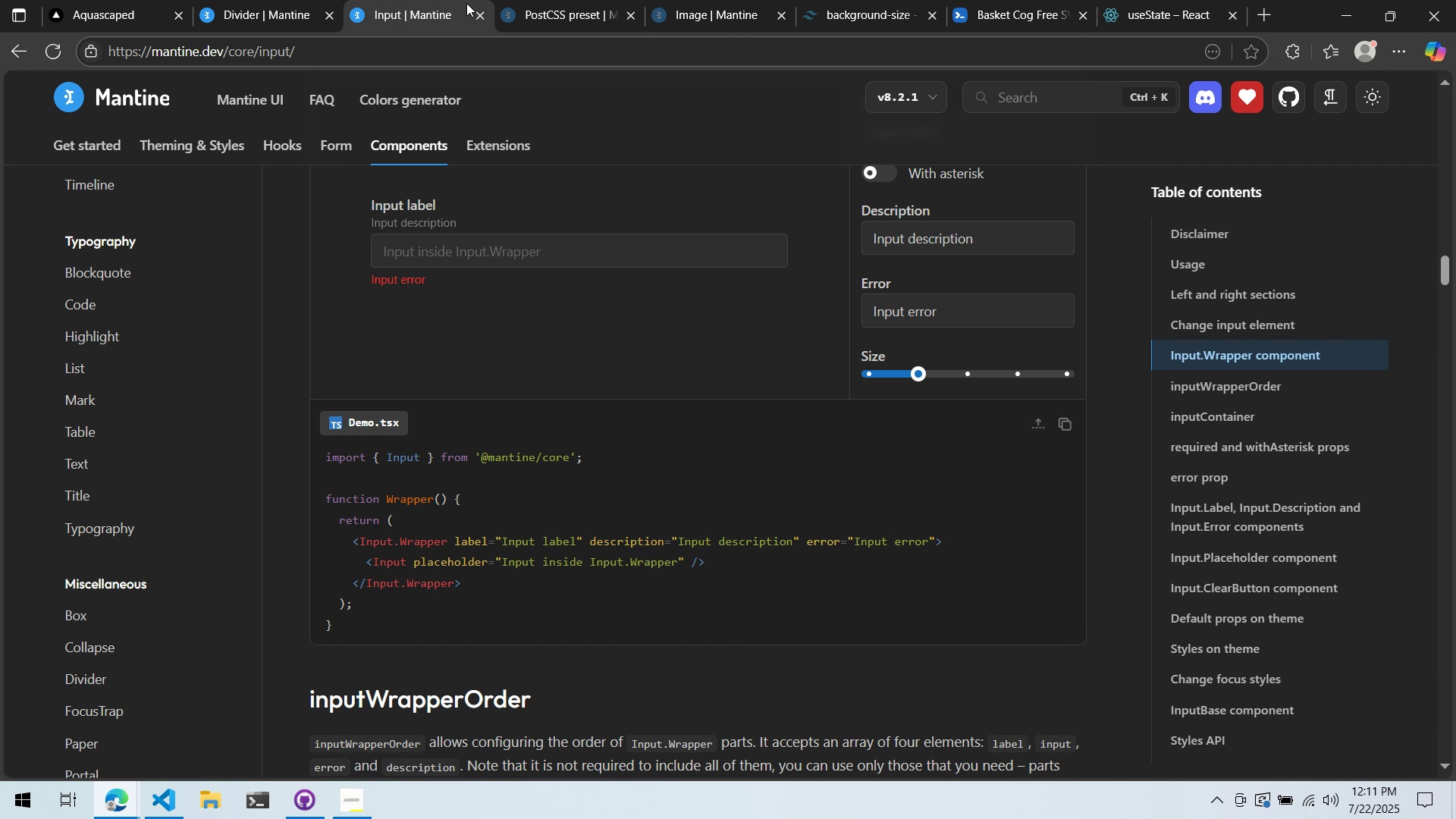 
double_click([713, 253])
 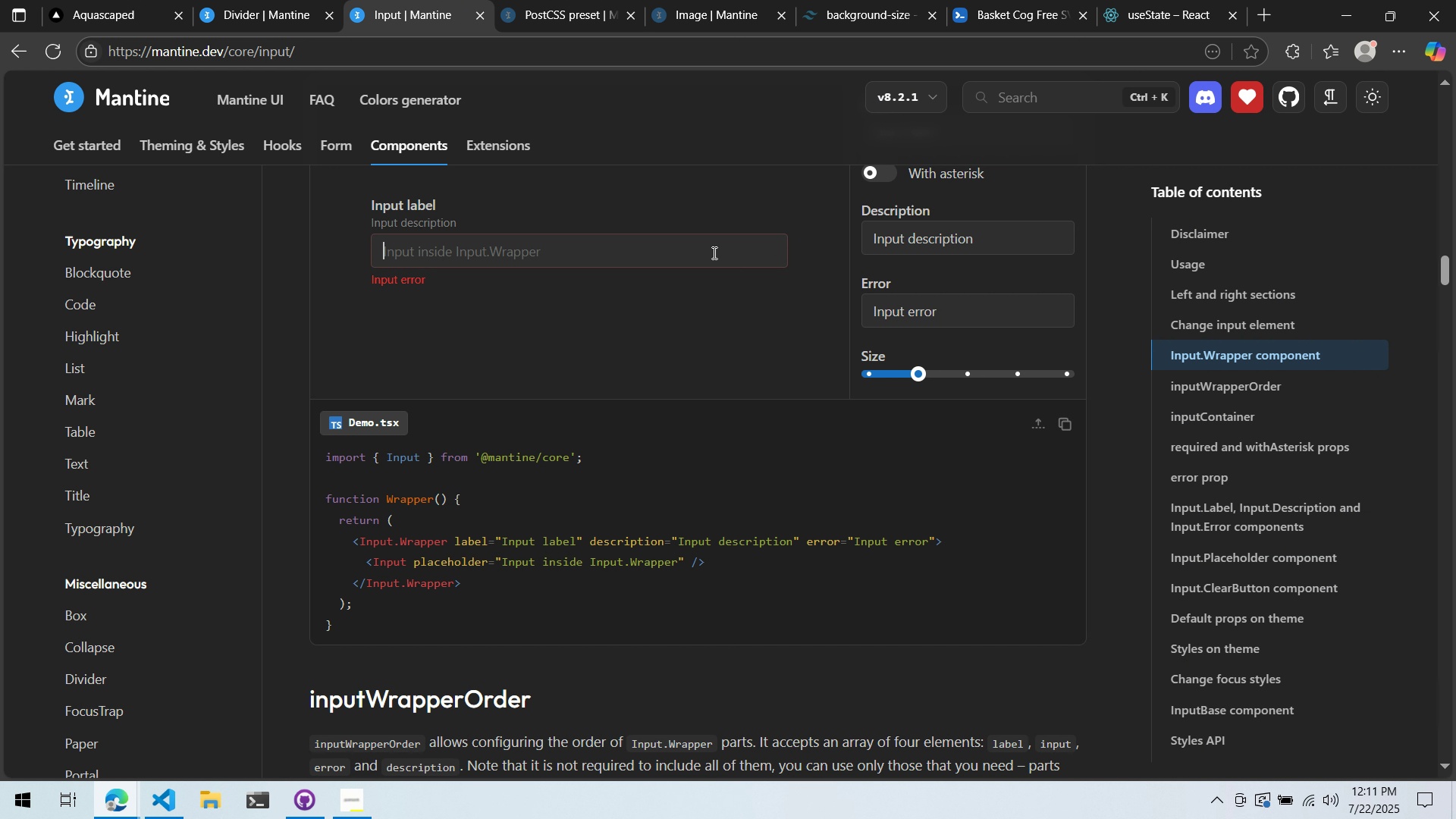 
key(Control+ControlLeft)
 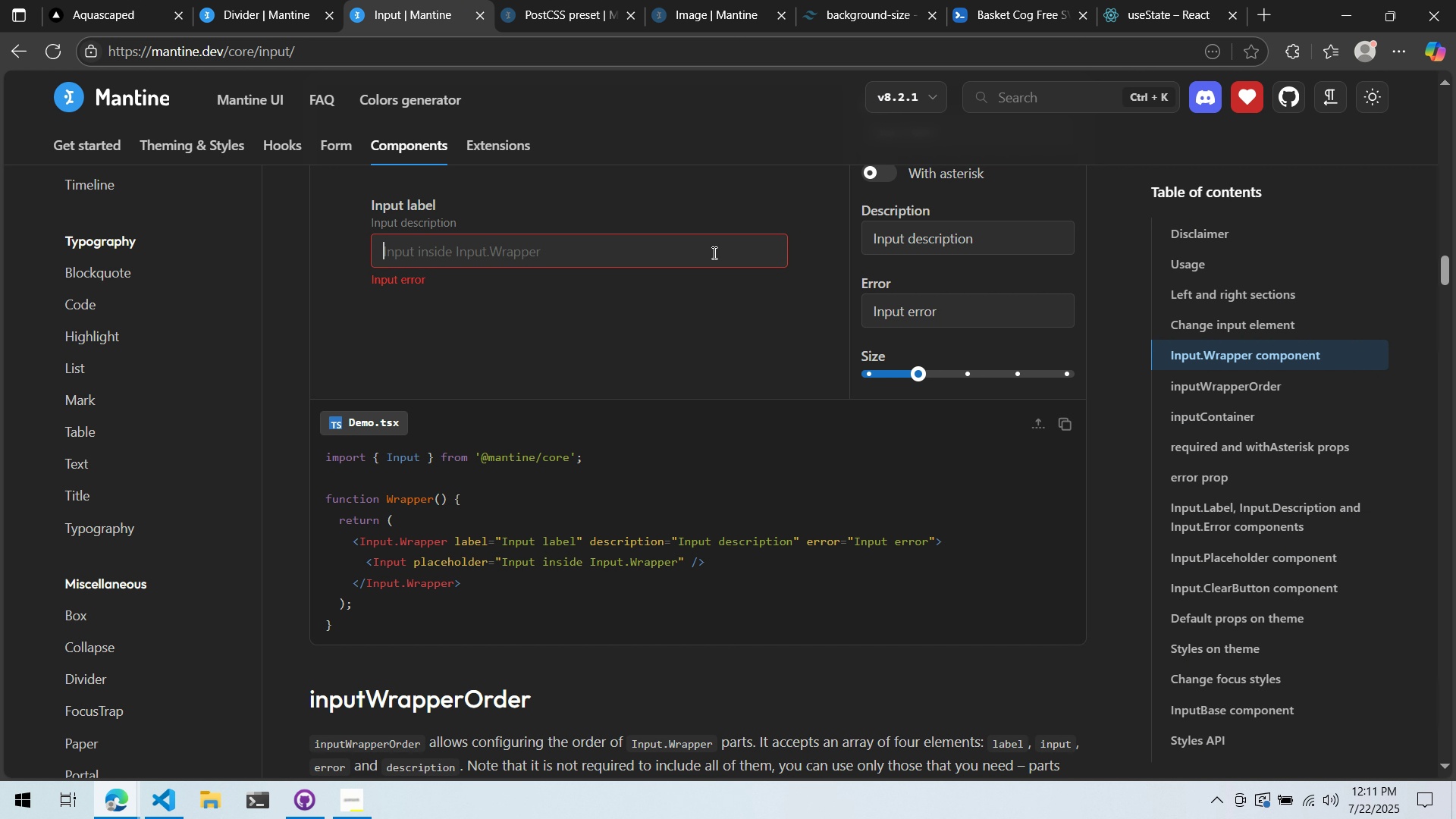 
key(Control+F)
 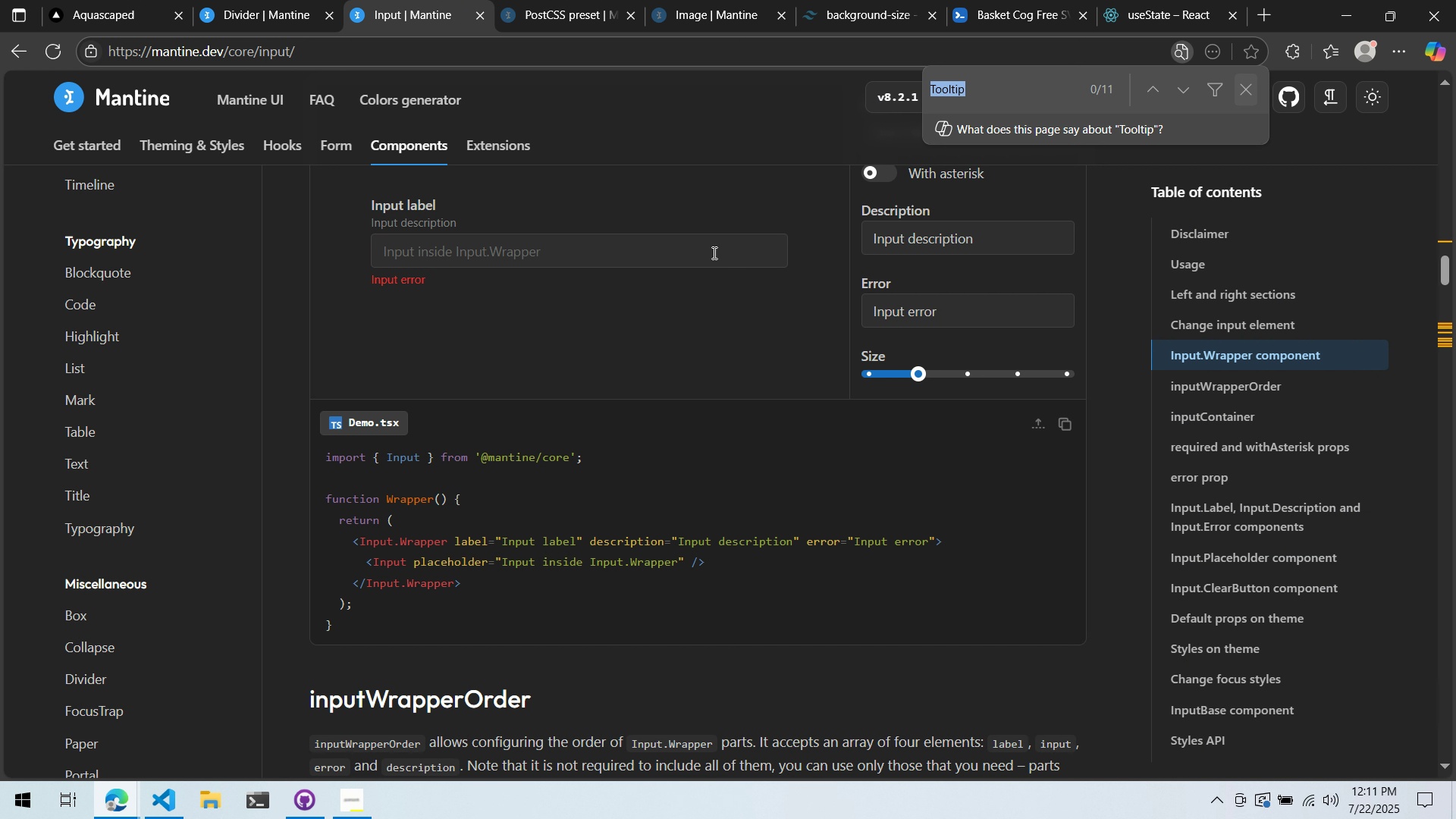 
type(Secret)
 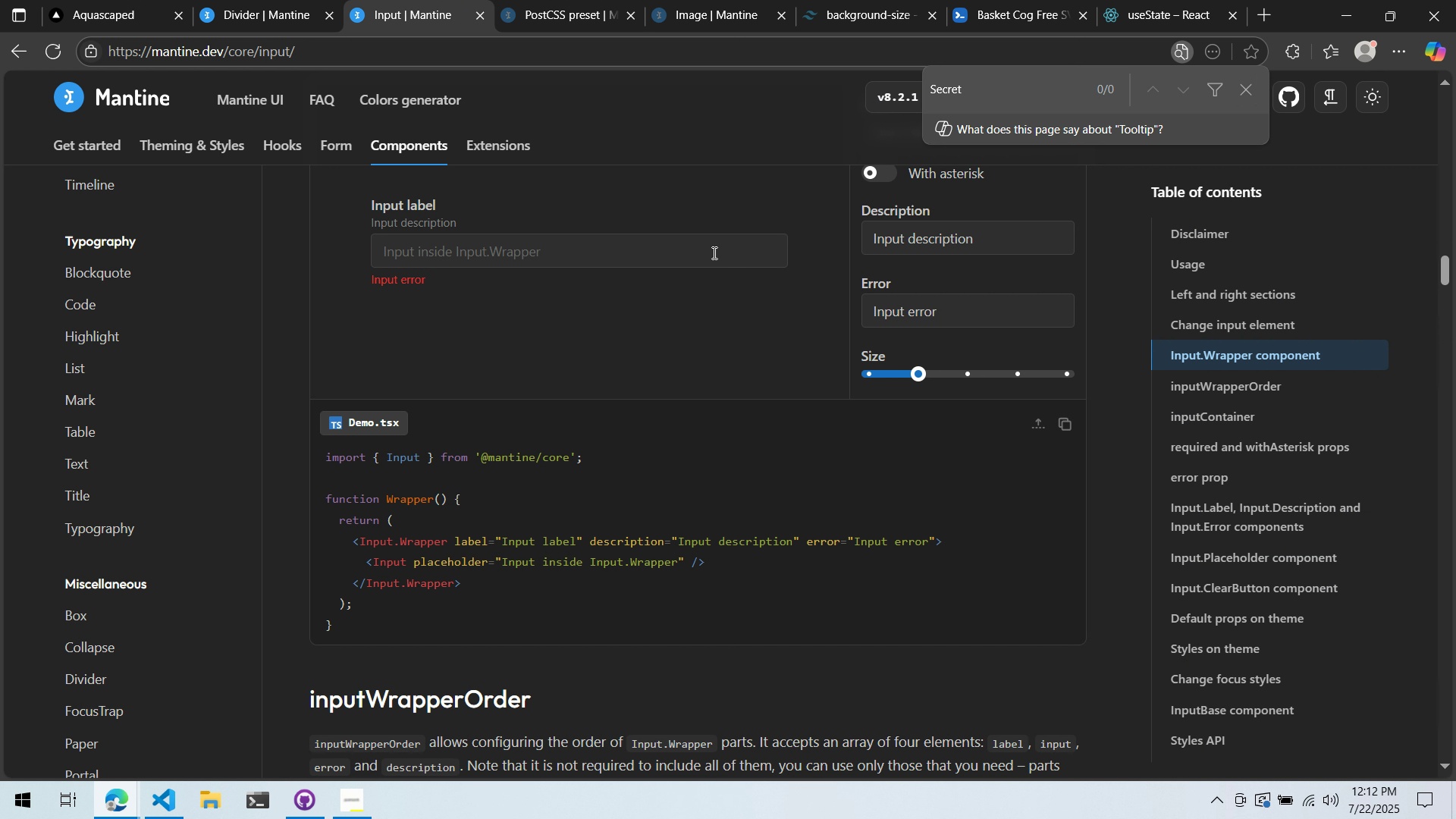 
key(Control+A)
 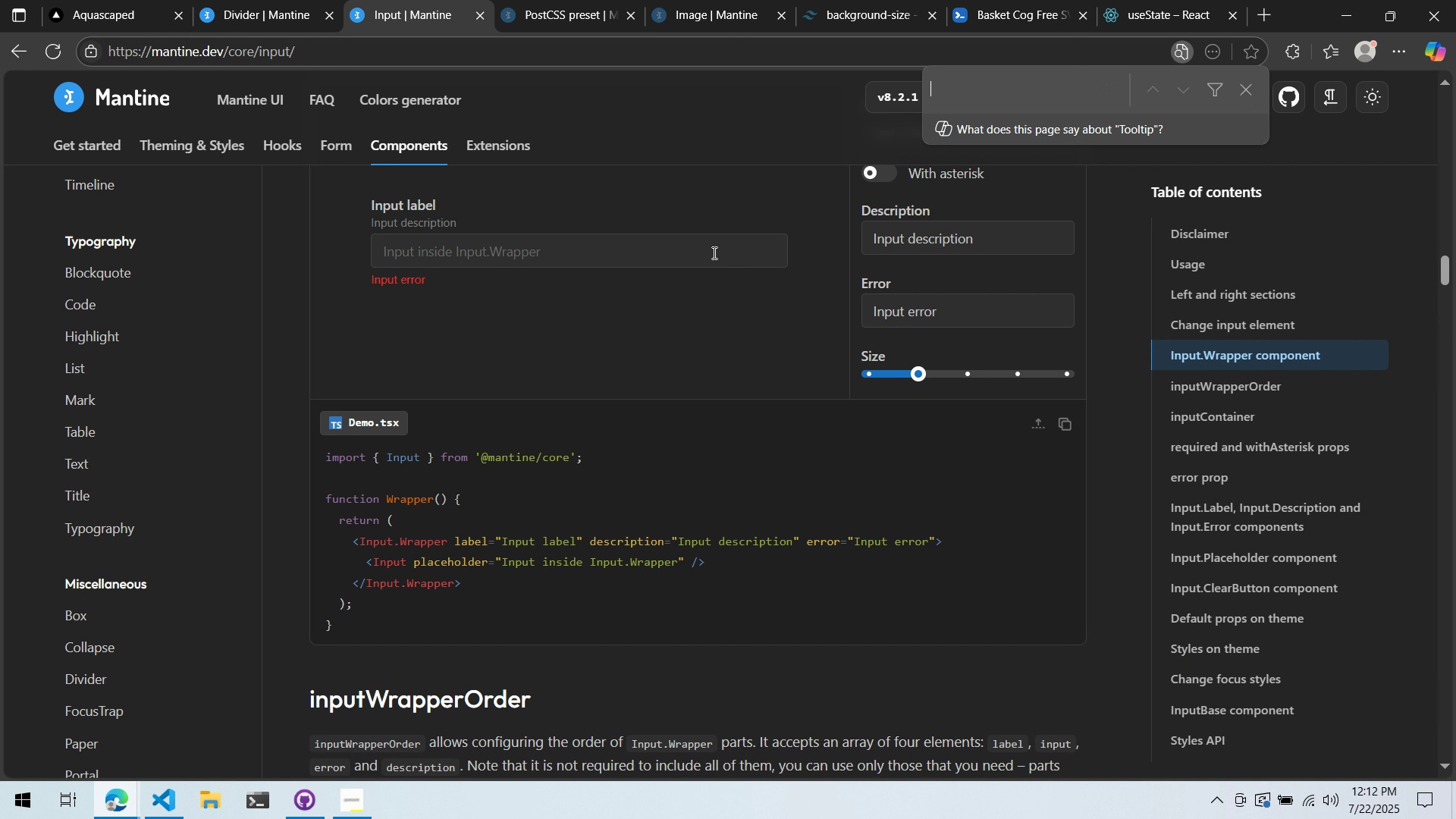 
key(Control+X)
 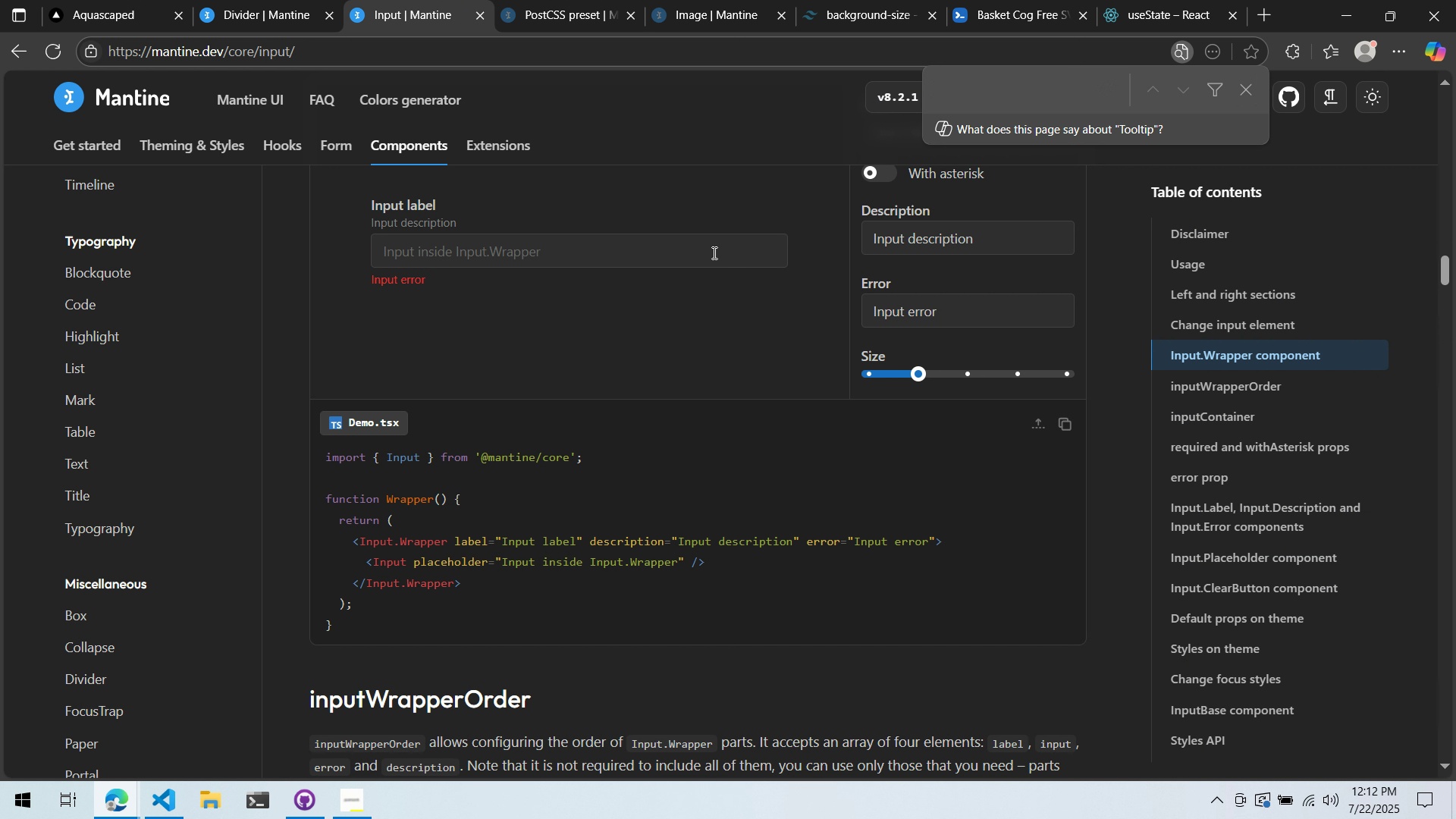 
type(Hide)
 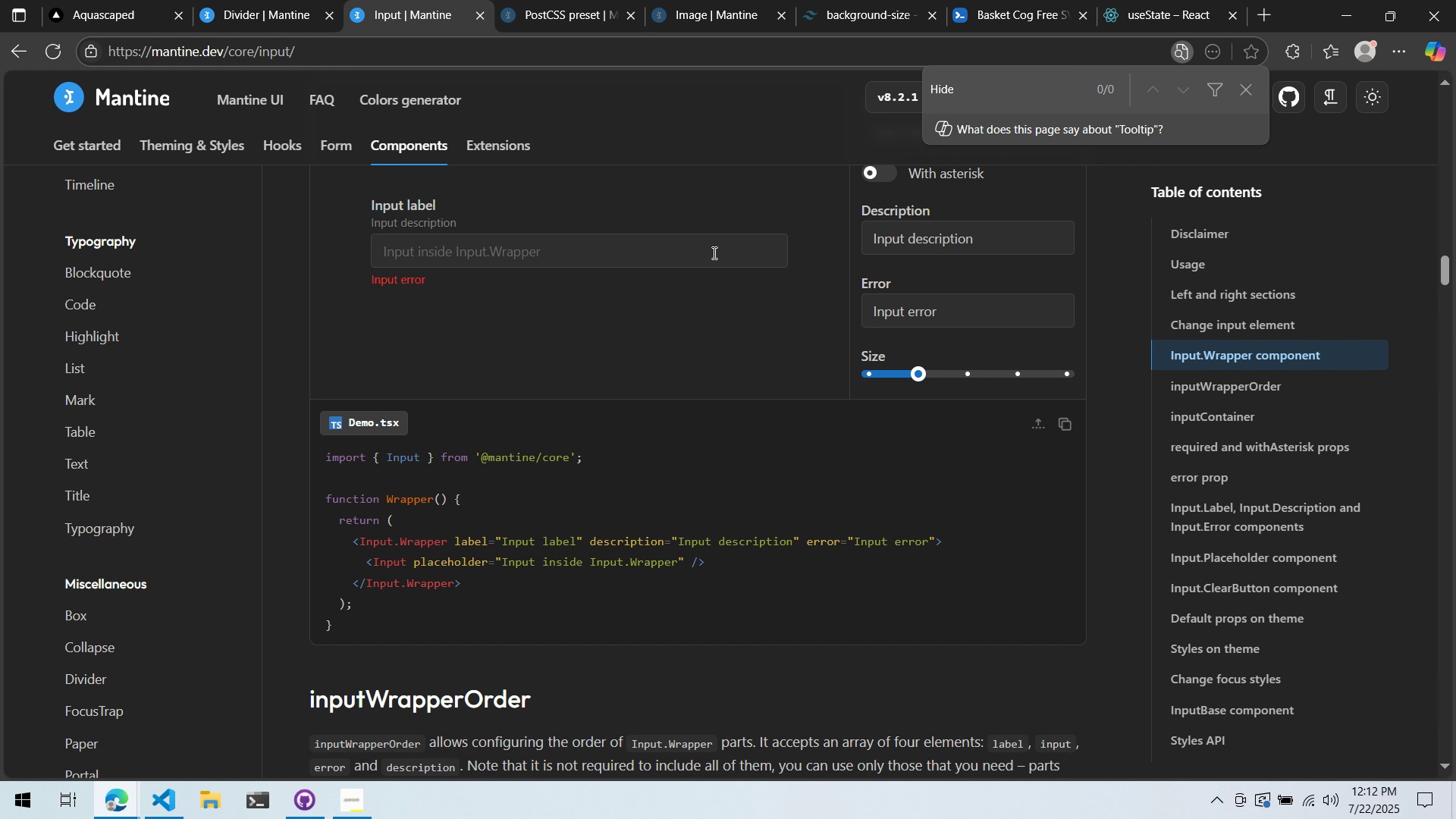 
key(Control+ControlLeft)
 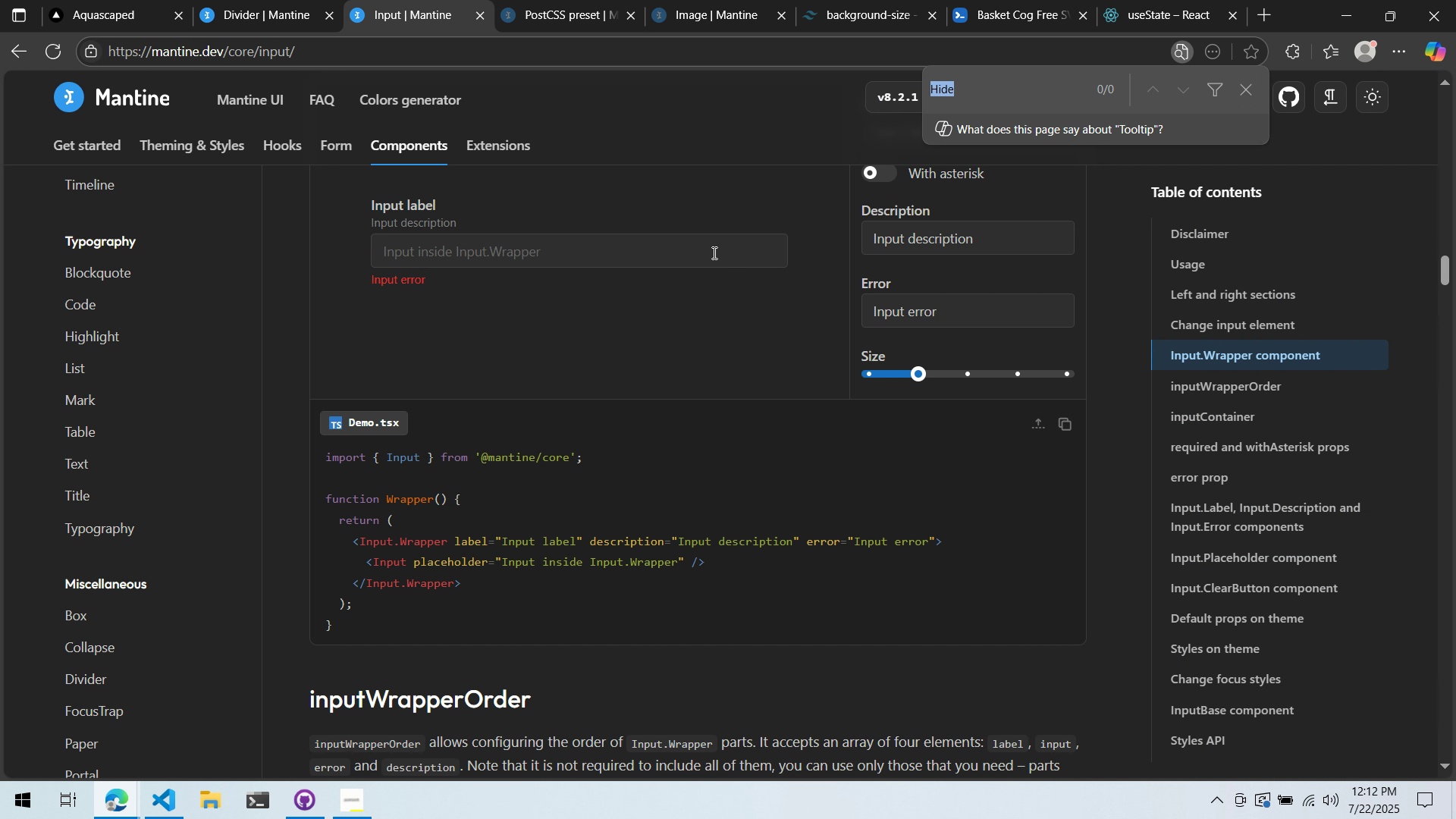 
key(Control+A)
 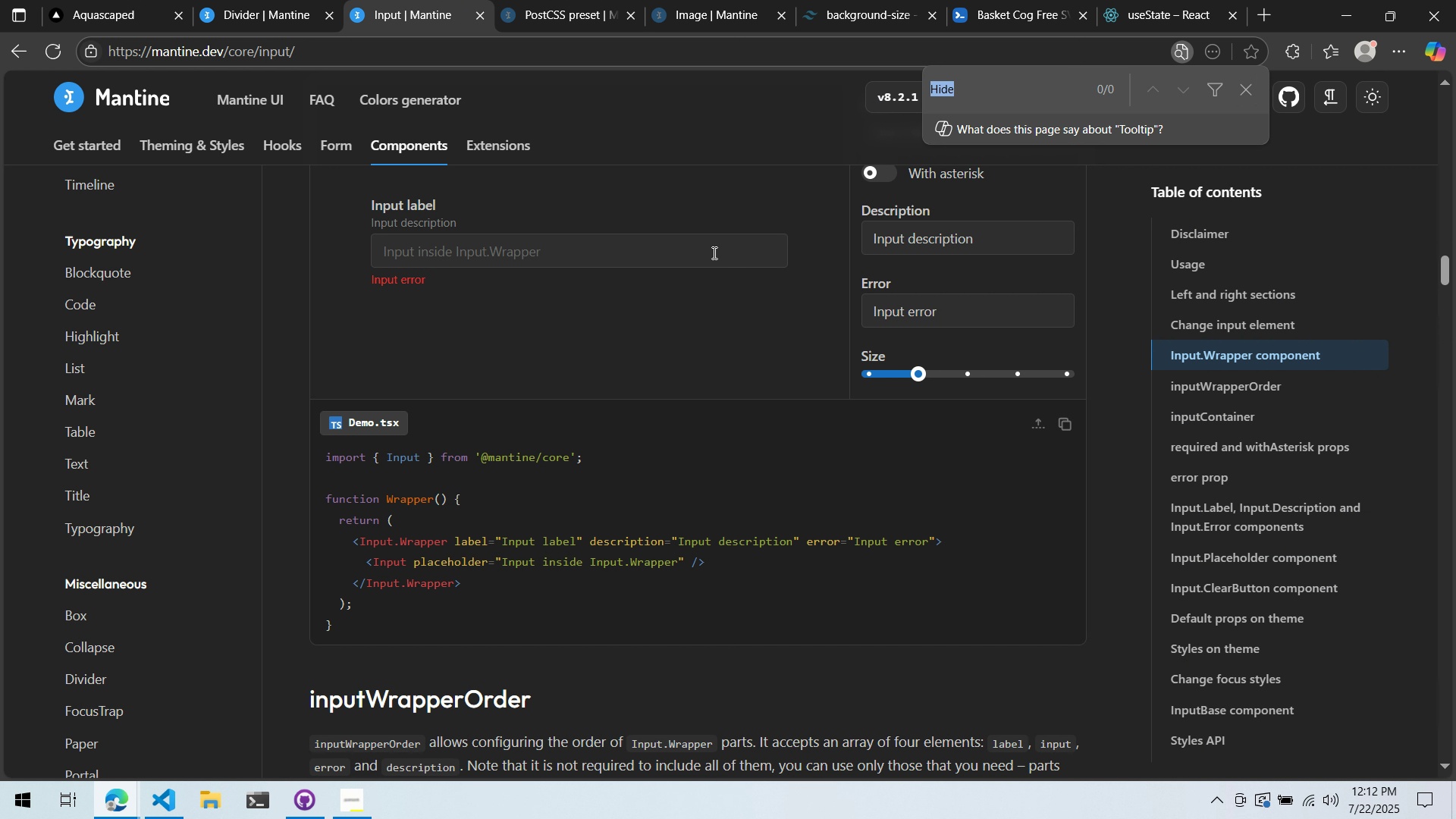 
key(Control+X)
 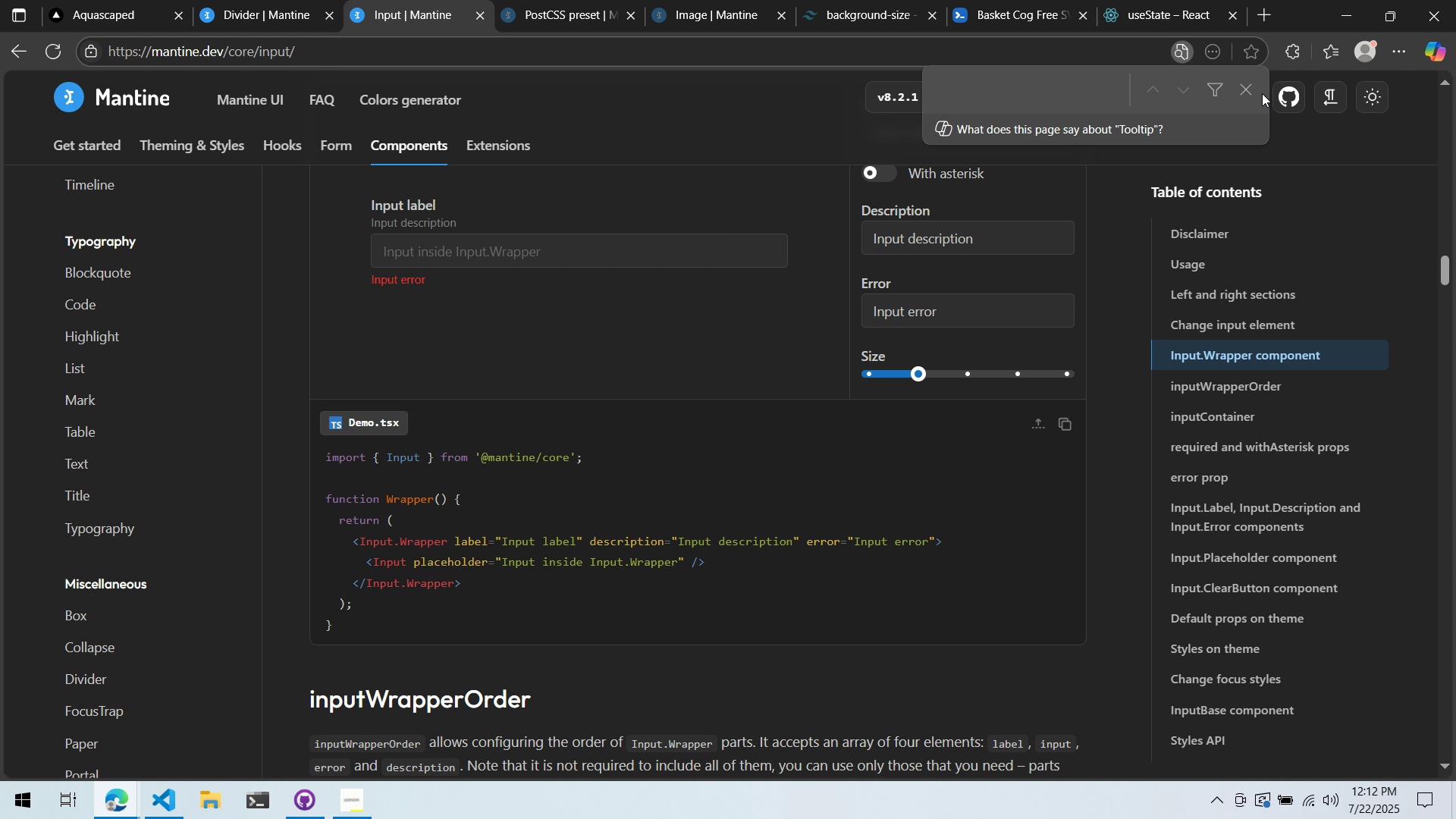 
left_click([1238, 89])
 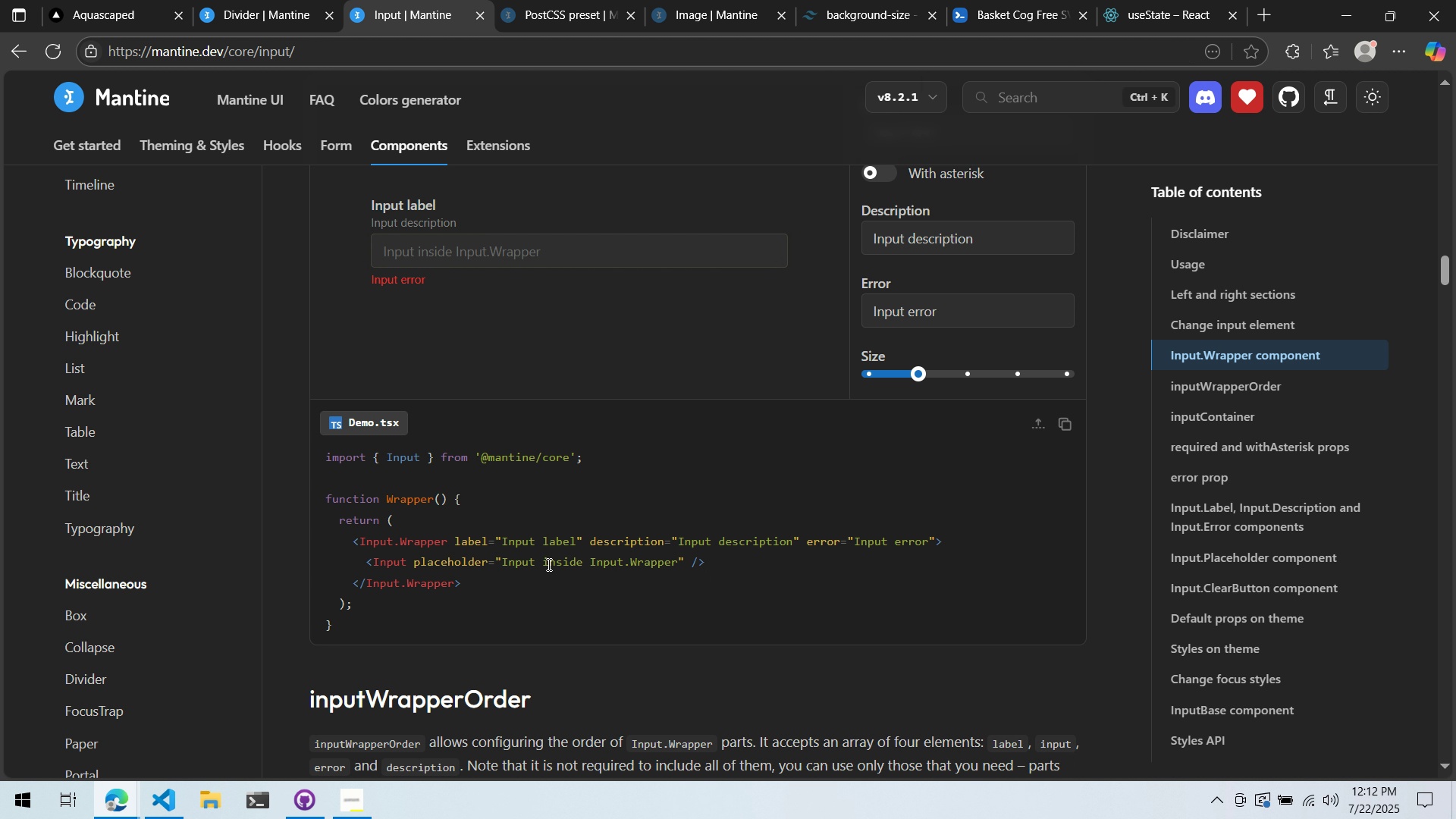 
scroll: coordinate [546, 518], scroll_direction: down, amount: 16.0
 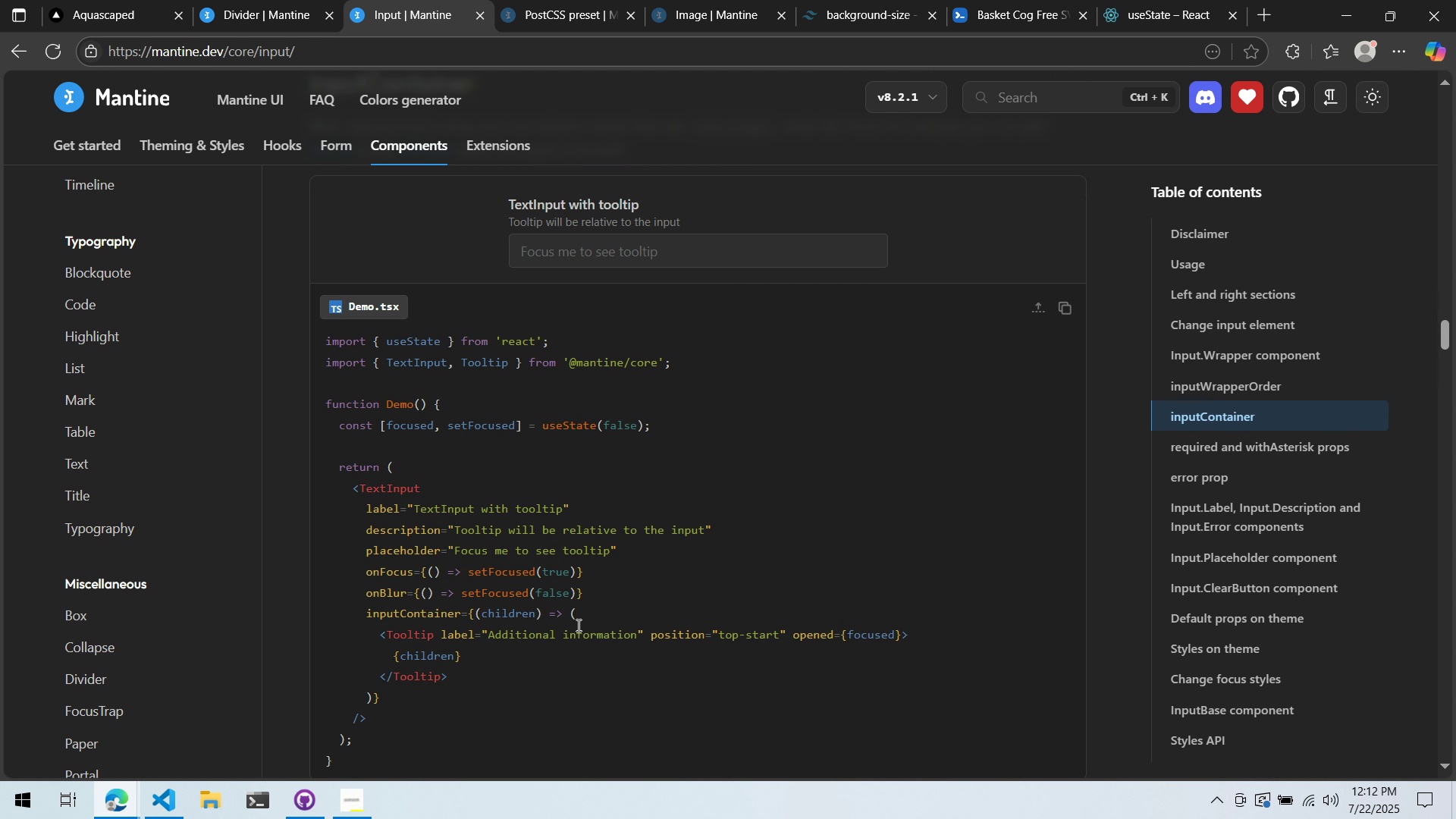 
scroll: coordinate [574, 579], scroll_direction: up, amount: 2.0
 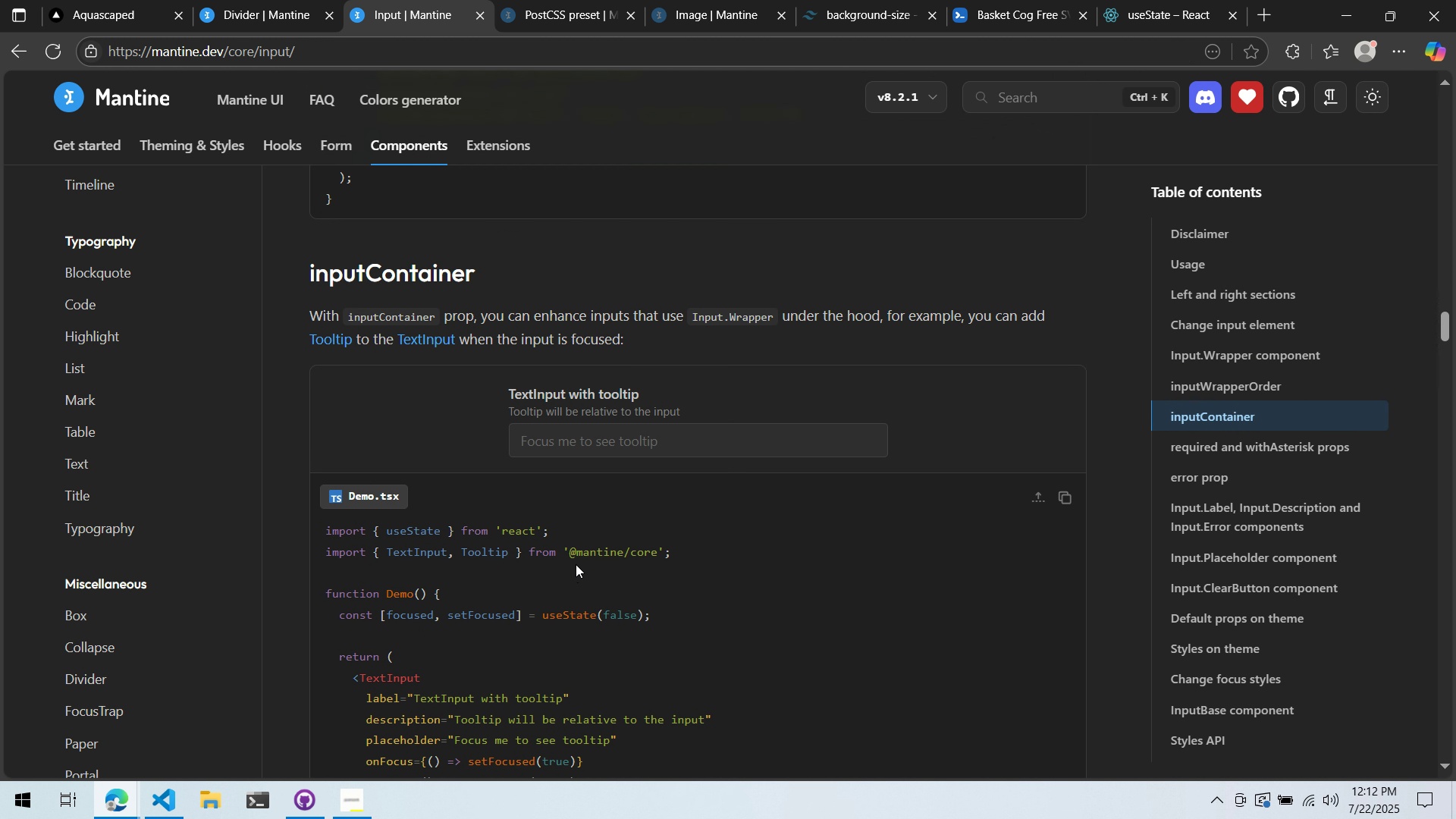 
scroll: coordinate [580, 558], scroll_direction: none, amount: 0.0
 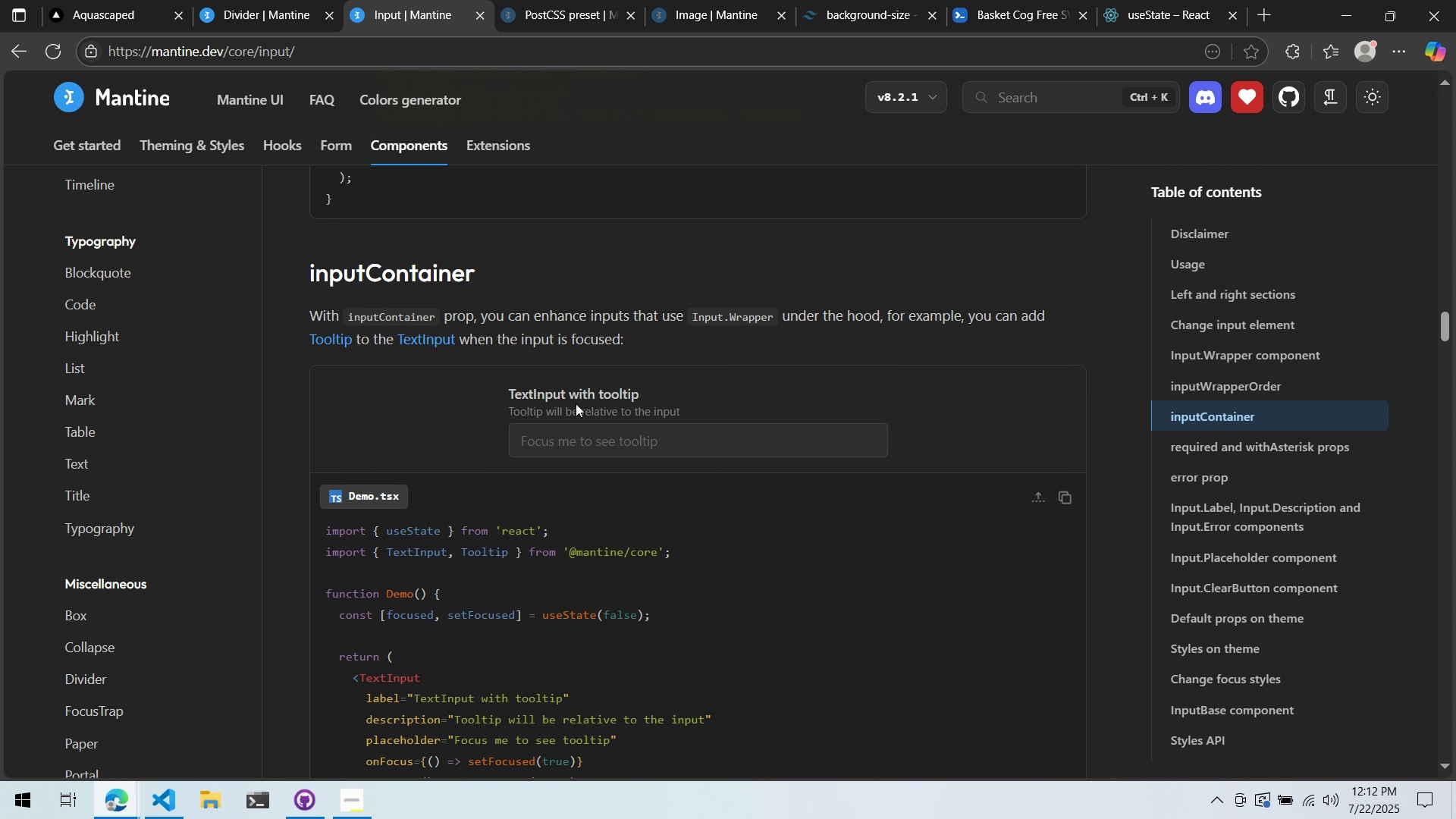 
left_click([588, 455])
 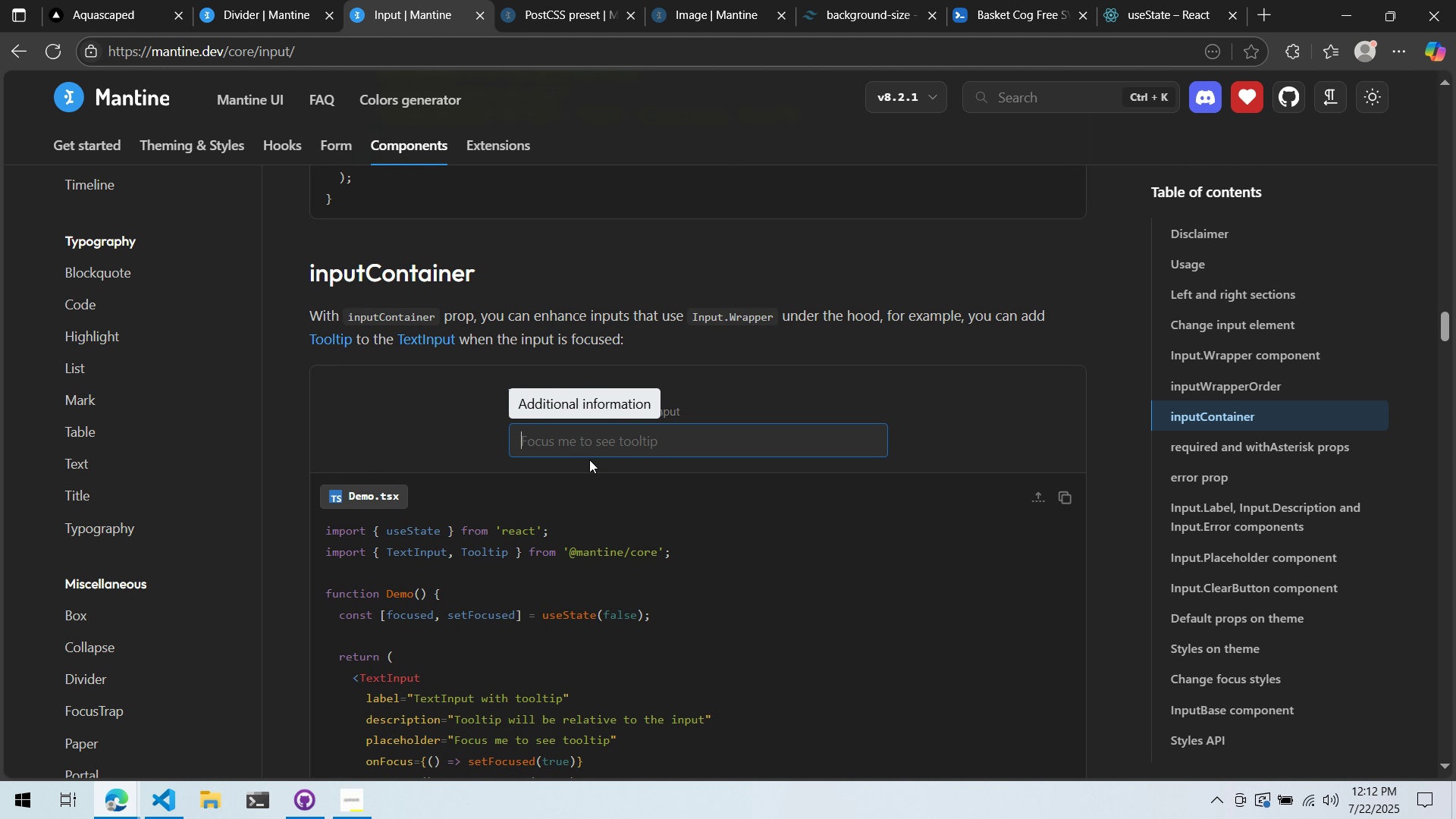 
left_click([595, 478])
 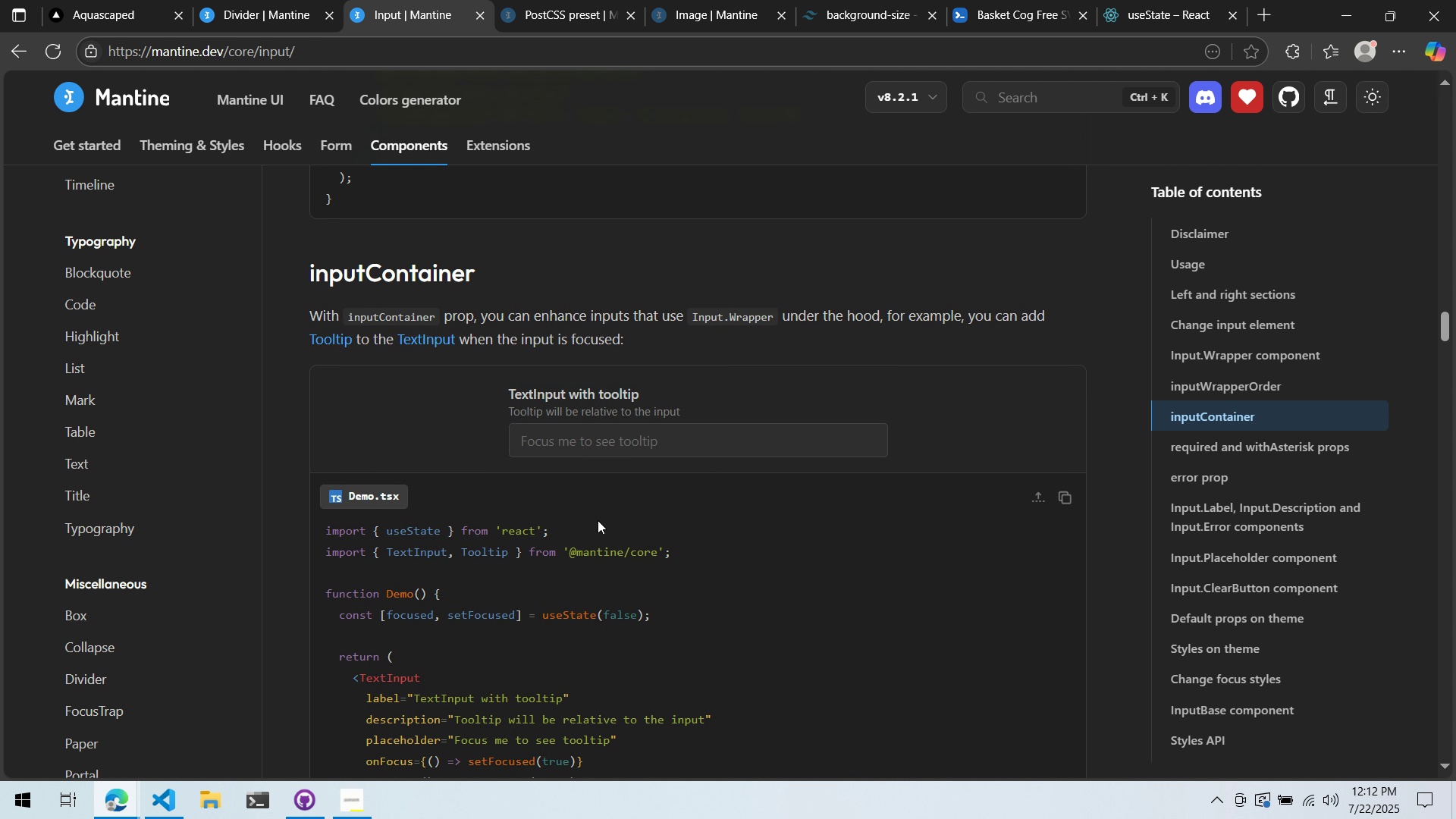 
scroll: coordinate [638, 538], scroll_direction: down, amount: 24.0
 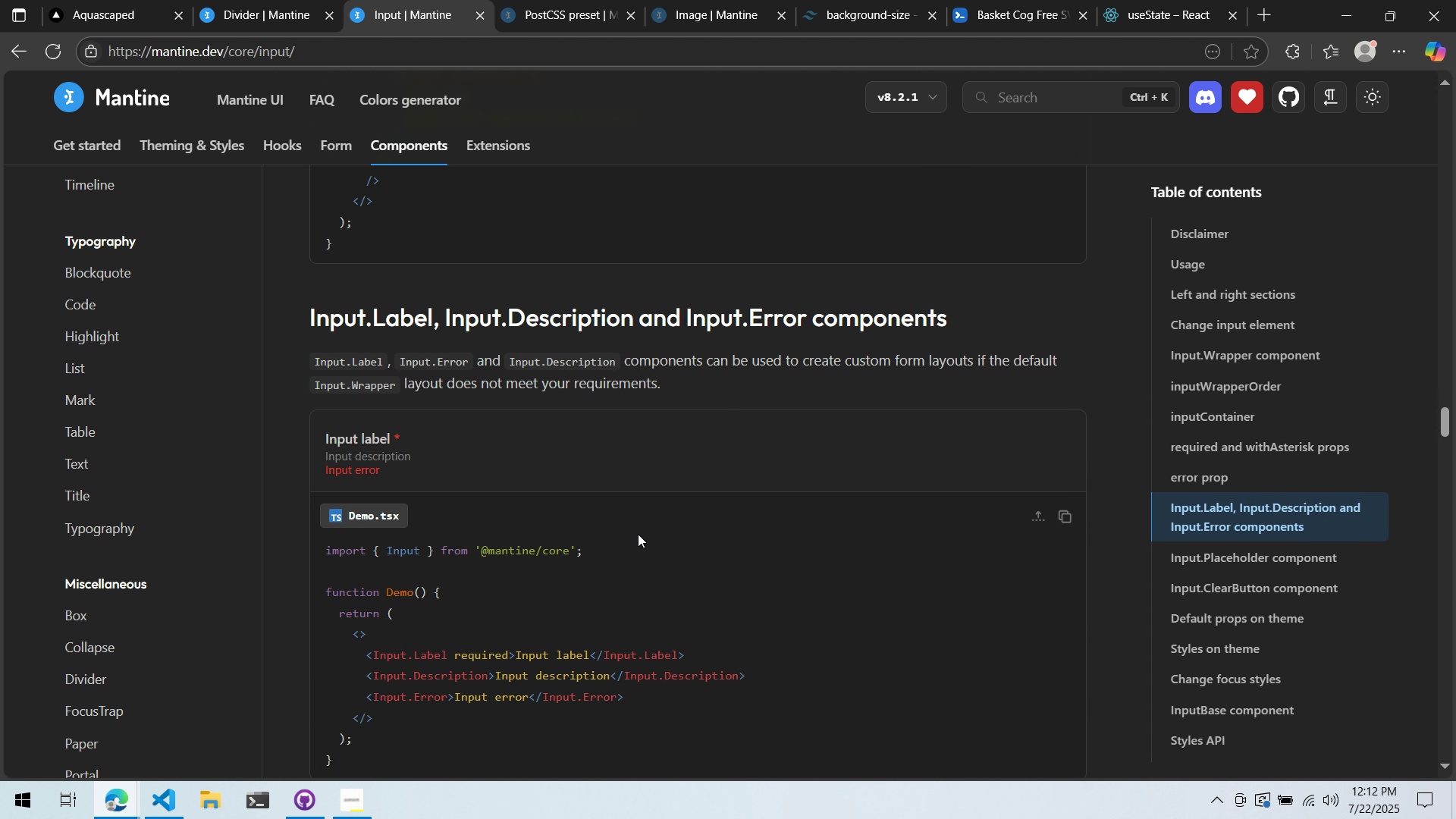 
scroll: coordinate [639, 533], scroll_direction: down, amount: 5.0
 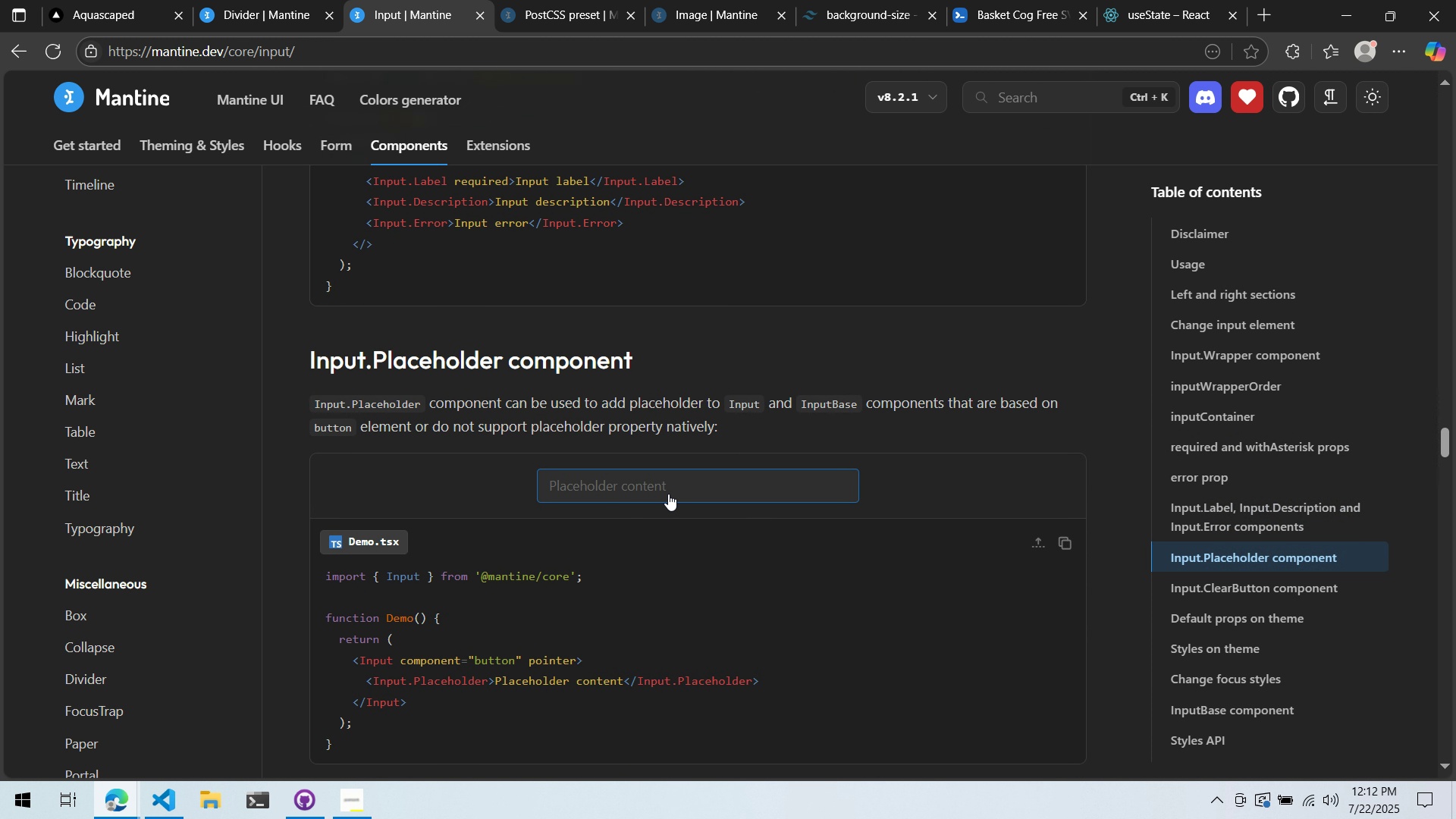 
double_click([657, 521])
 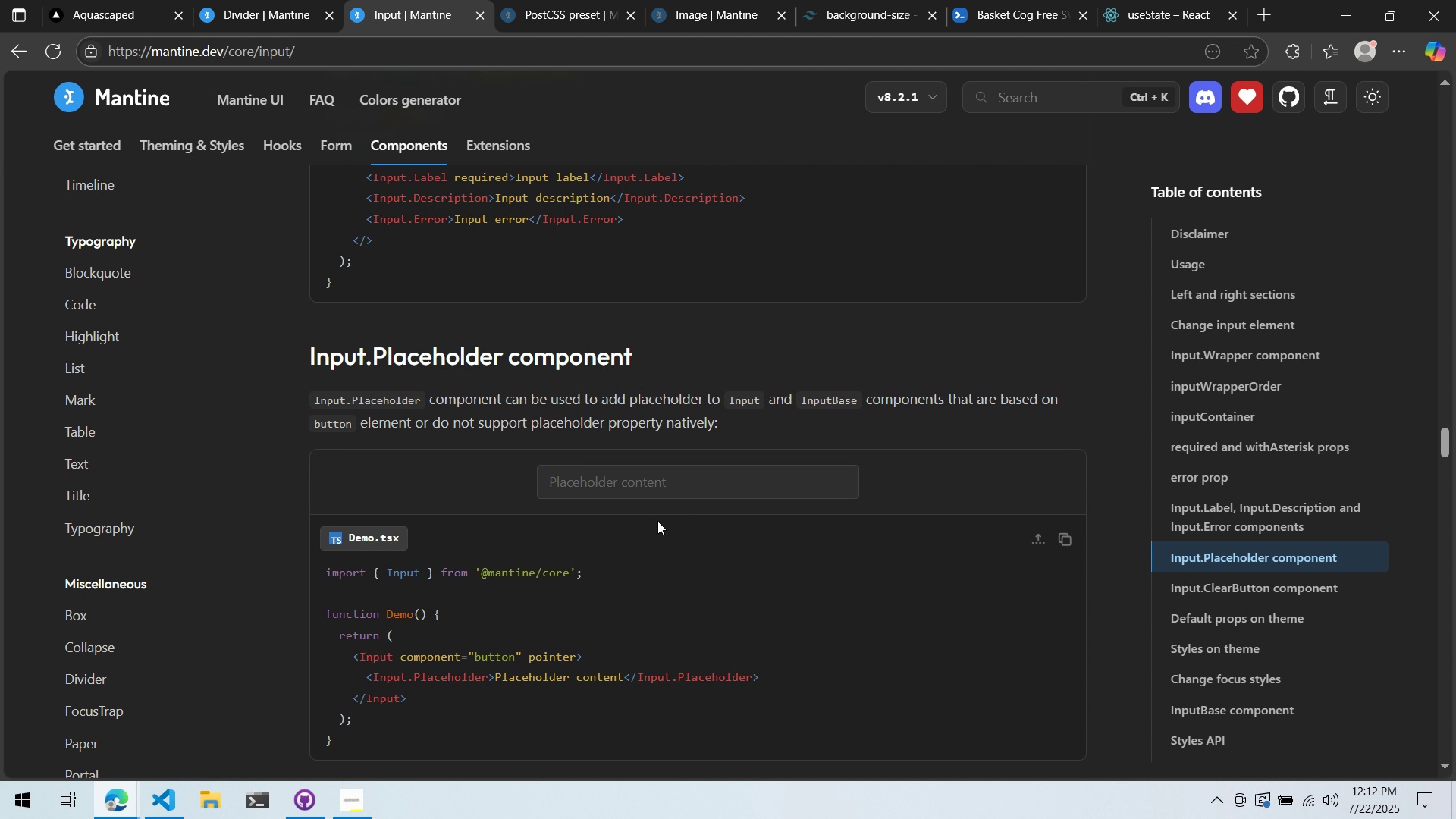 
scroll: coordinate [657, 521], scroll_direction: down, amount: 5.0
 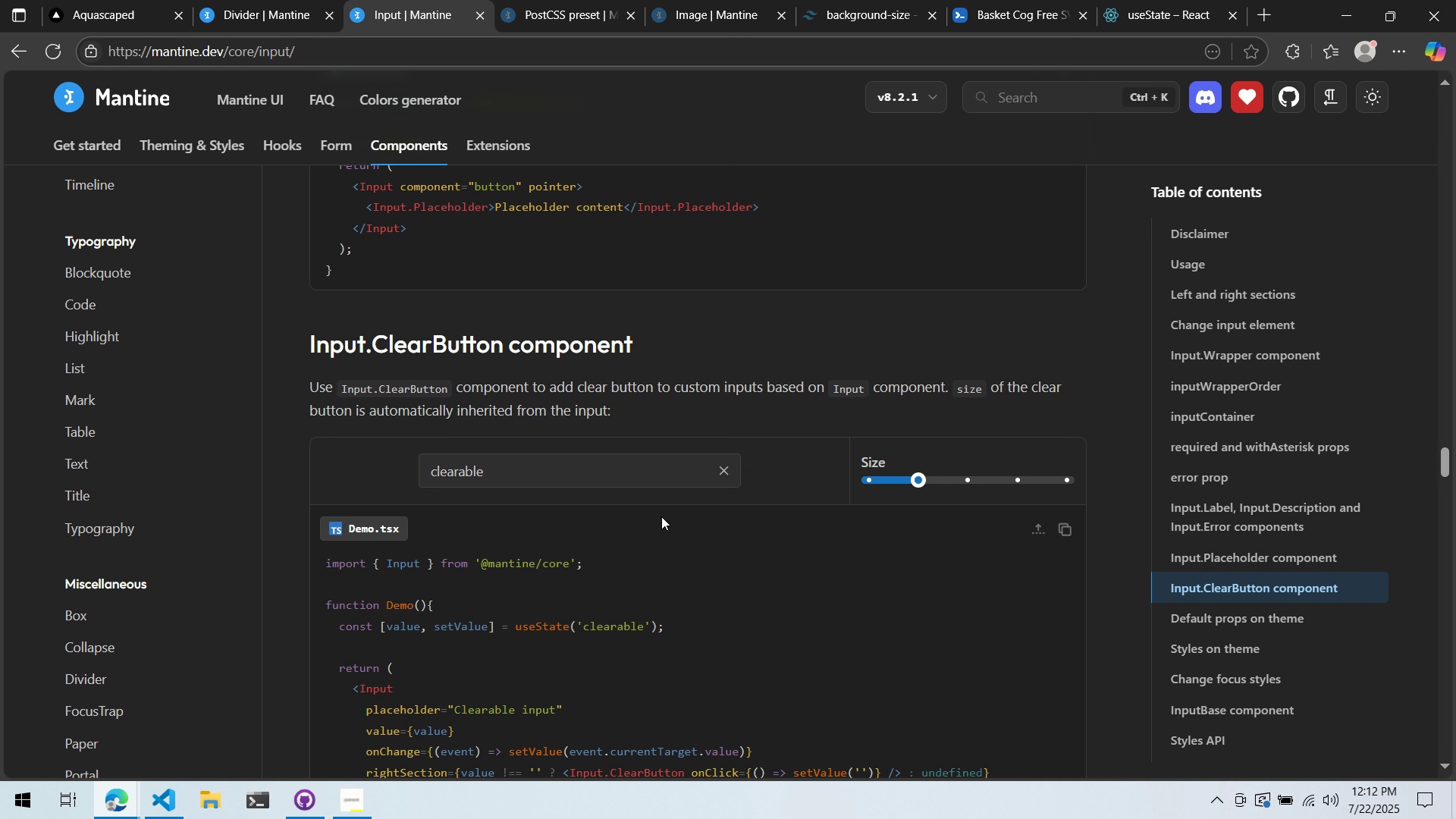 
left_click([678, 487])
 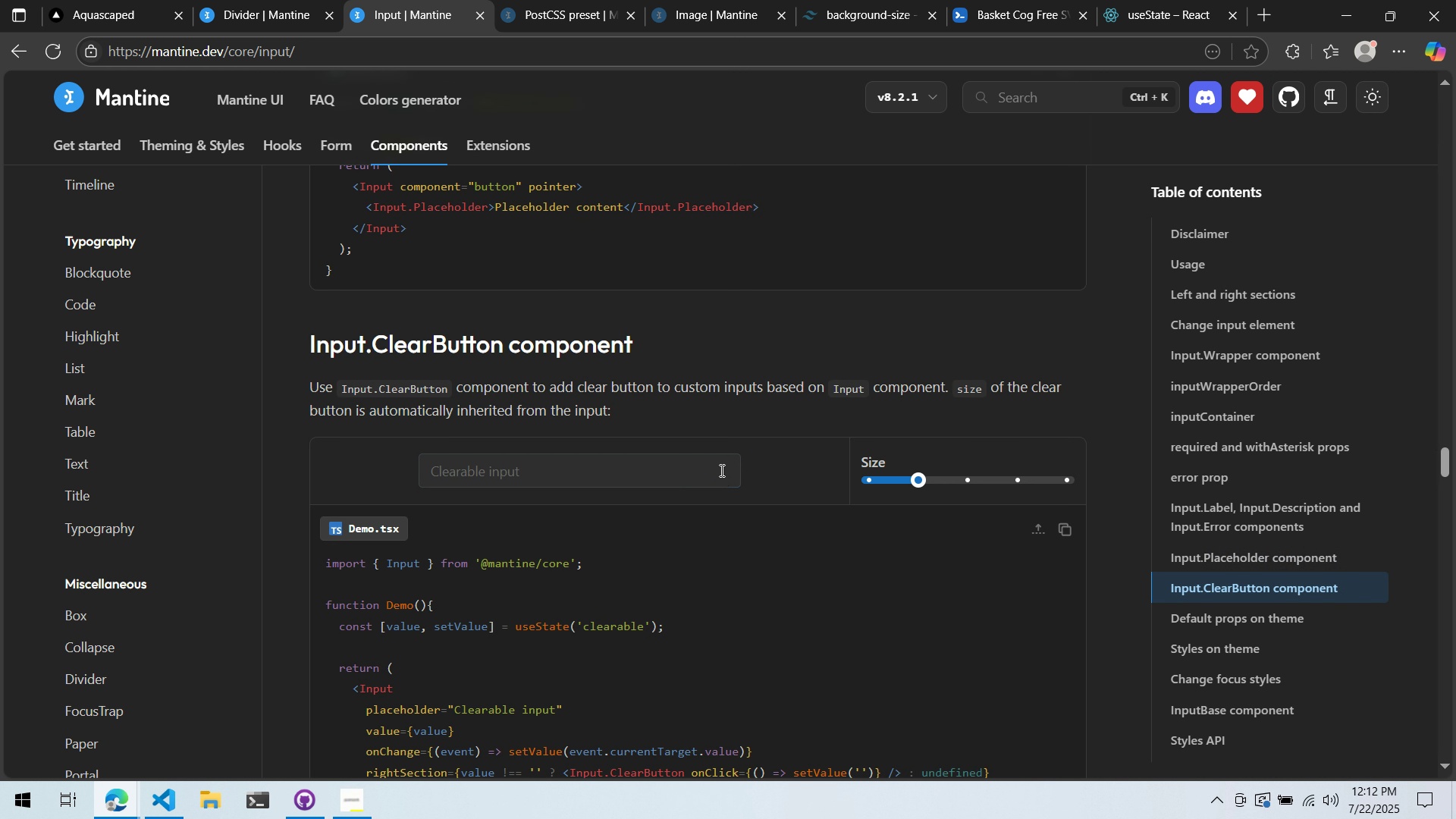 
double_click([698, 507])
 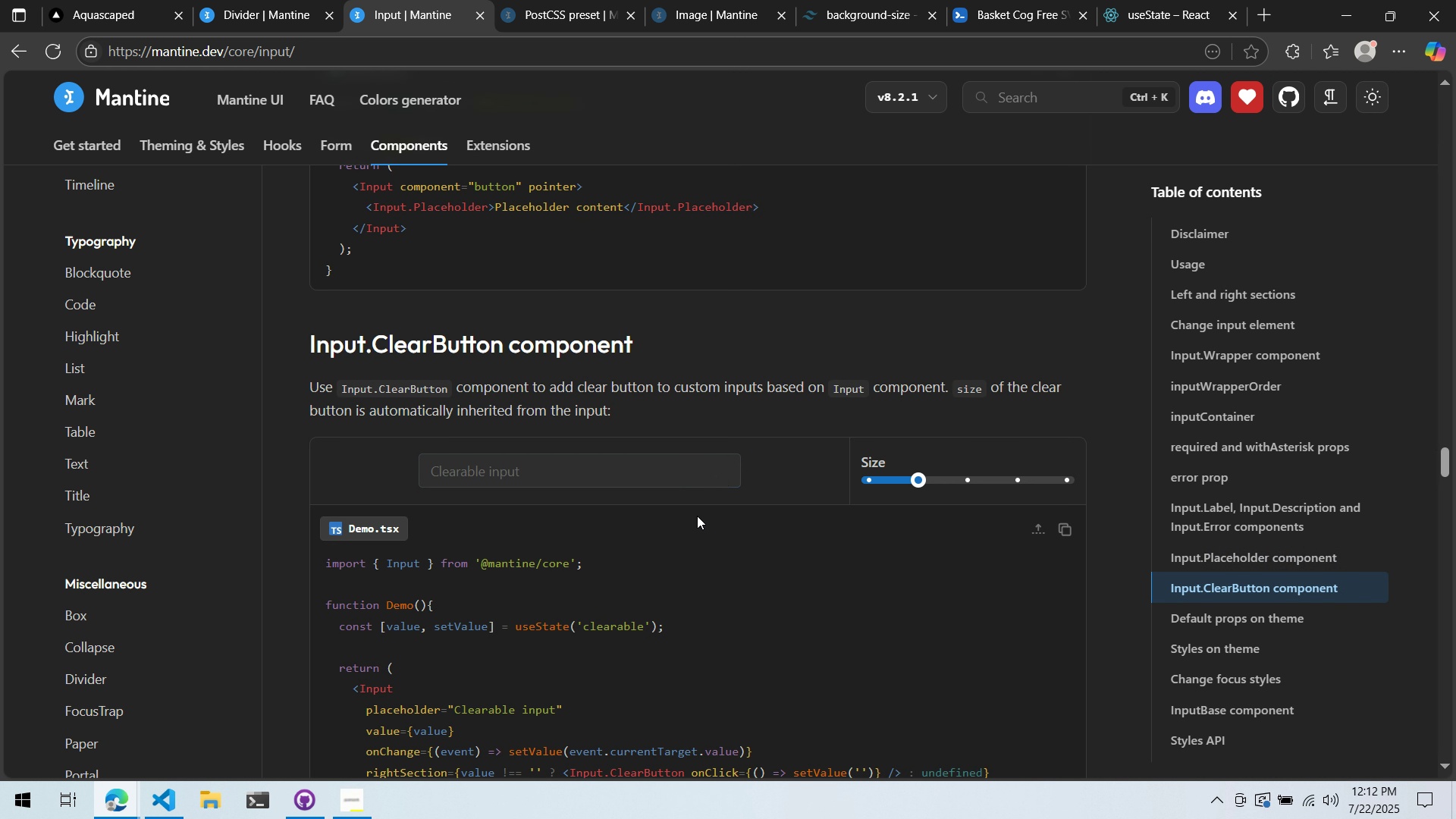 
scroll: coordinate [697, 514], scroll_direction: down, amount: 8.0
 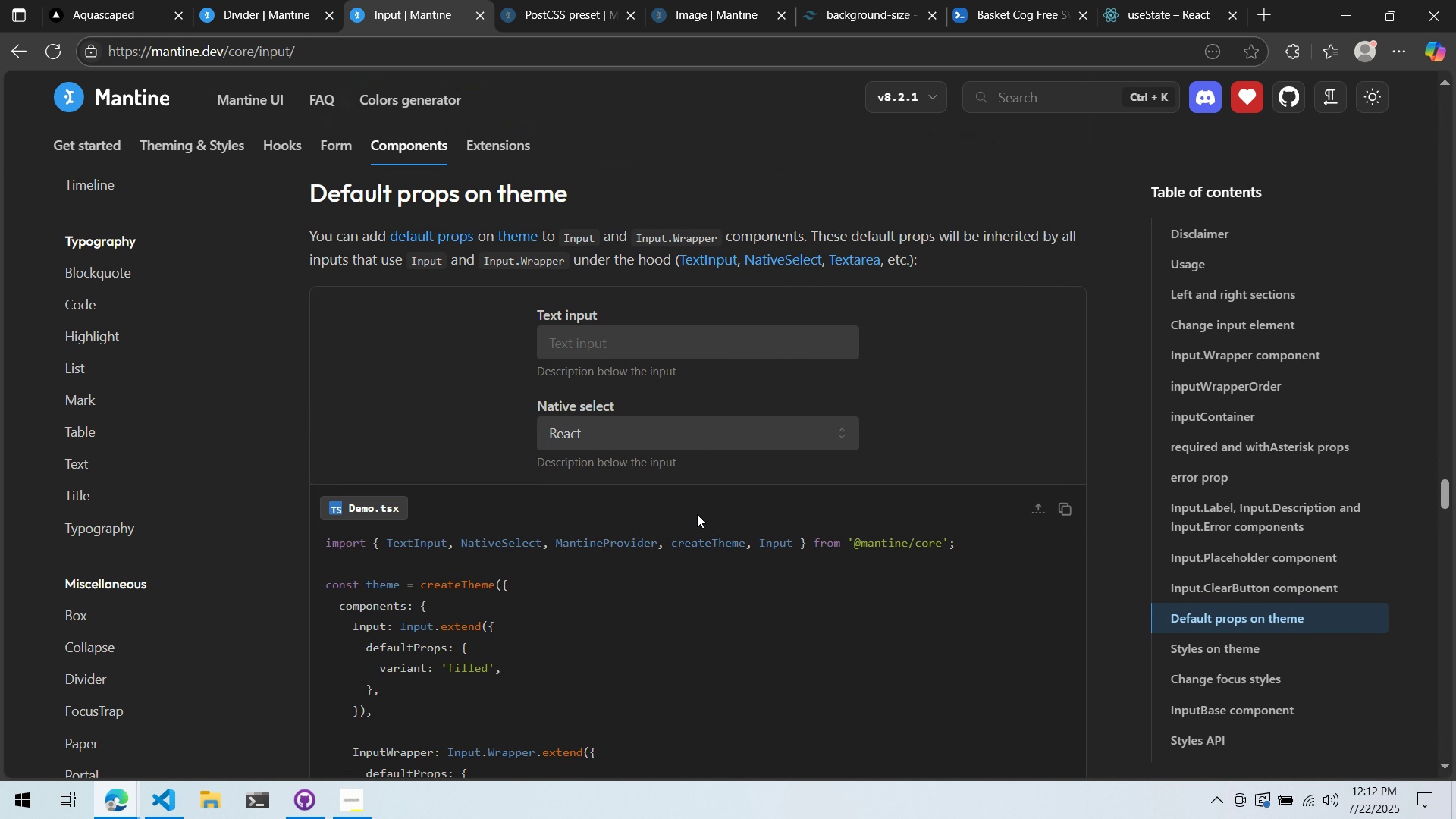 
scroll: coordinate [697, 513], scroll_direction: up, amount: 5.0
 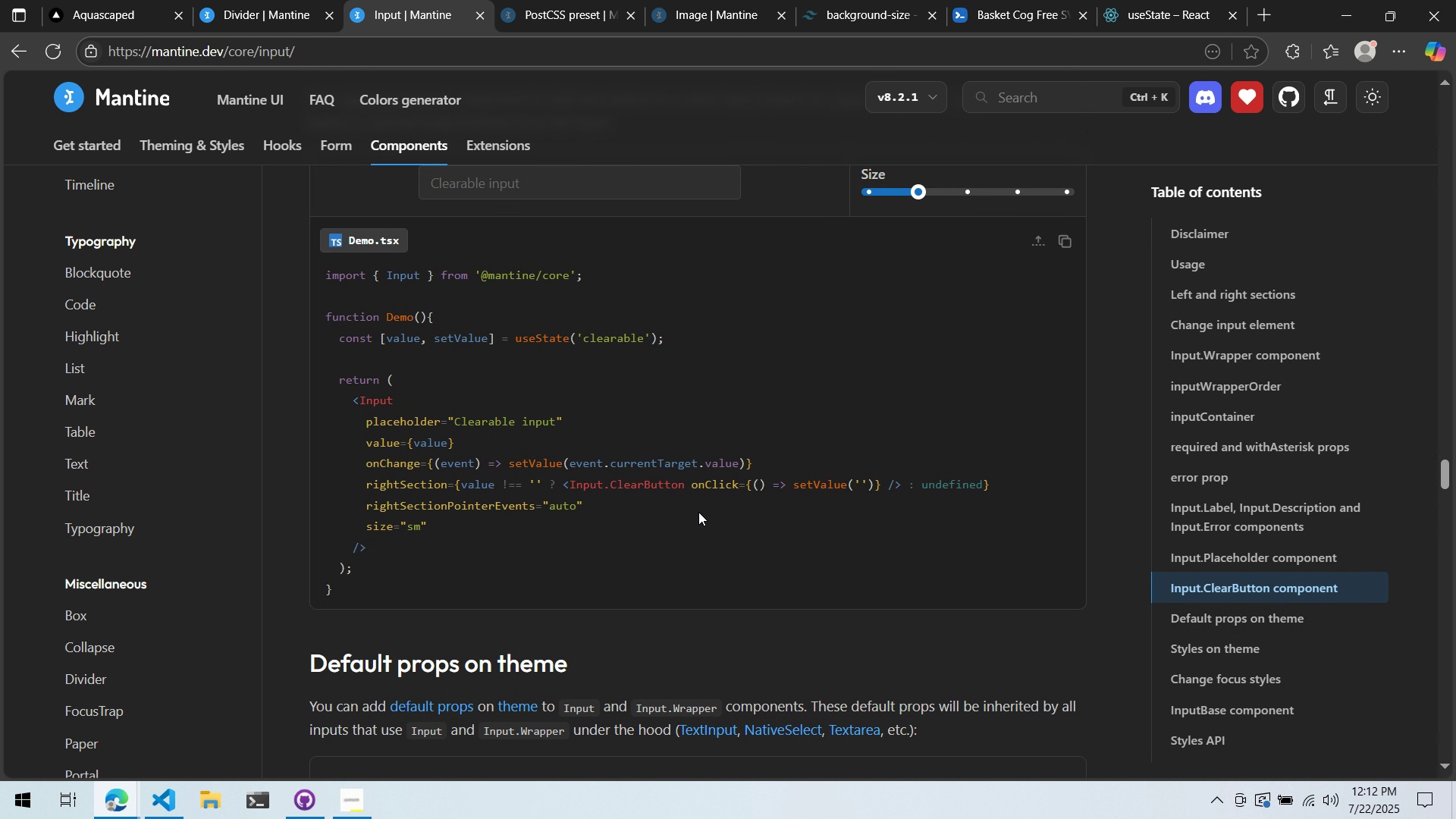 
scroll: coordinate [698, 512], scroll_direction: down, amount: 5.0
 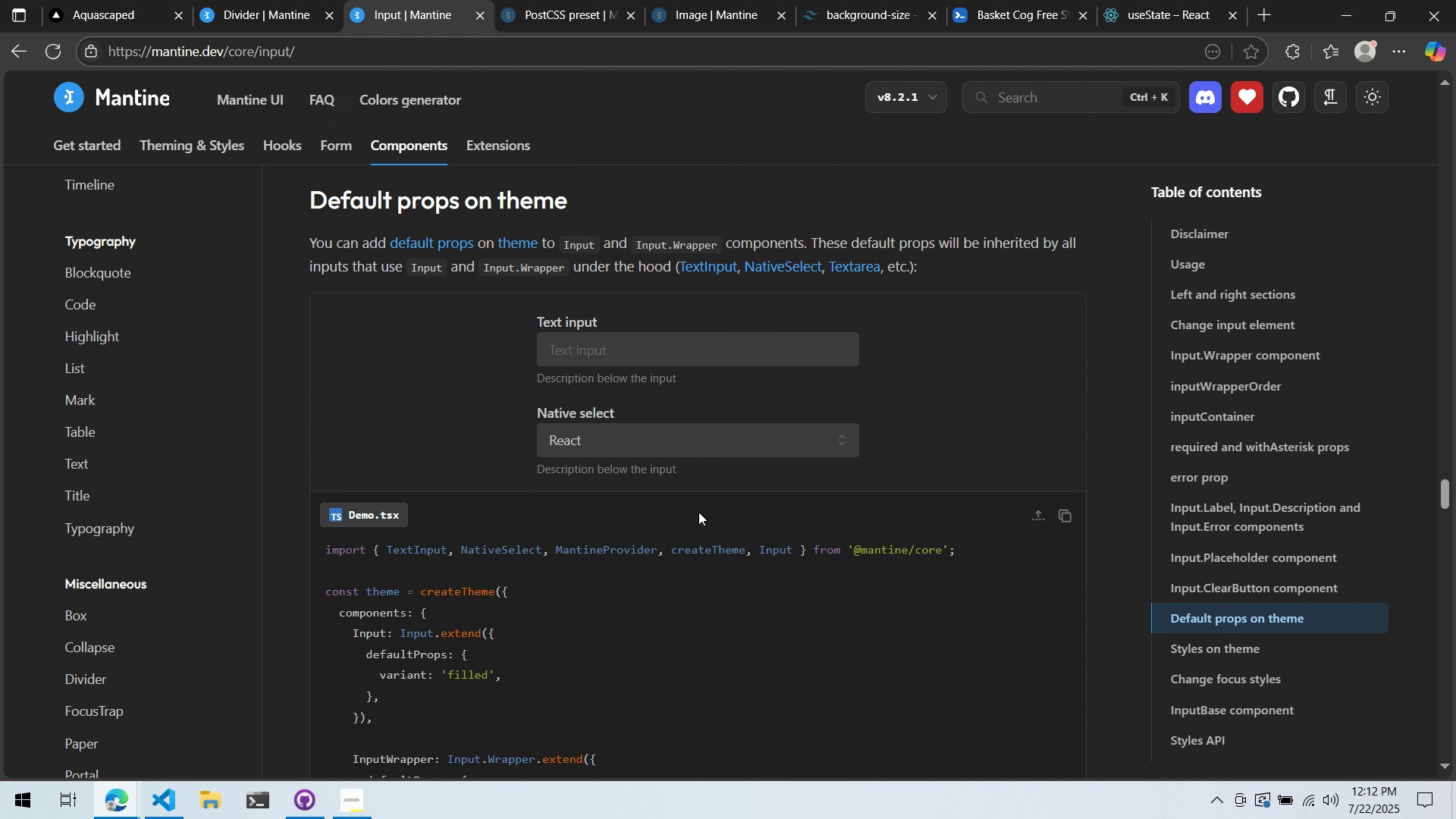 
scroll: coordinate [698, 512], scroll_direction: up, amount: 1.0
 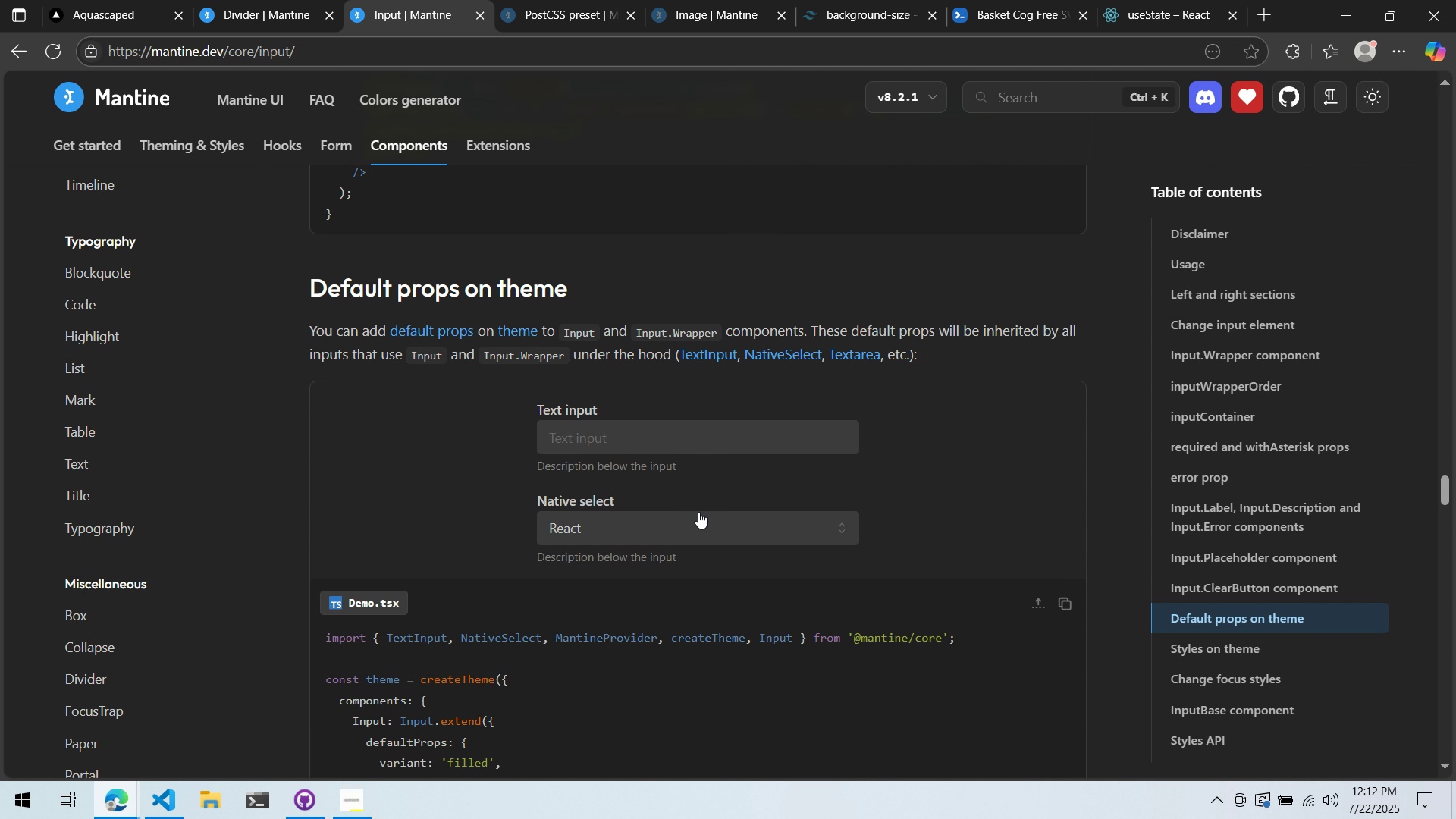 
scroll: coordinate [695, 510], scroll_direction: down, amount: 20.0
 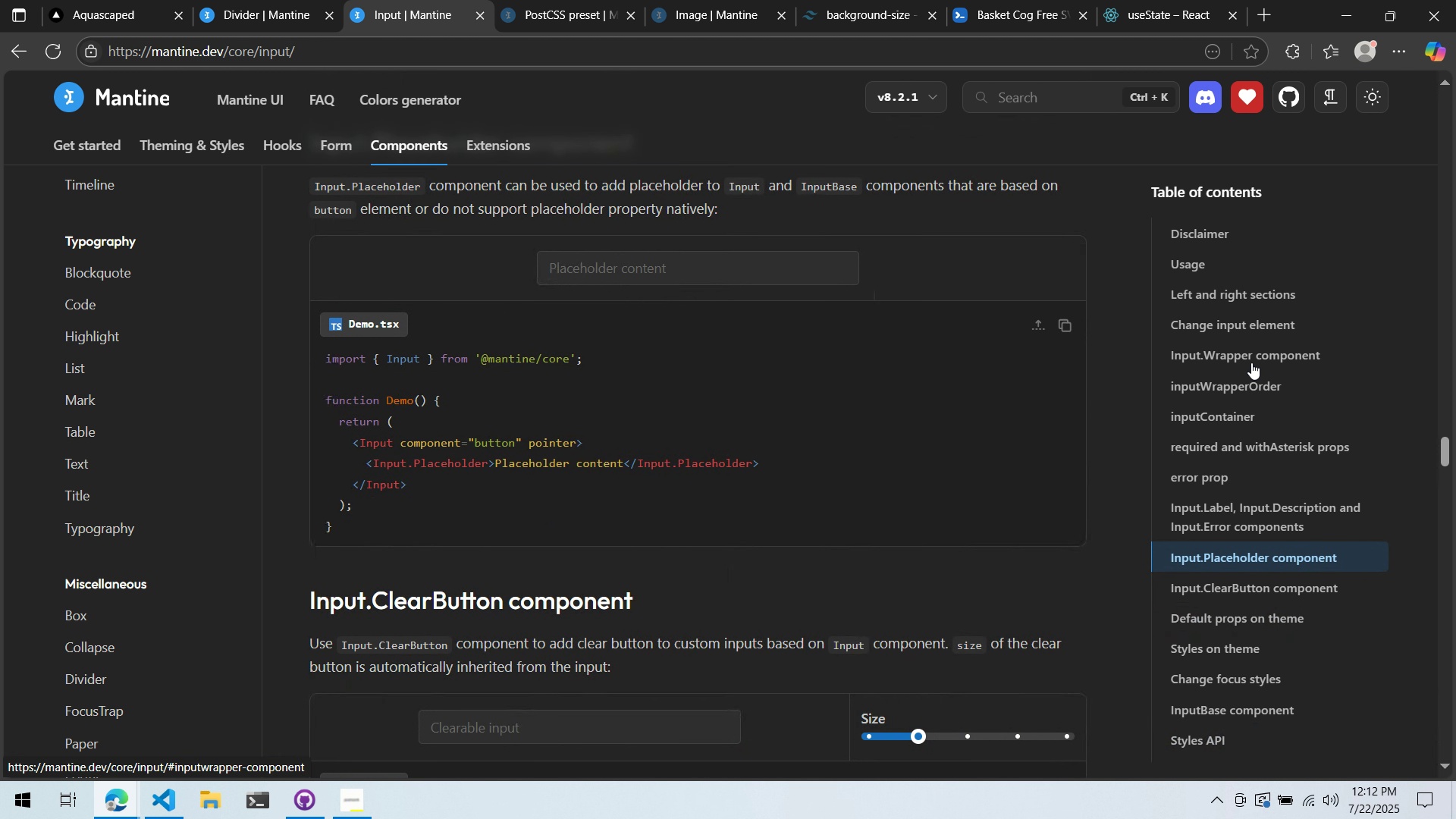 
double_click([1250, 356])
 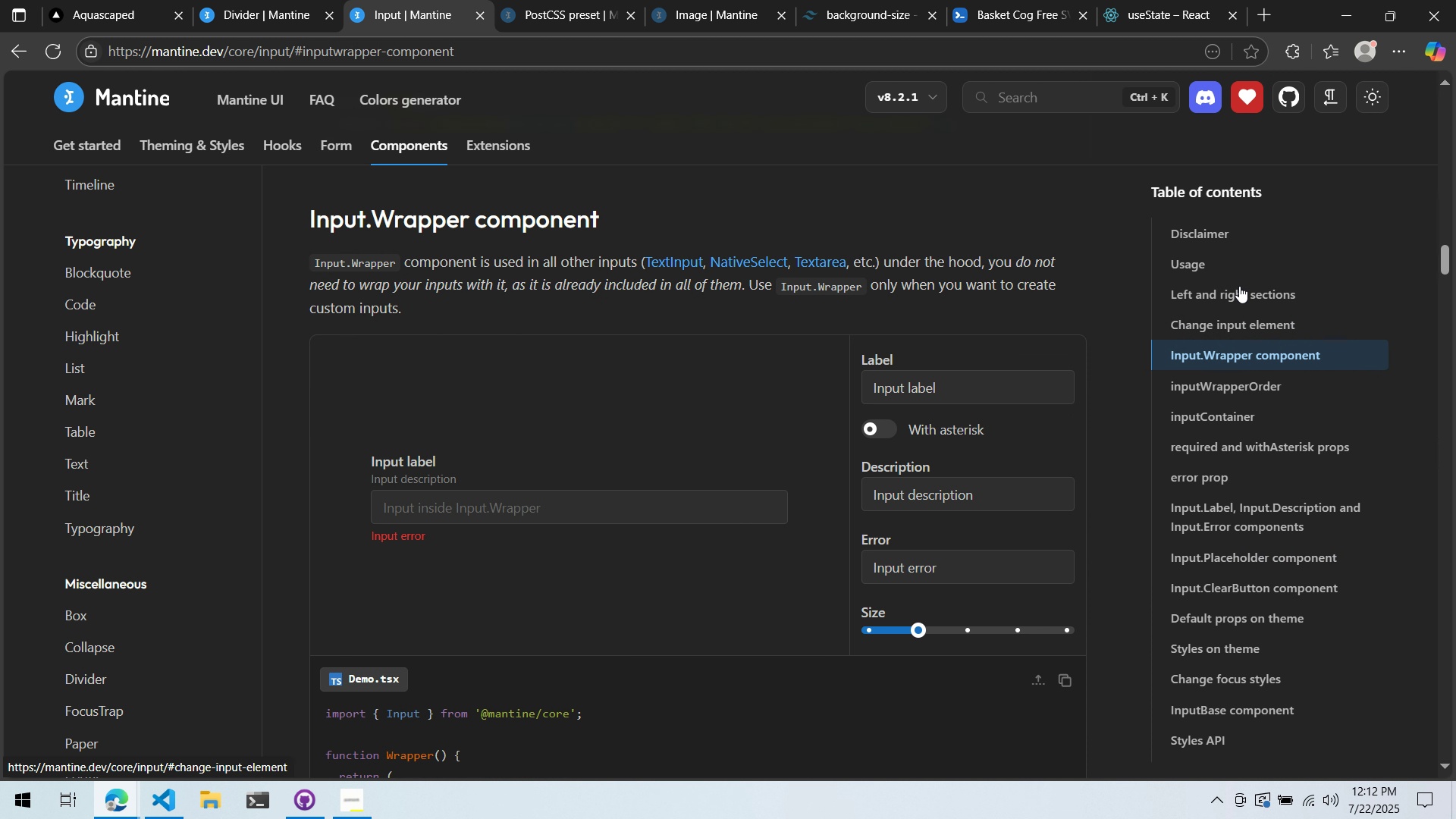 
triple_click([1239, 286])
 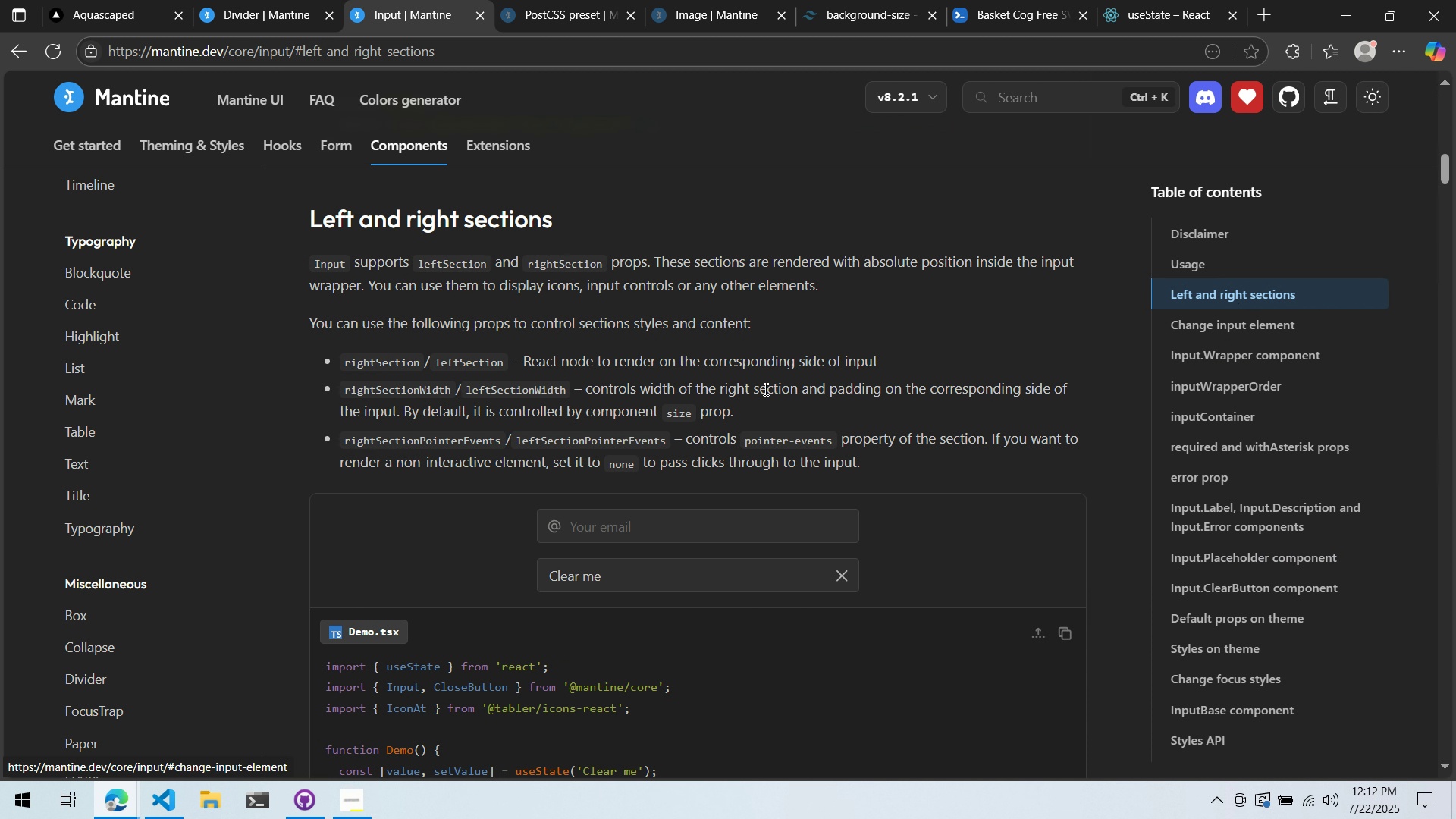 
scroll: coordinate [751, 421], scroll_direction: down, amount: 5.0
 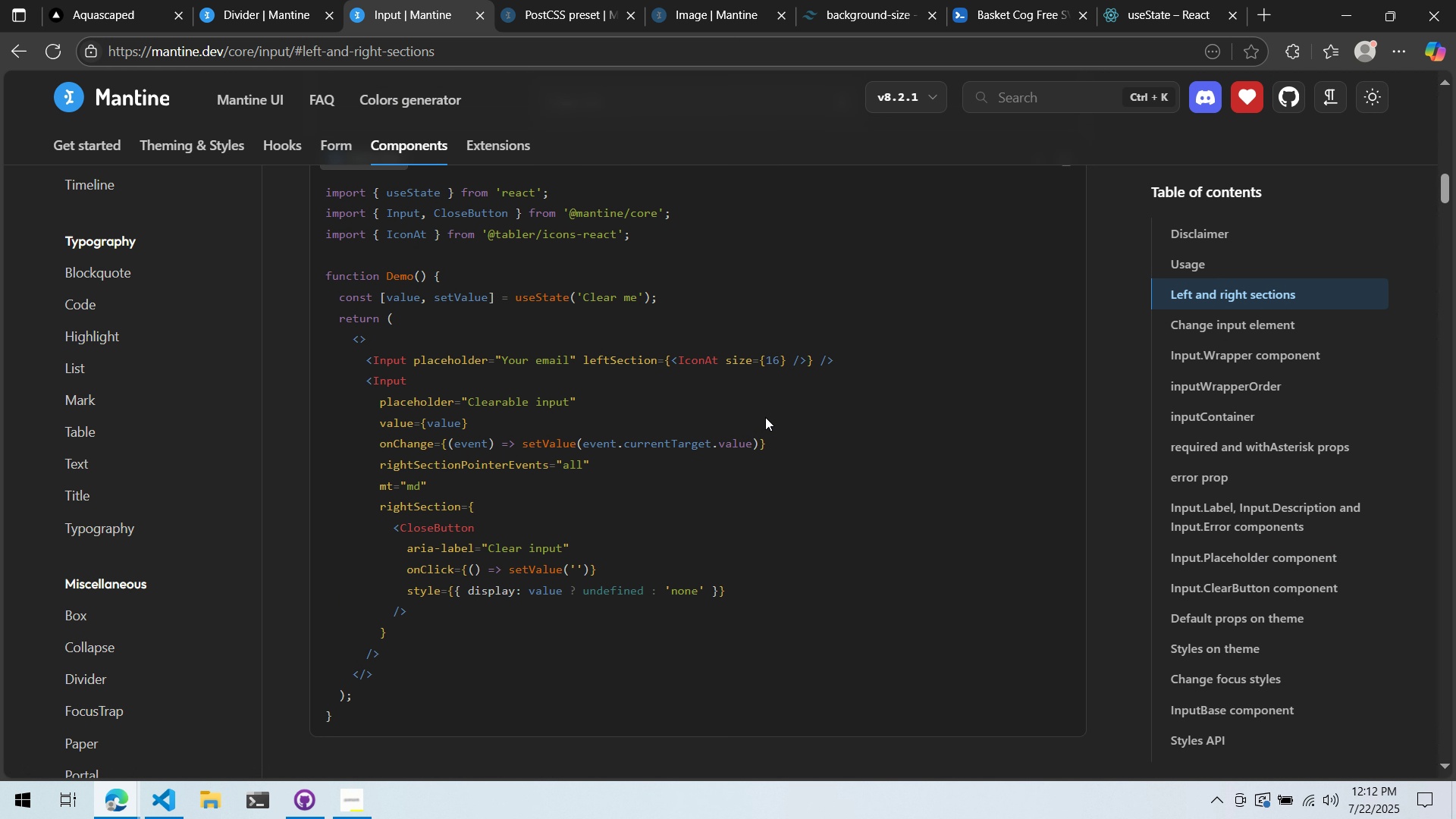 
scroll: coordinate [764, 418], scroll_direction: up, amount: 1.0
 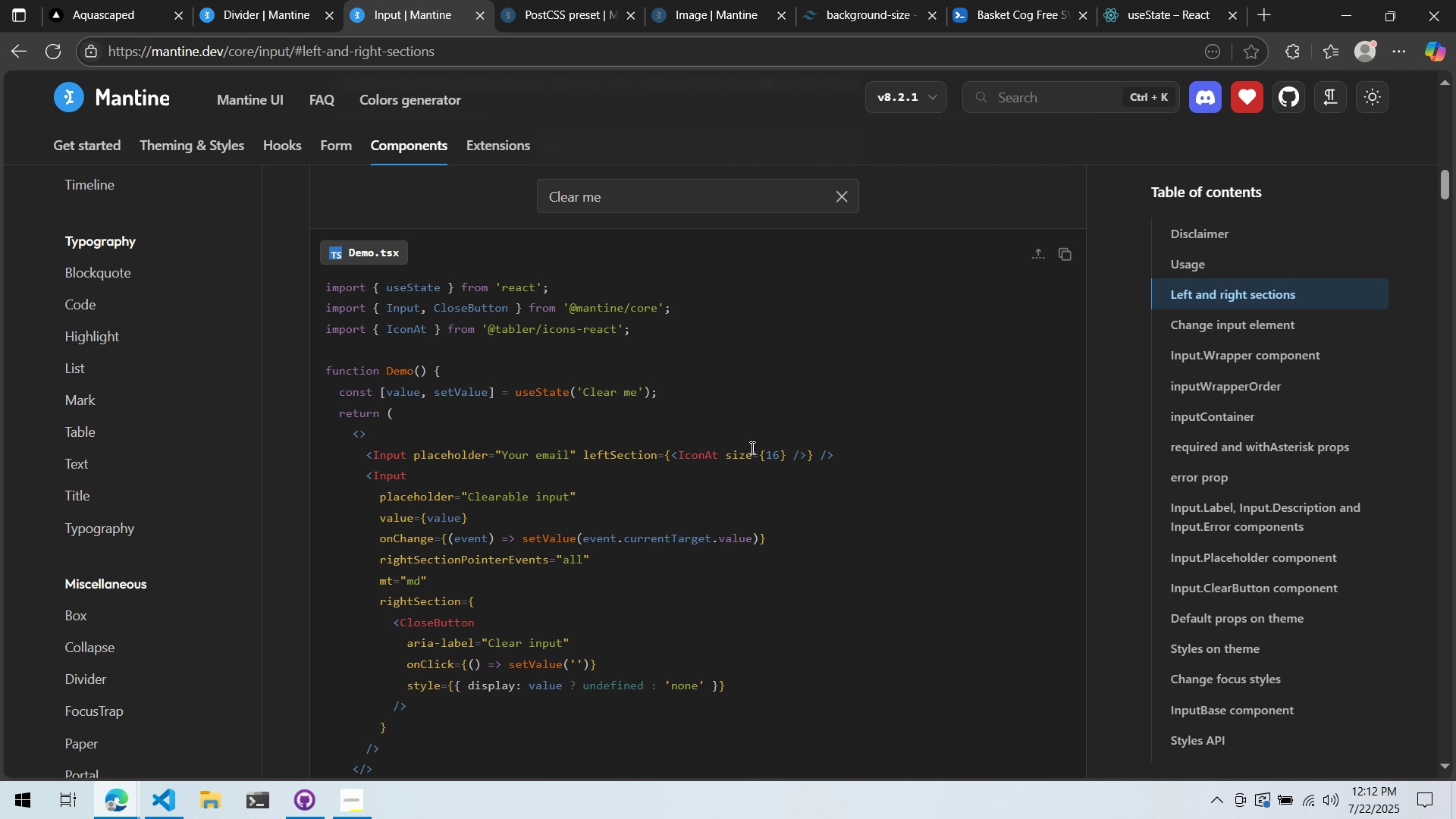 
key(Alt+AltLeft)
 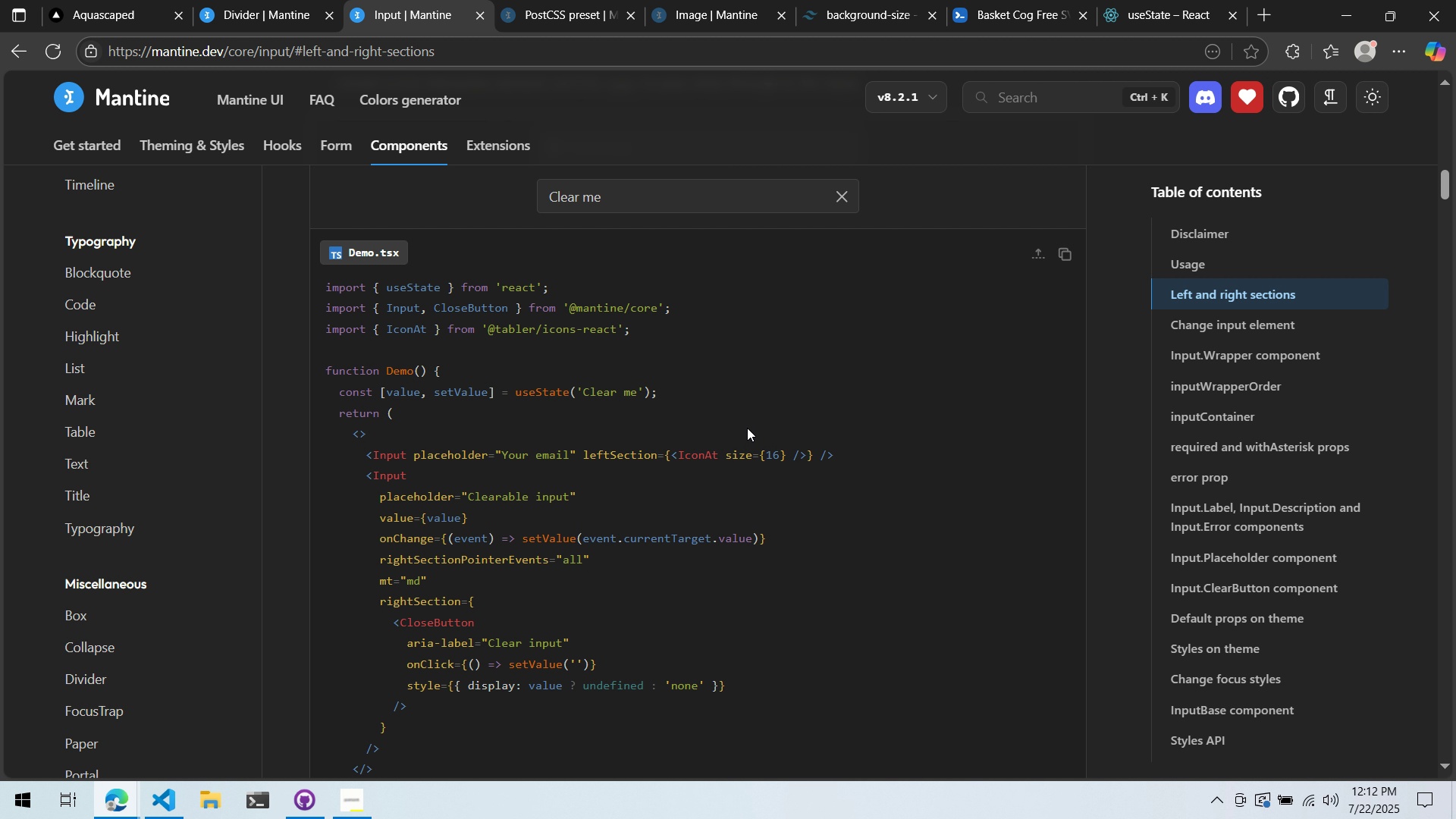 
key(Alt+Tab)
 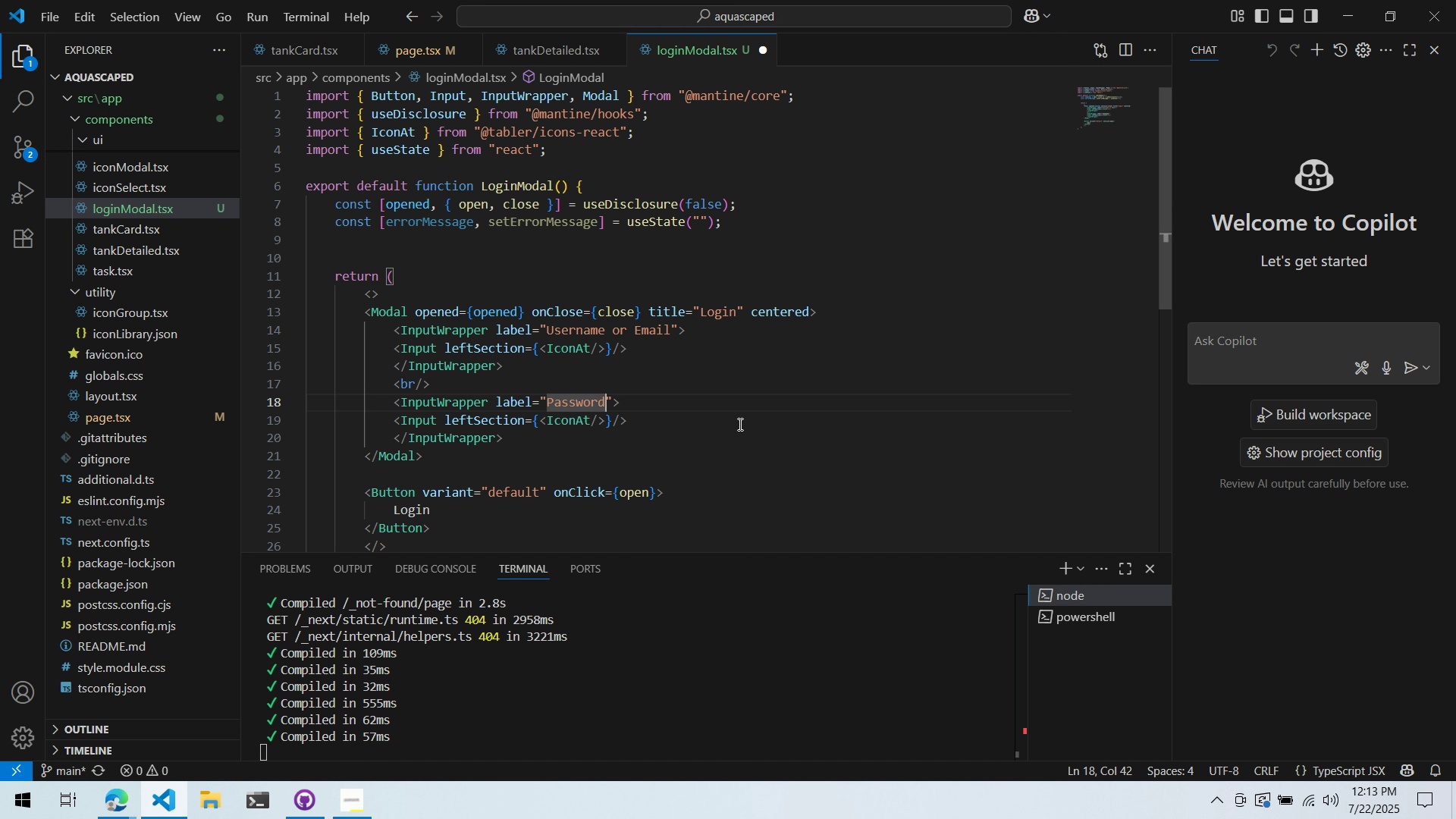 
wait(5.51)
 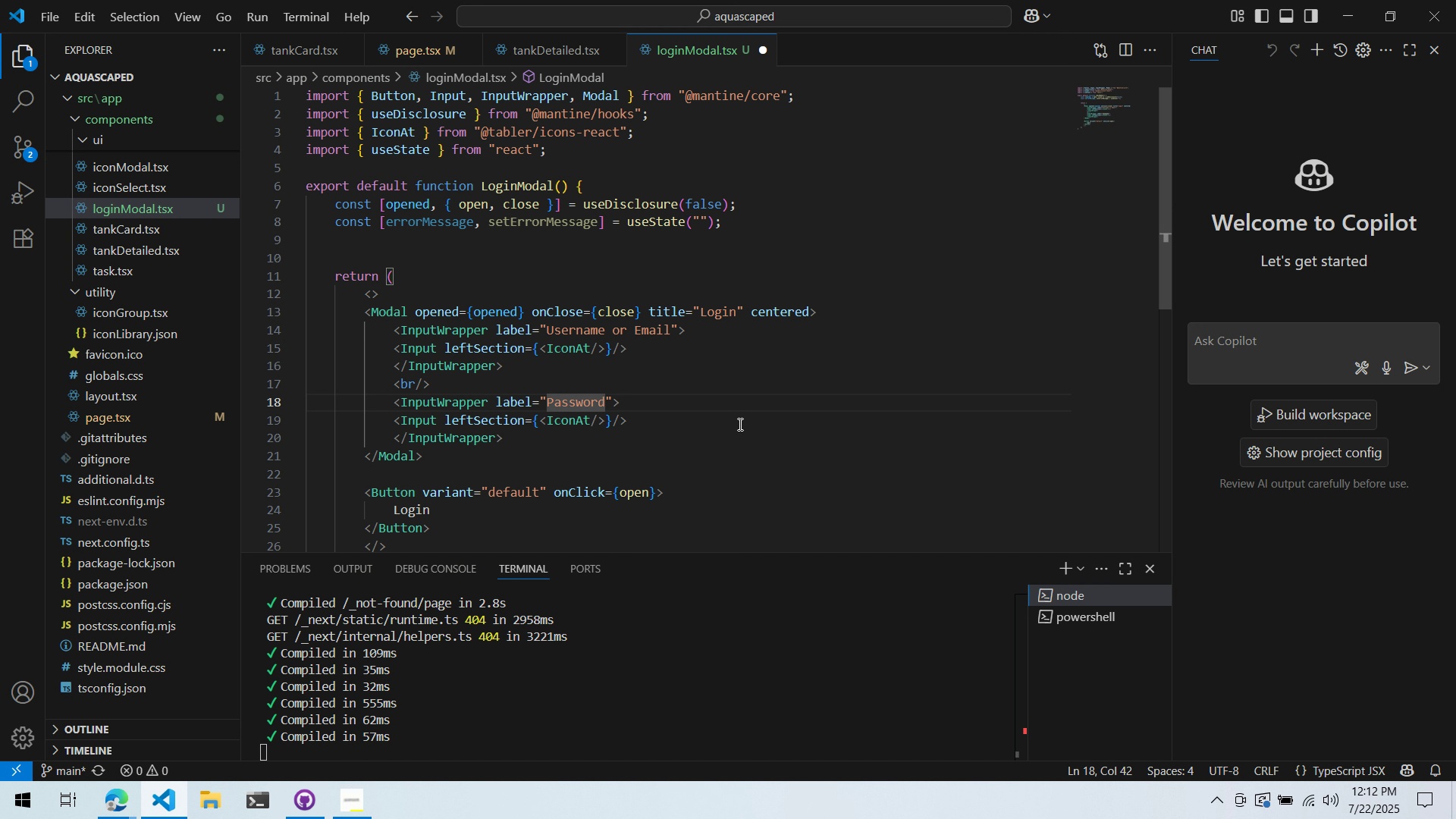 
double_click([730, 240])
 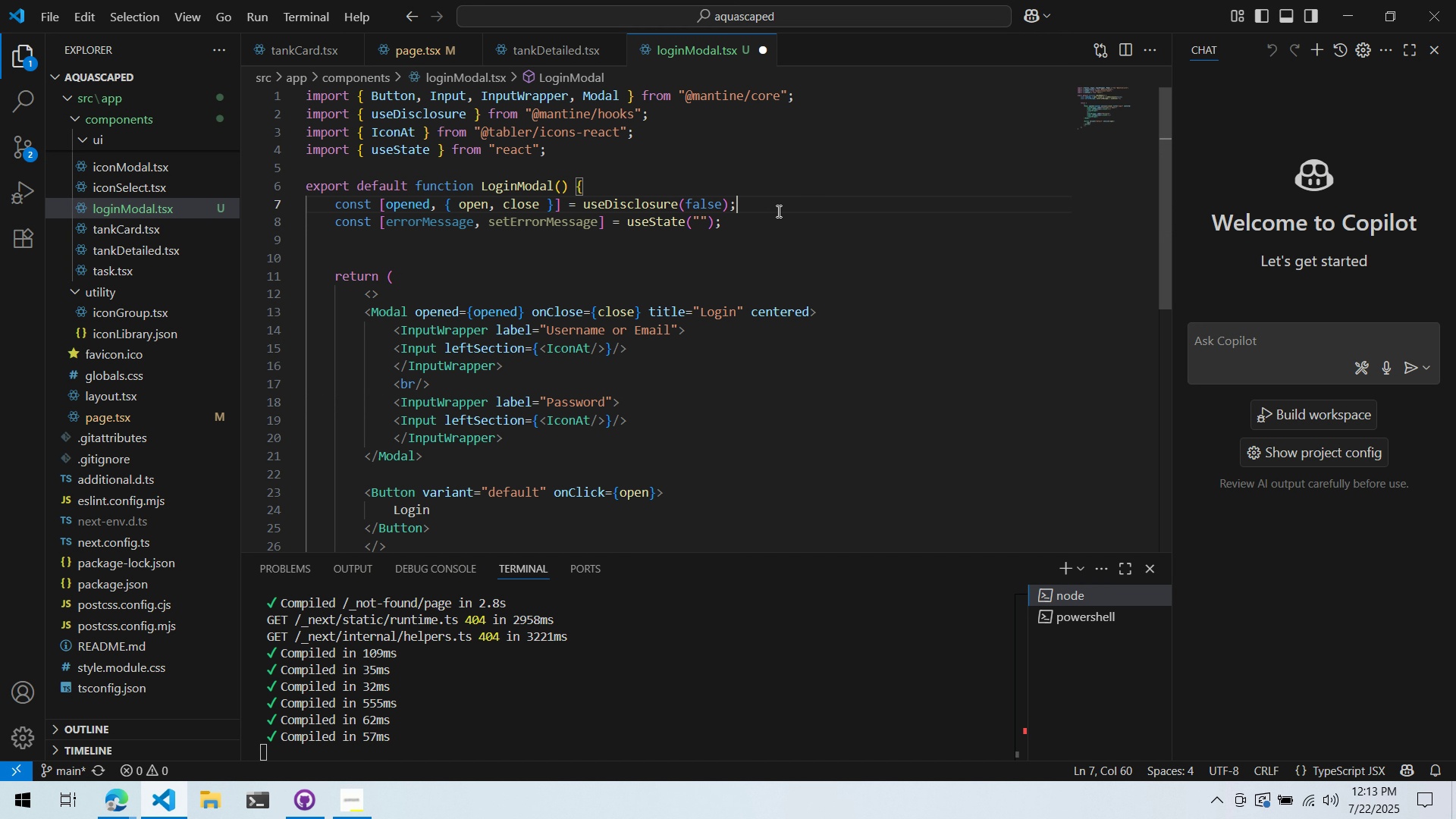 
left_click([777, 211])
 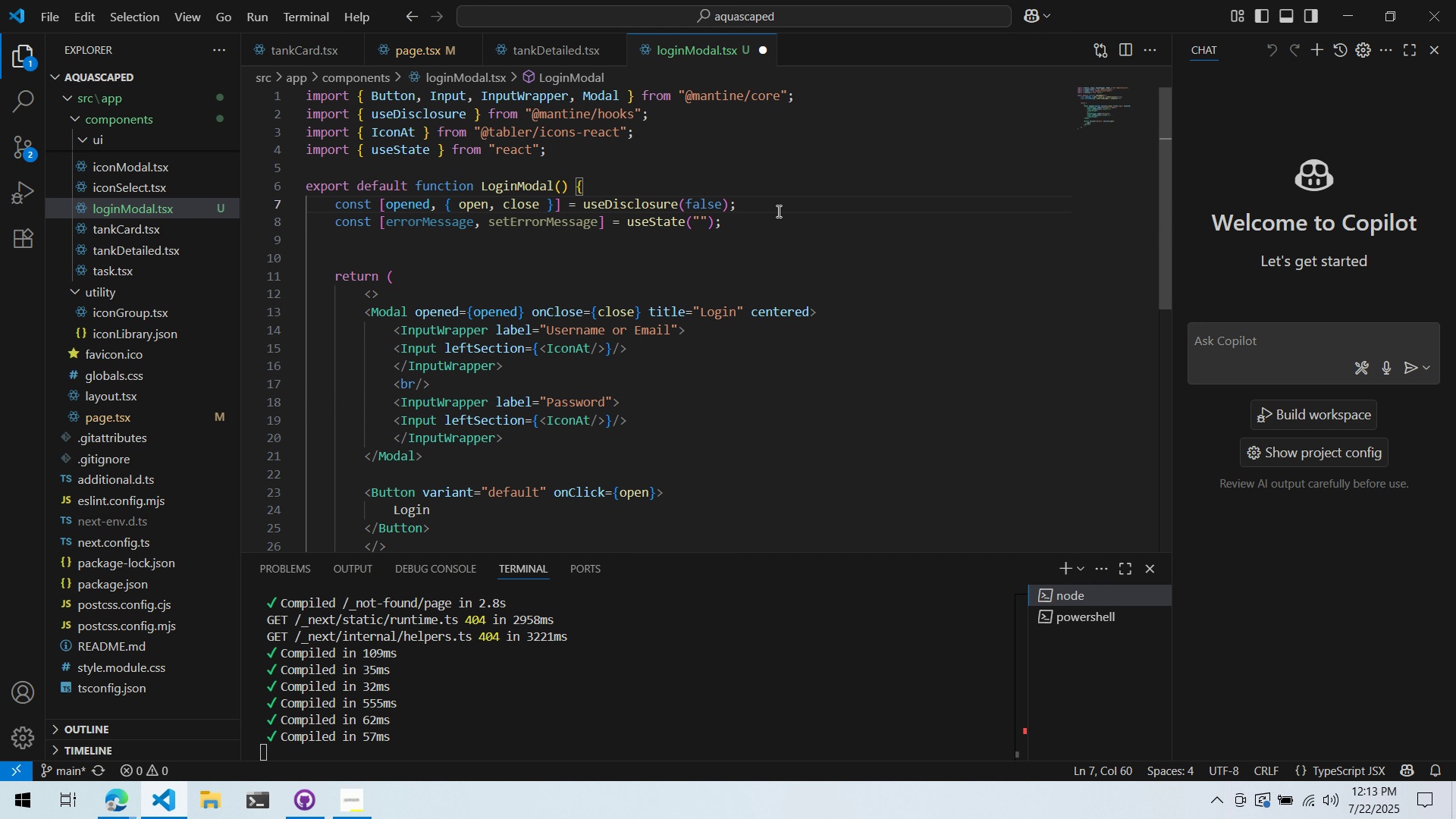 
key(Shift+ShiftRight)
 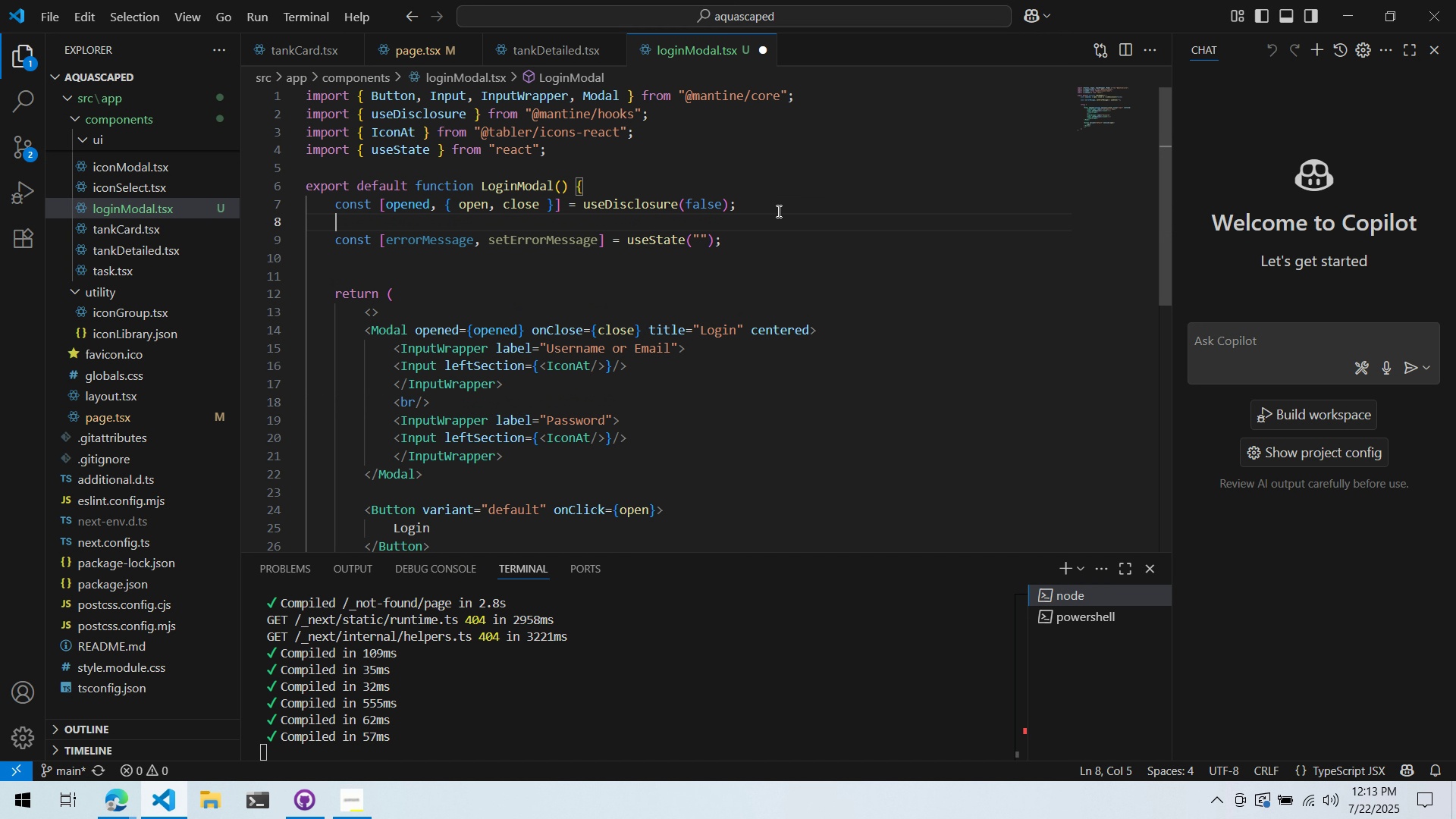 
key(Enter)
 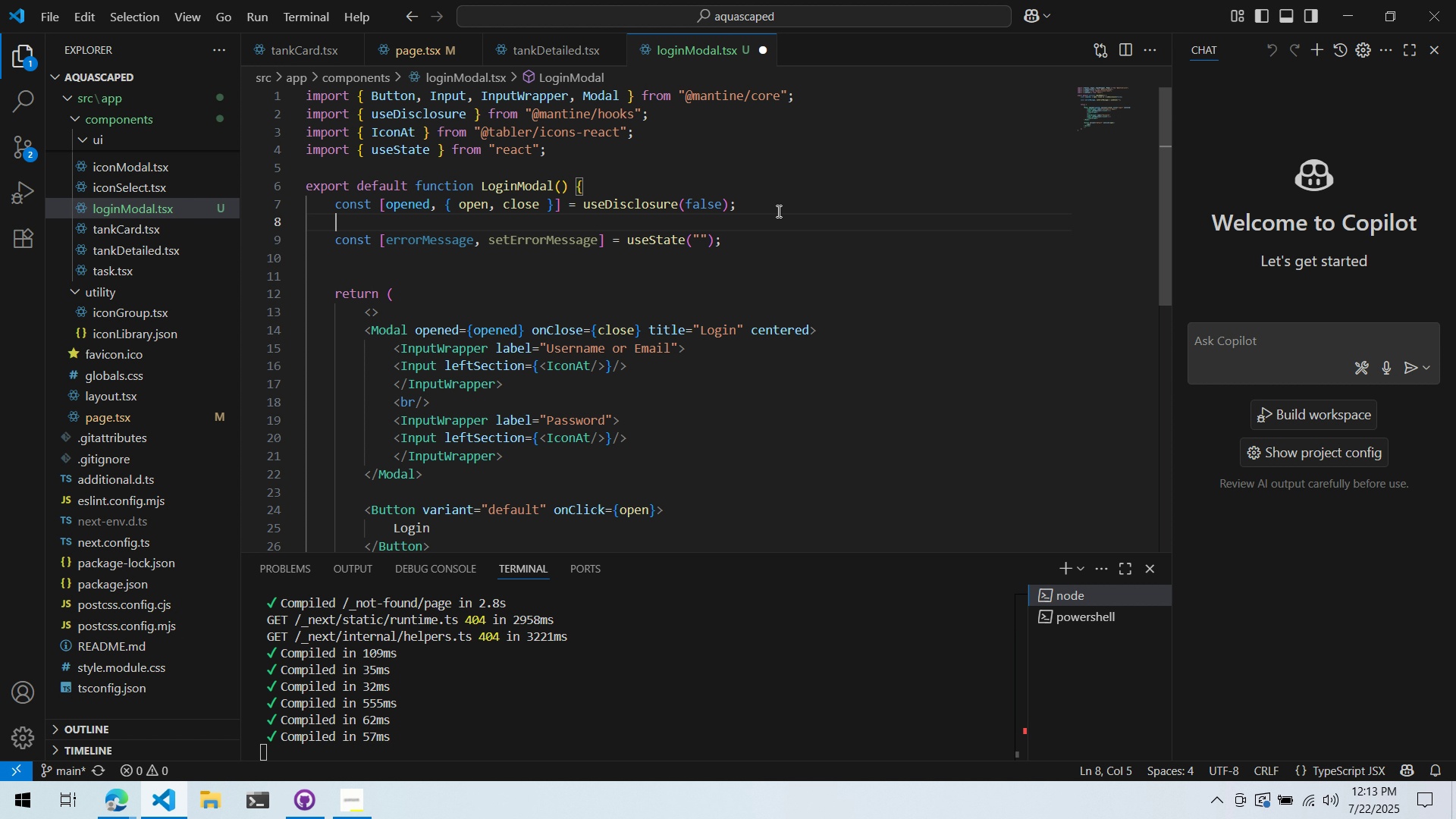 
type(const [p)
key(Backspace)
type(u)
key(Backspace)
type(username, setUsername )
key(Backspace)
 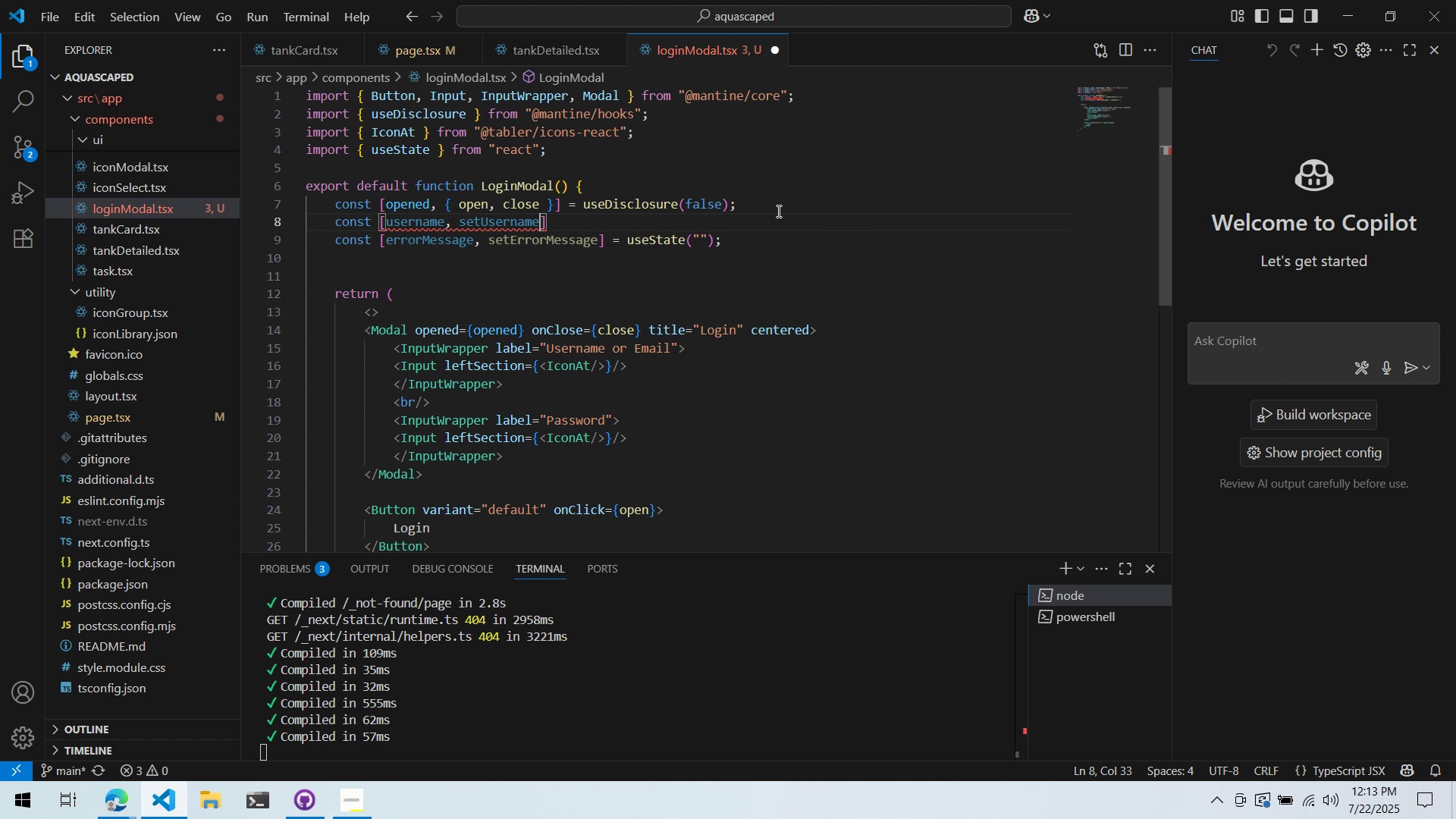 
key(ArrowRight)
 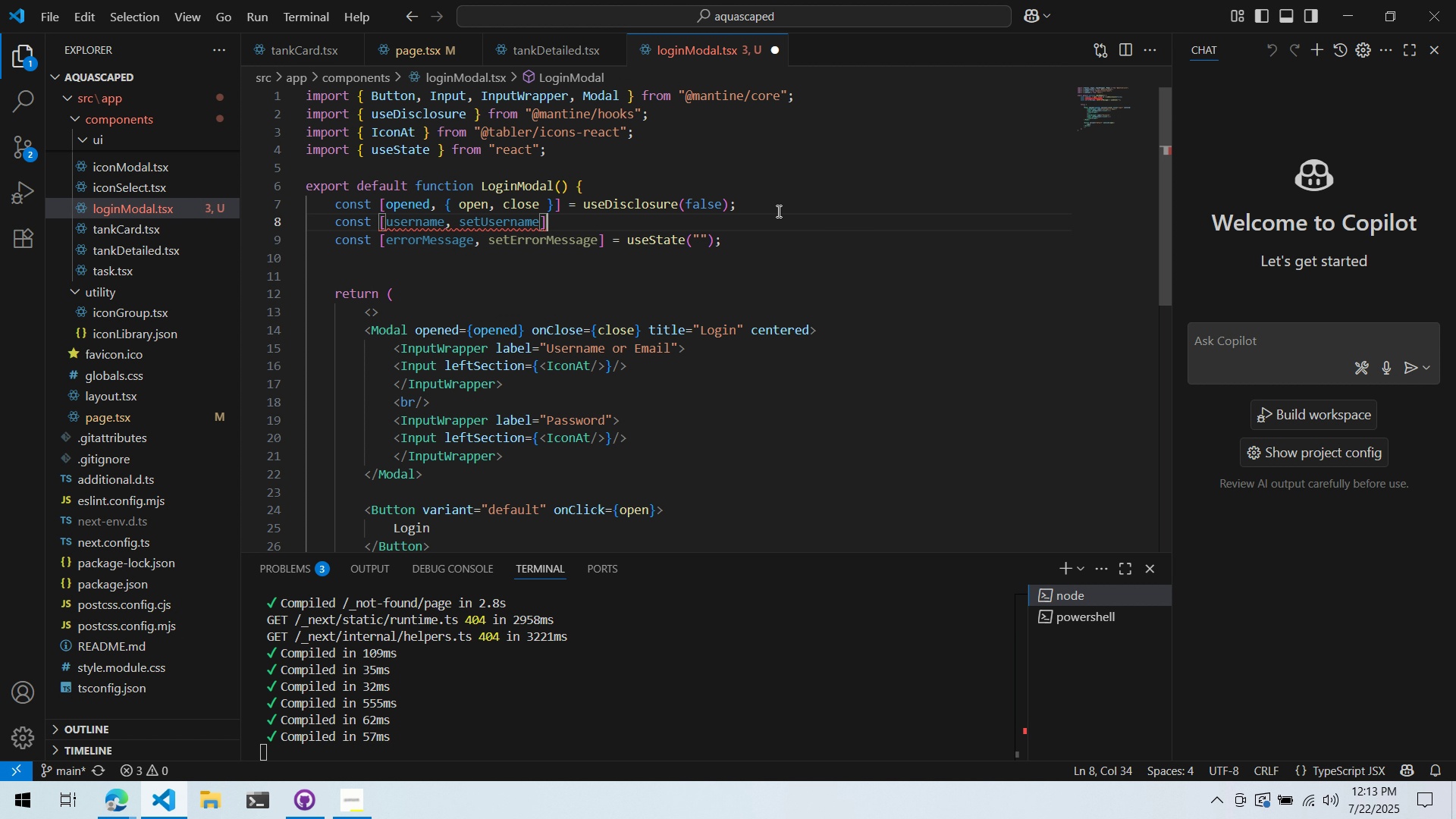 
type( = useState(')
key(Backspace)
type(")
 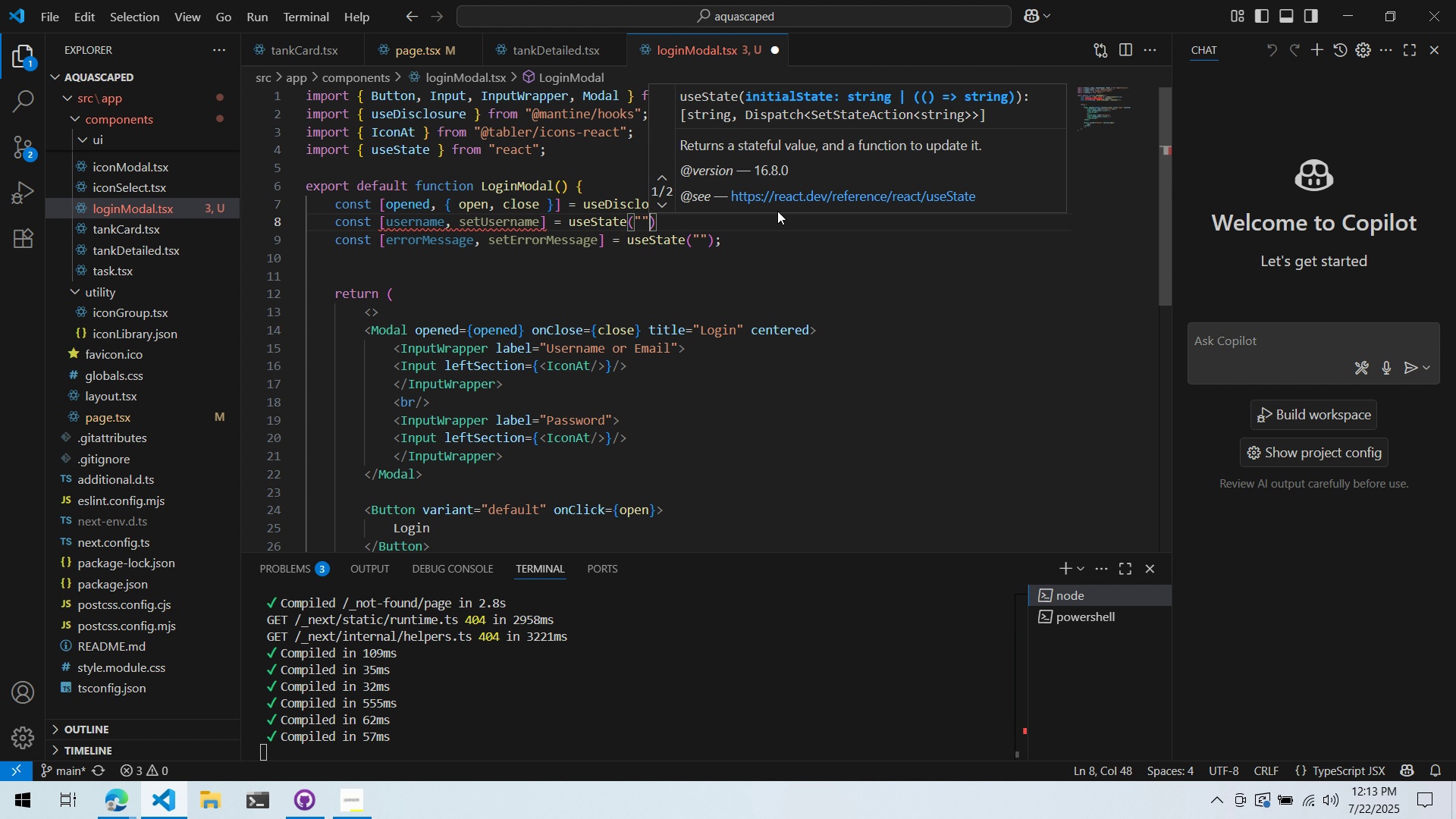 
 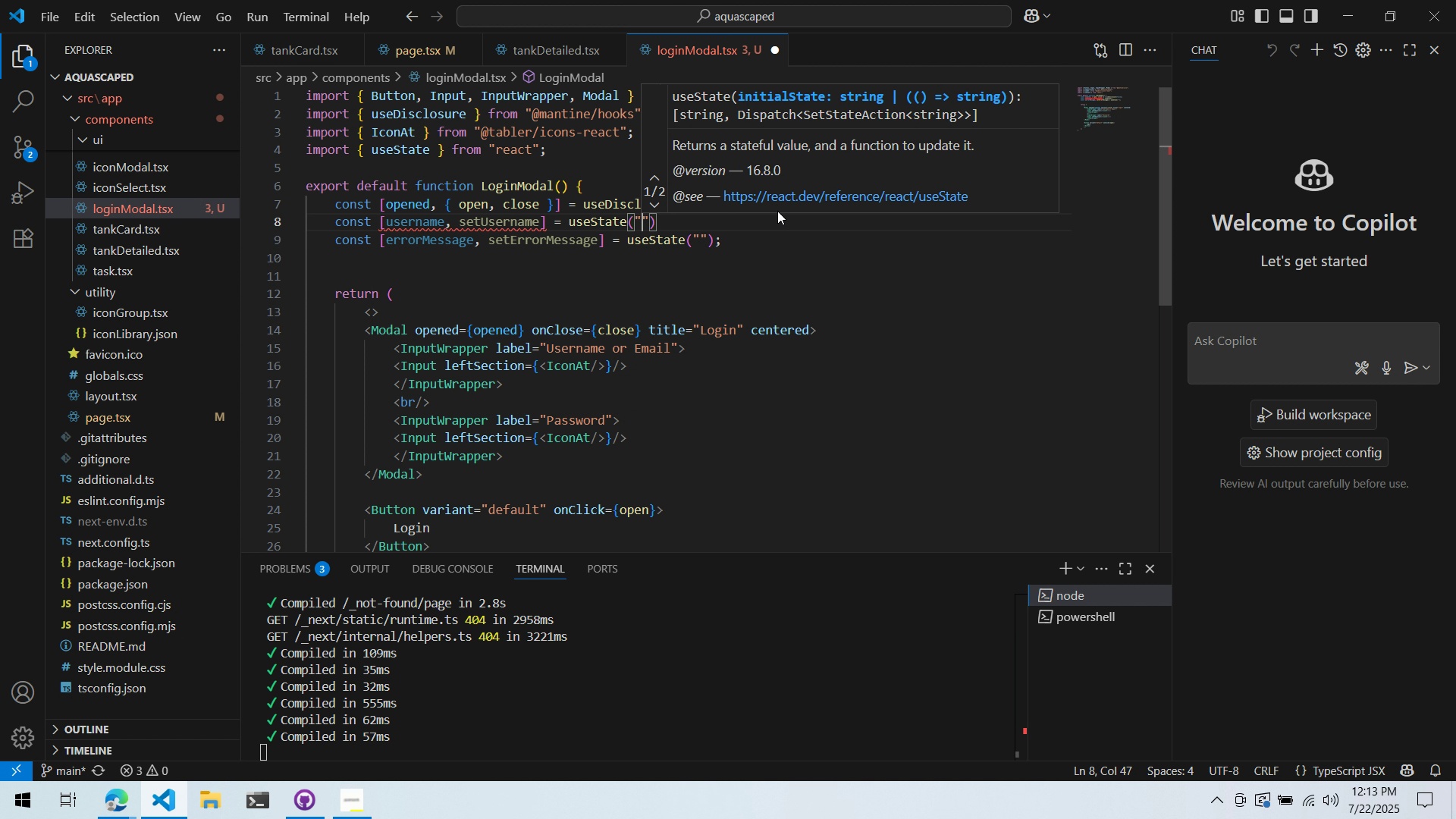 
key(ArrowRight)
 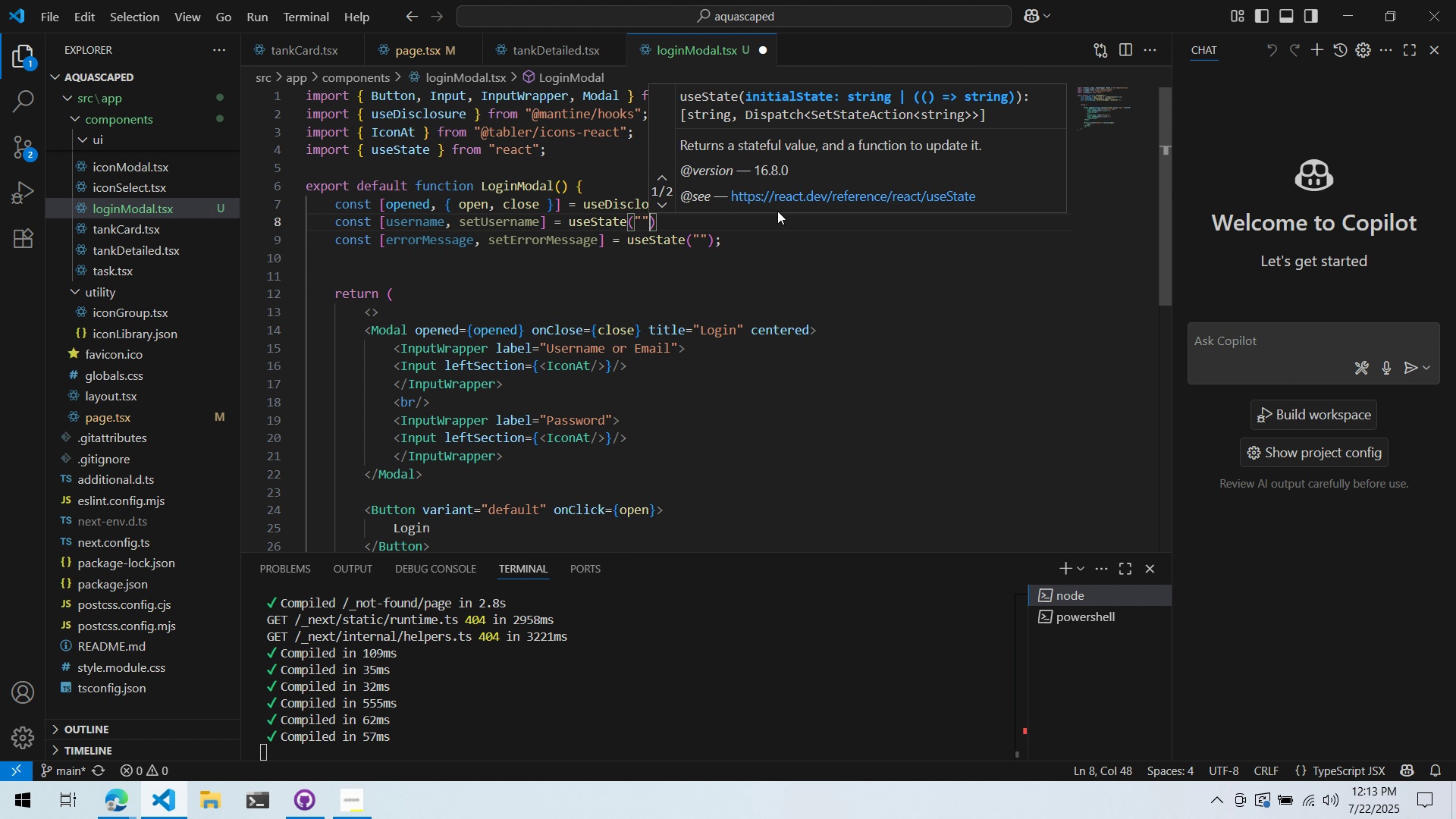 
key(ArrowRight)
 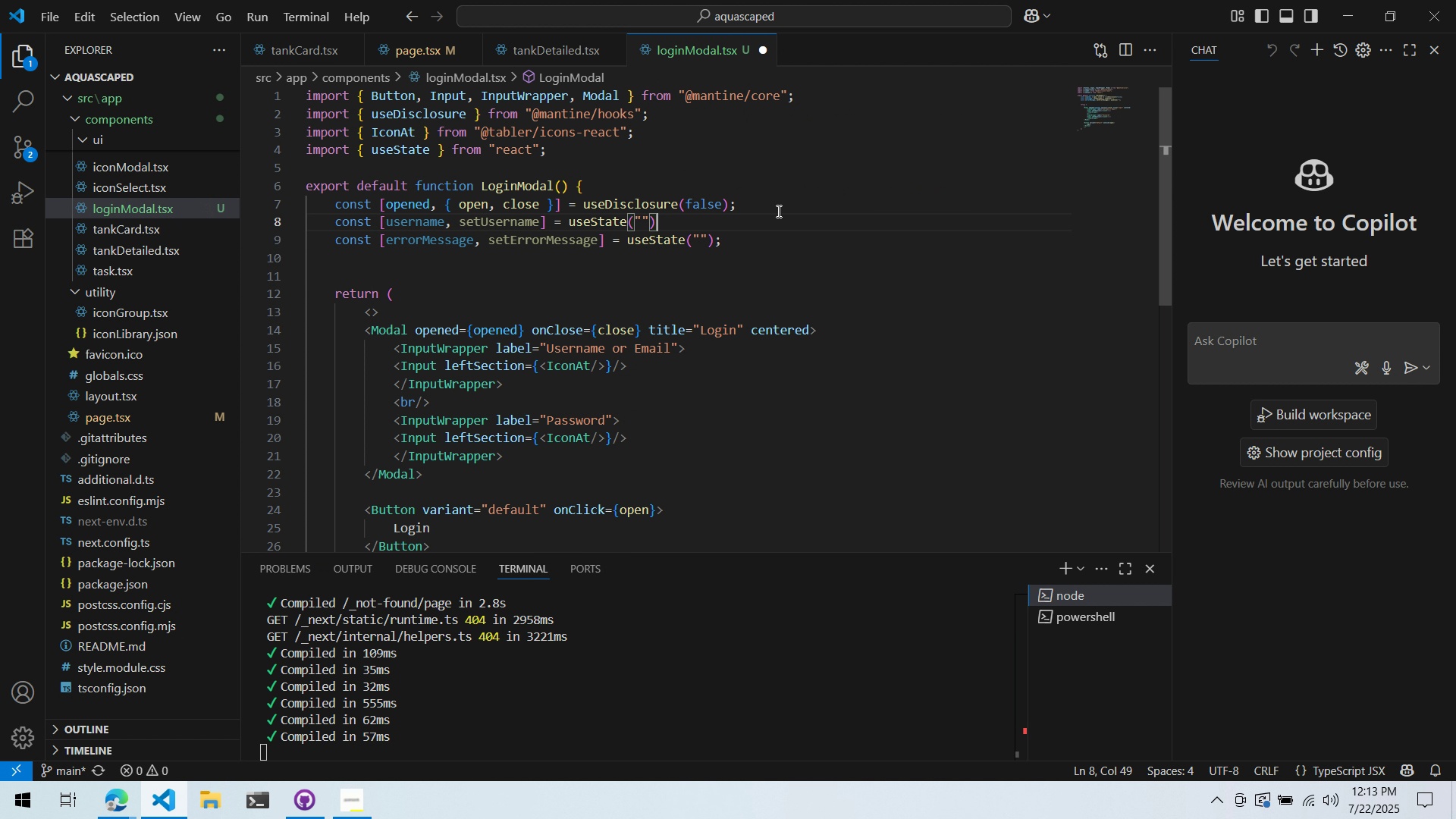 
key(Semicolon)
 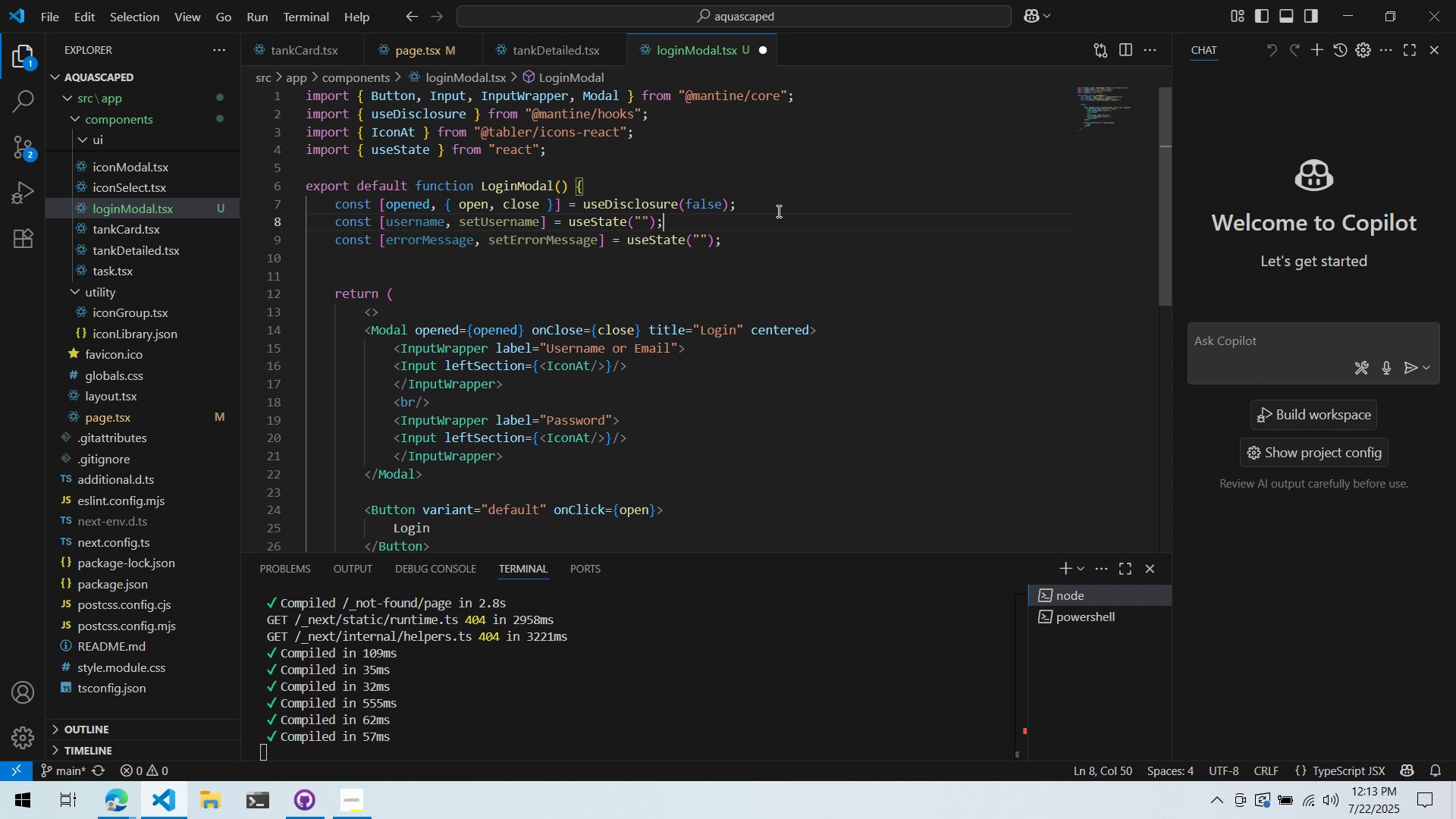 
key(Control+ControlLeft)
 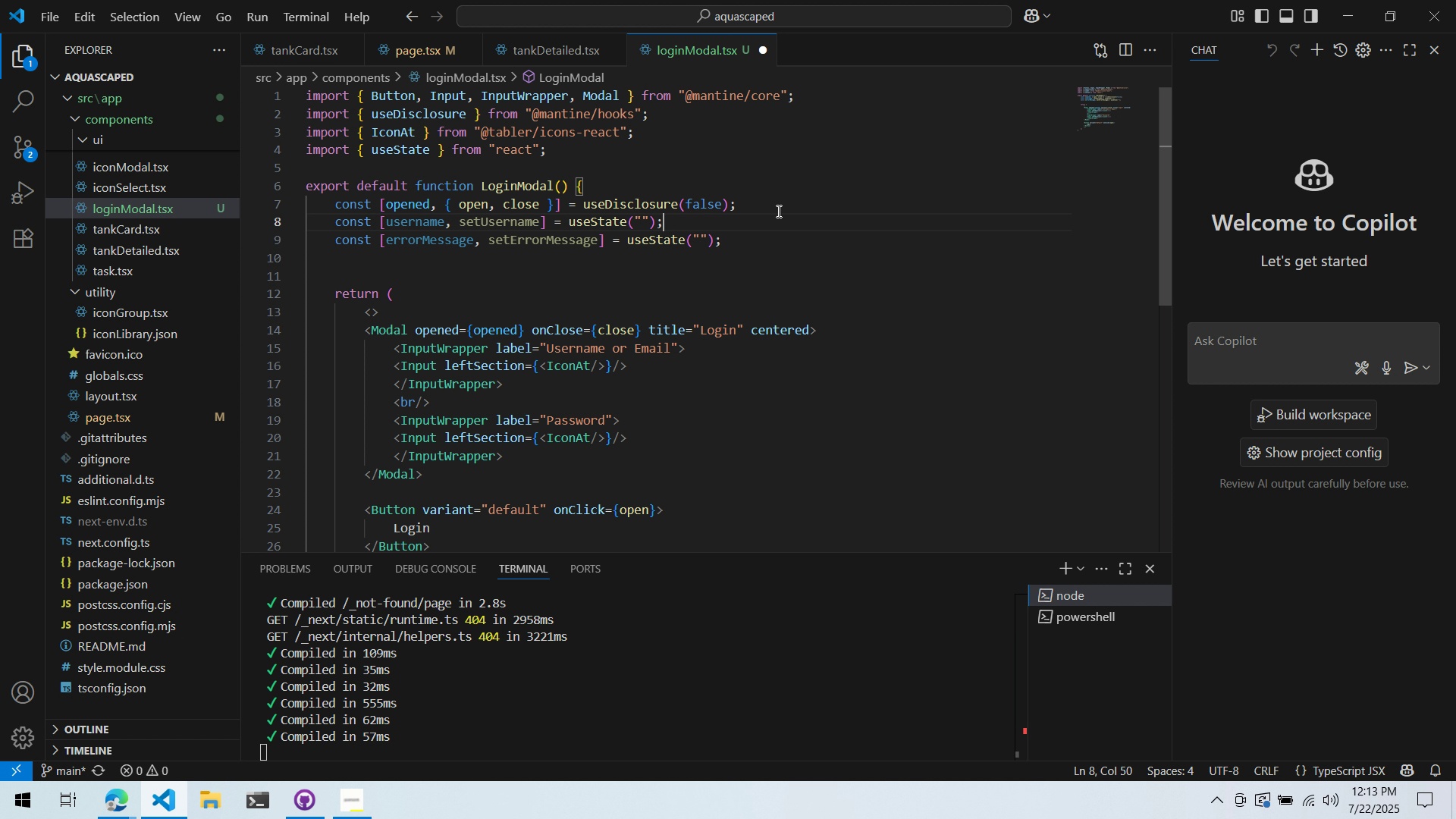 
key(Control+S)
 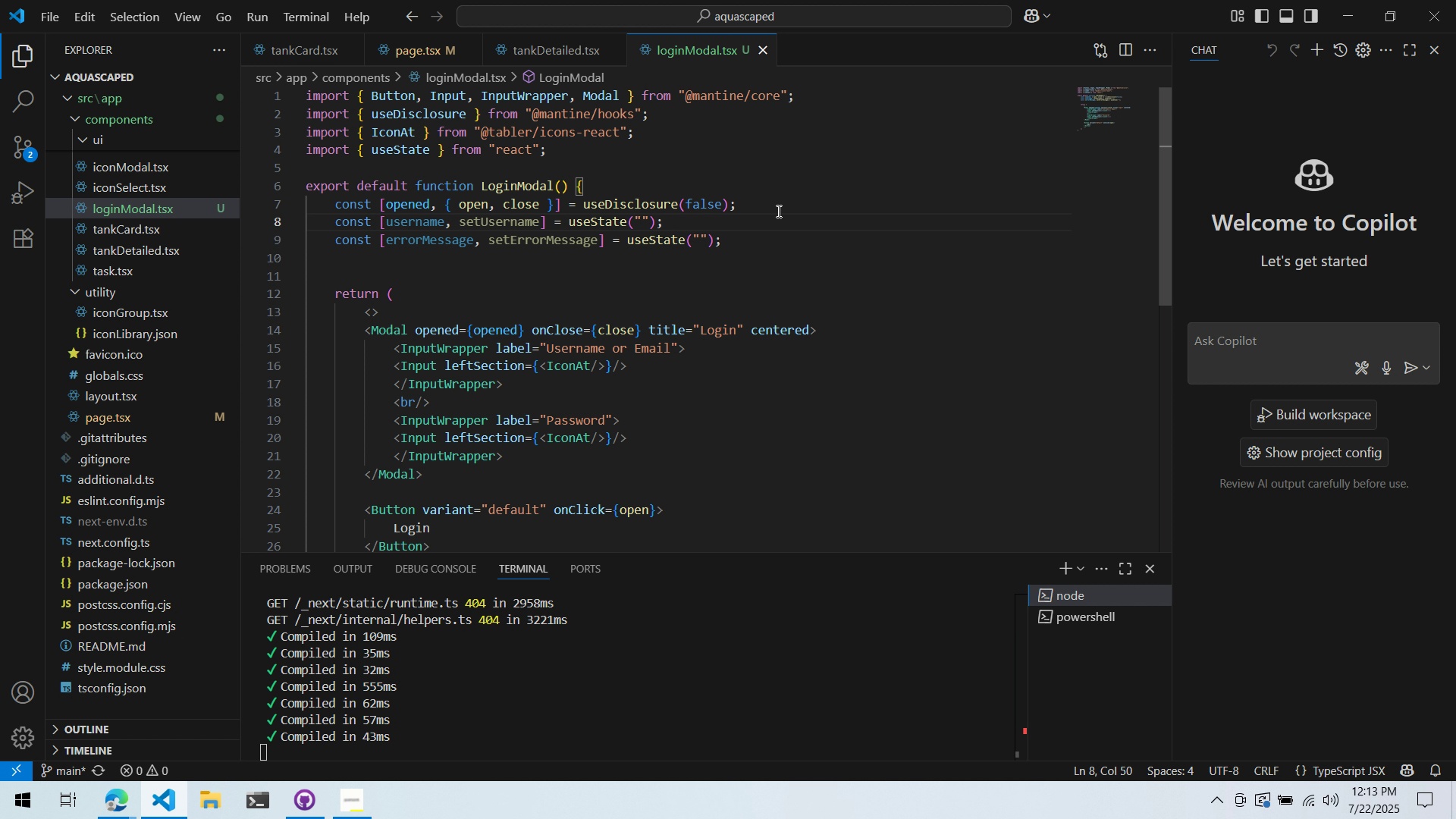 
key(Alt+AltLeft)
 